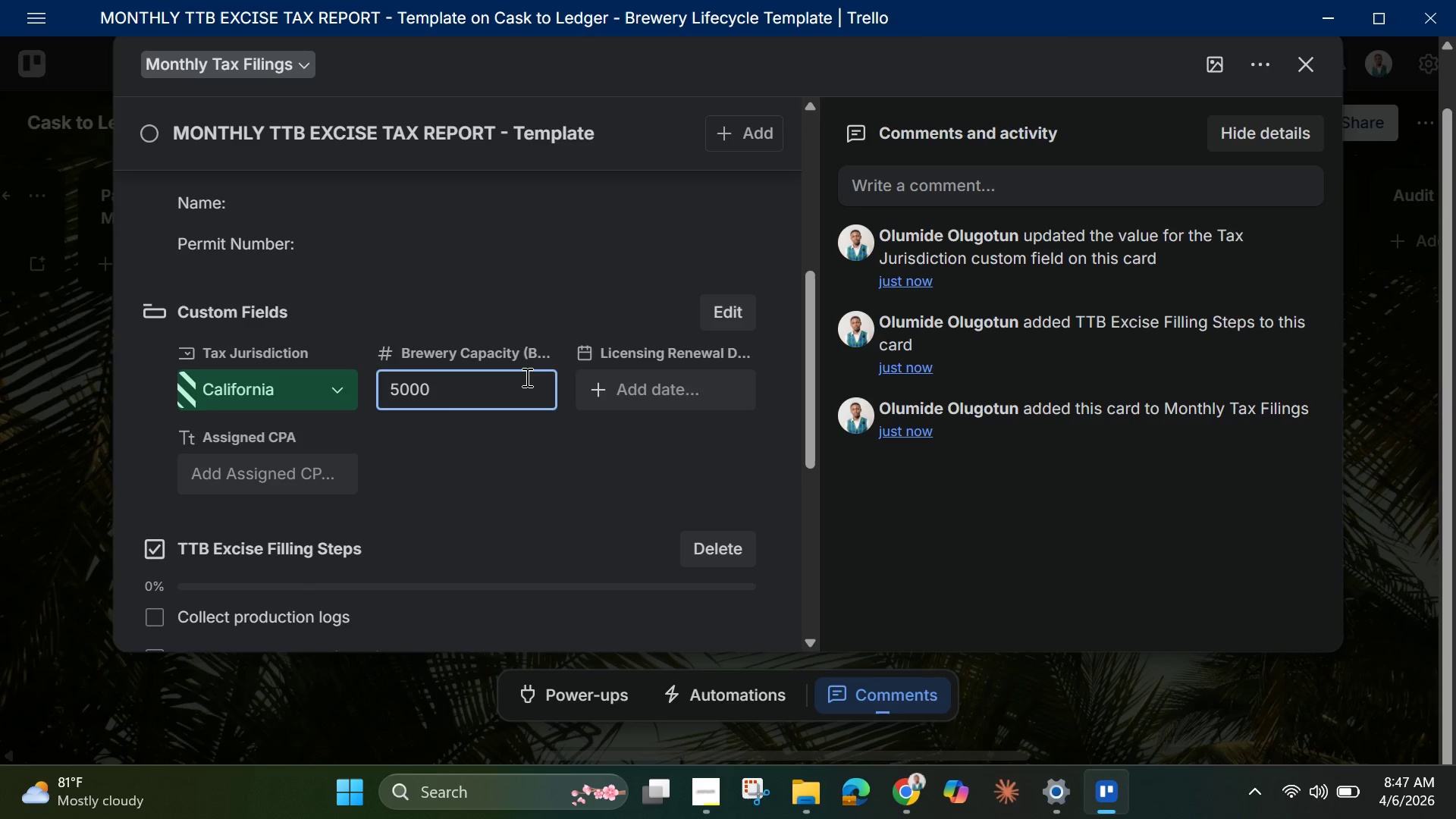 
left_click([630, 385])
 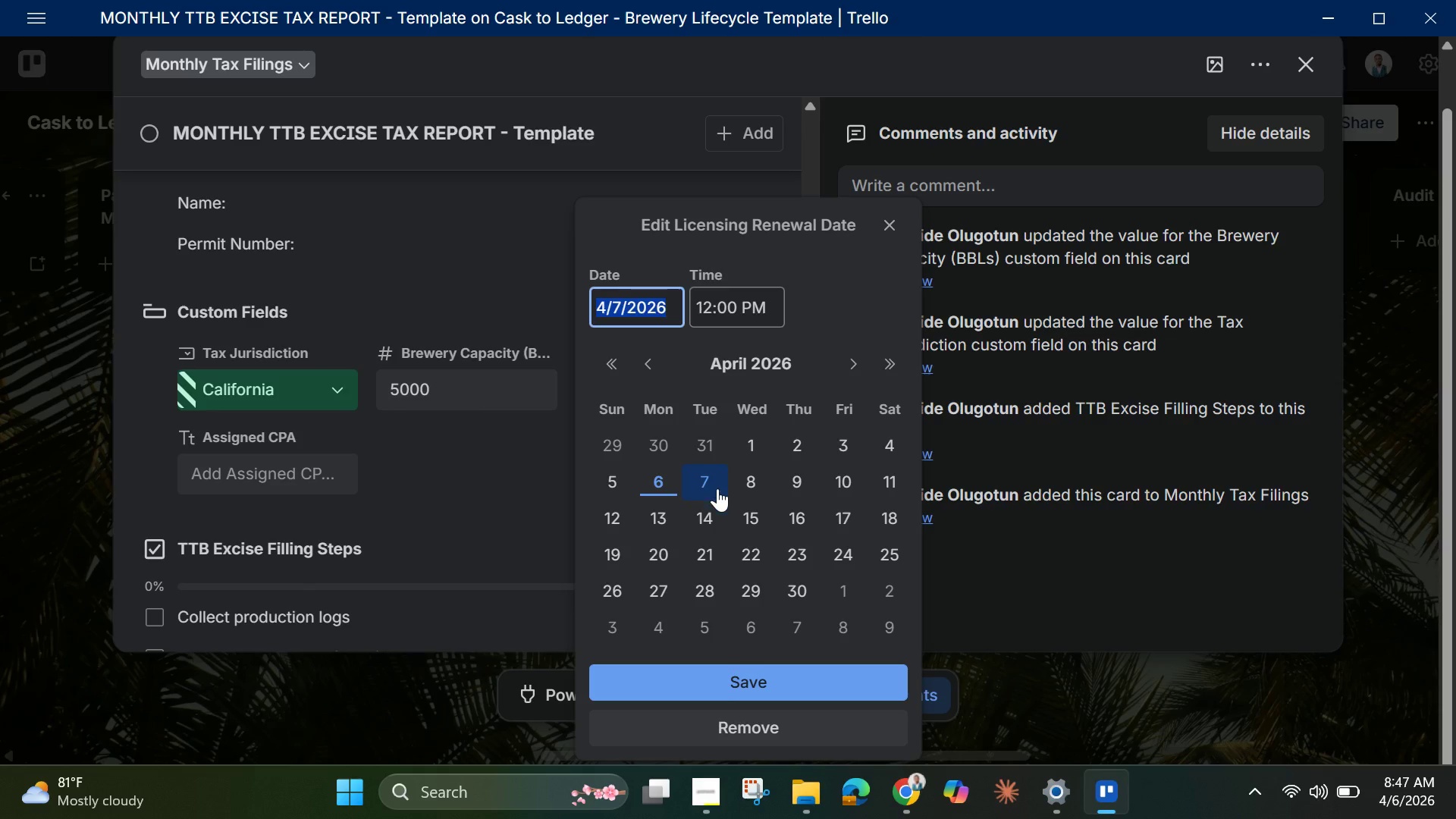 
wait(13.27)
 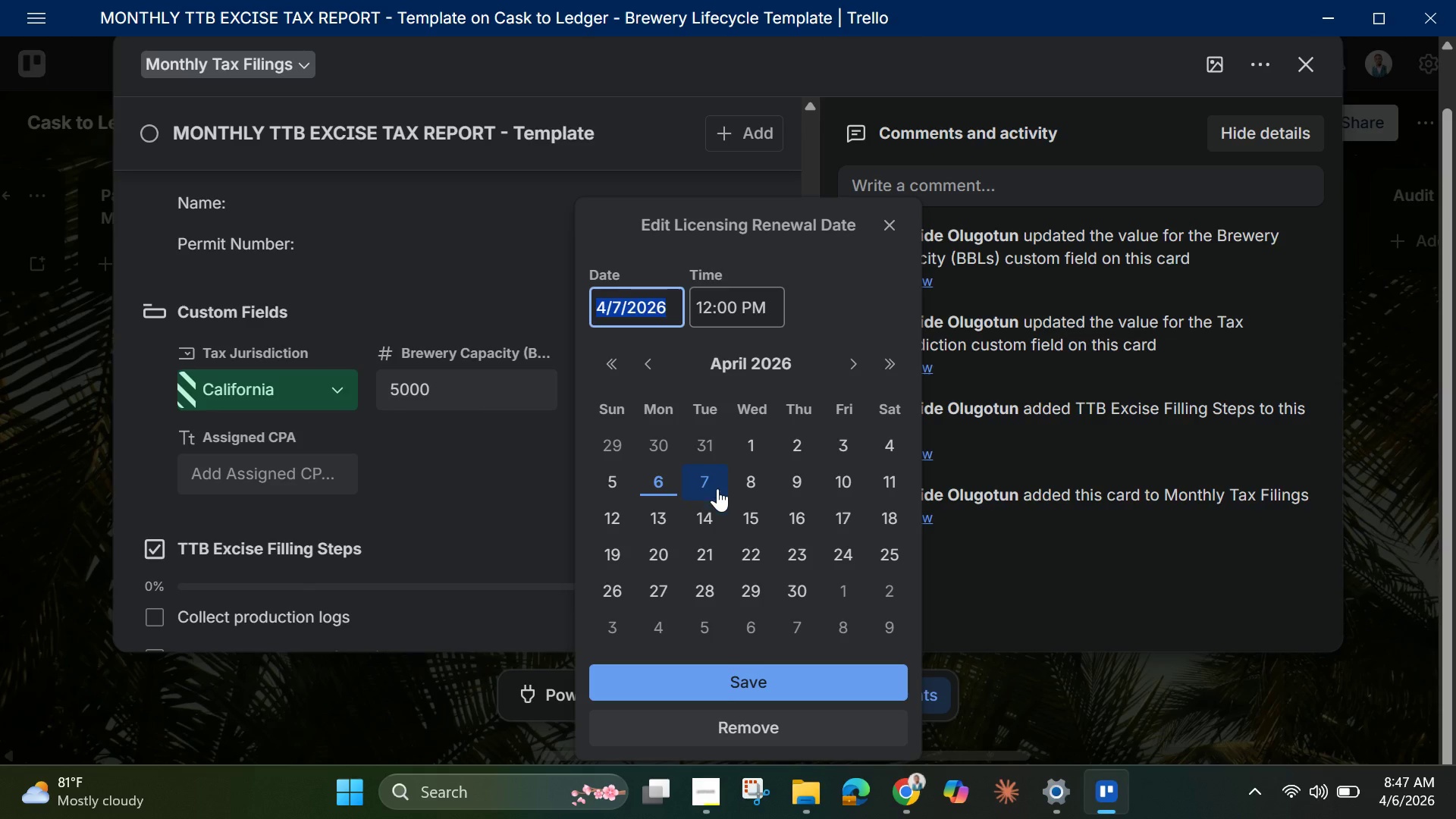 
left_click([892, 488])
 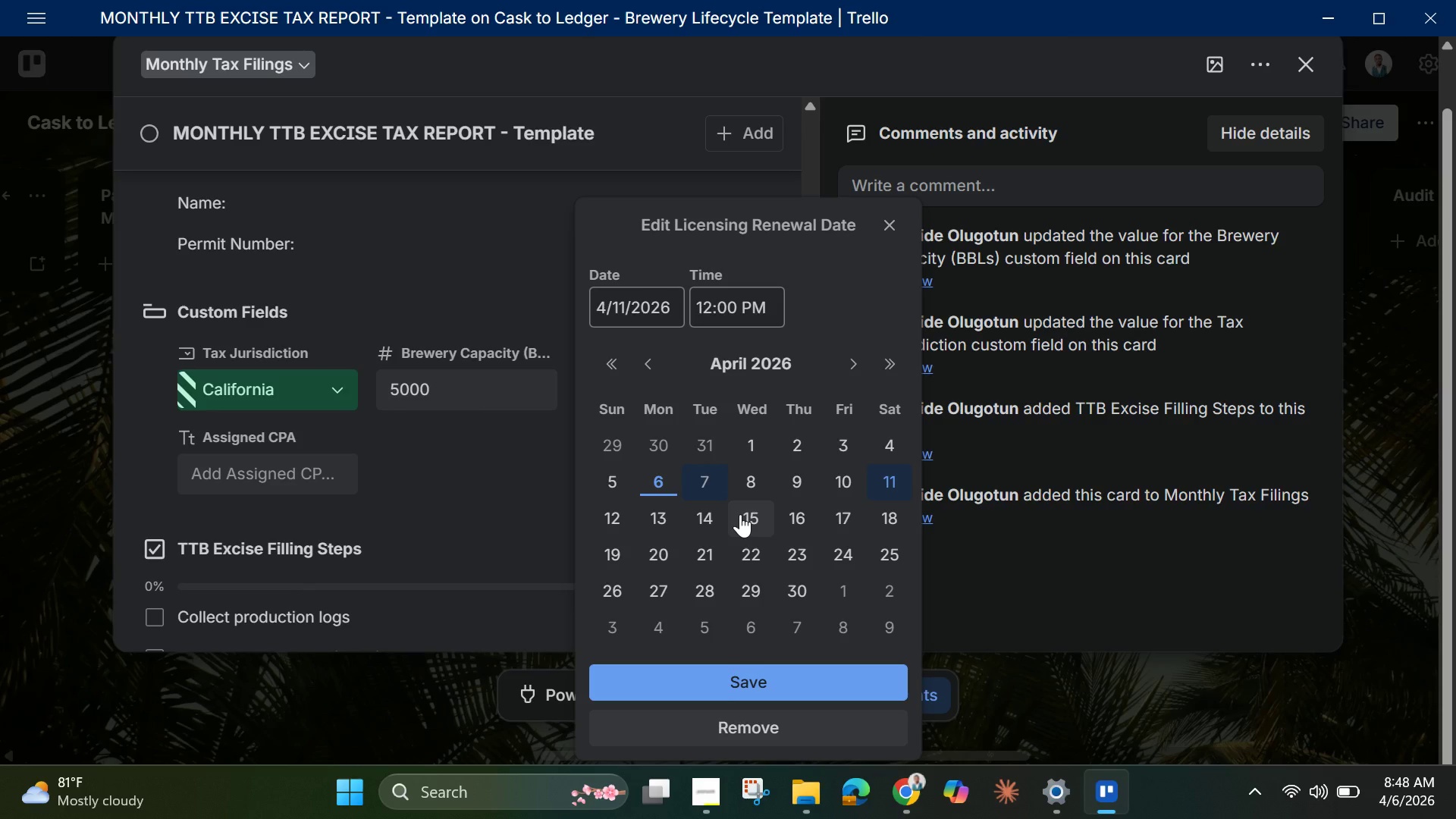 
wait(40.22)
 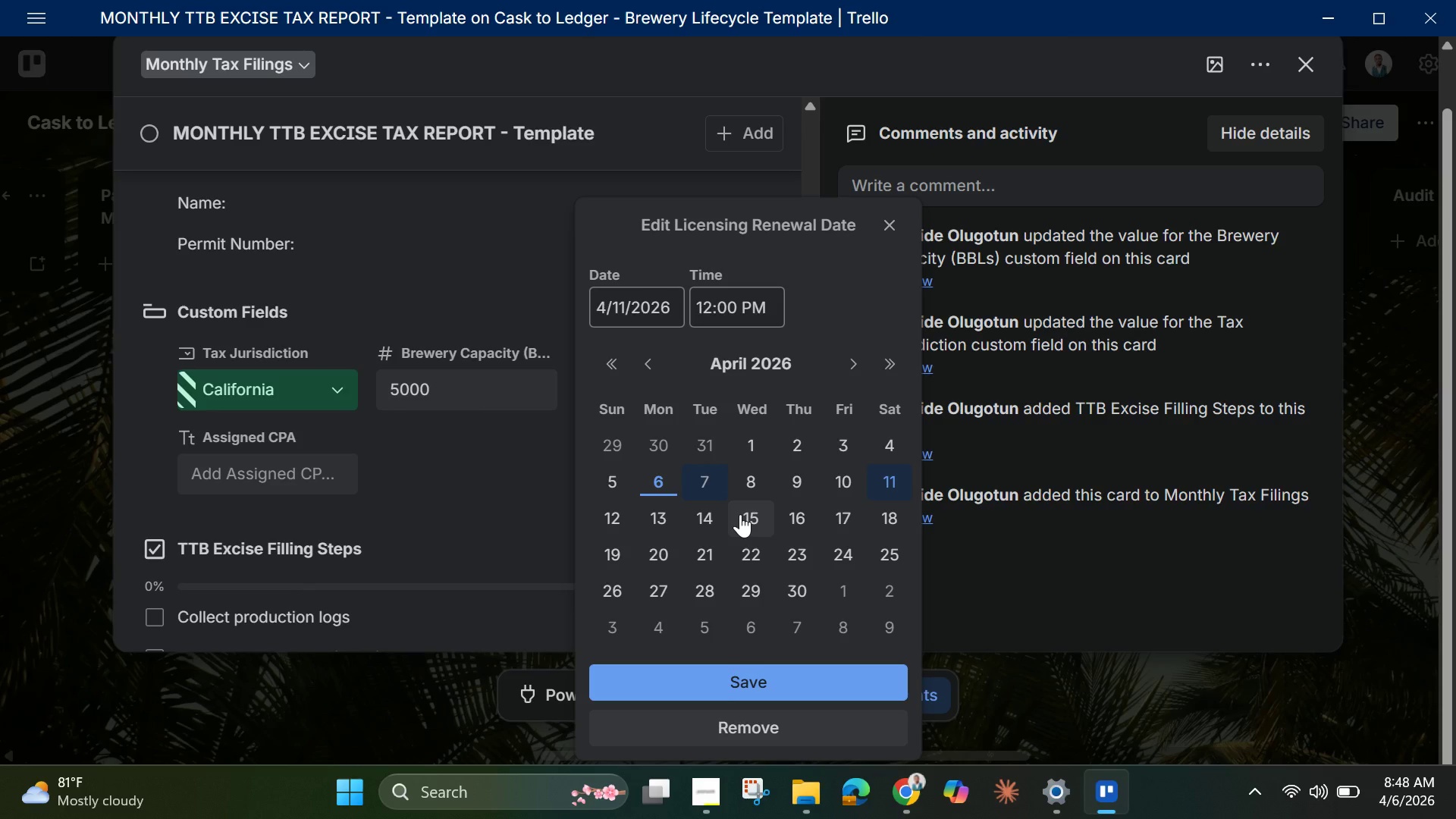 
left_click([750, 680])
 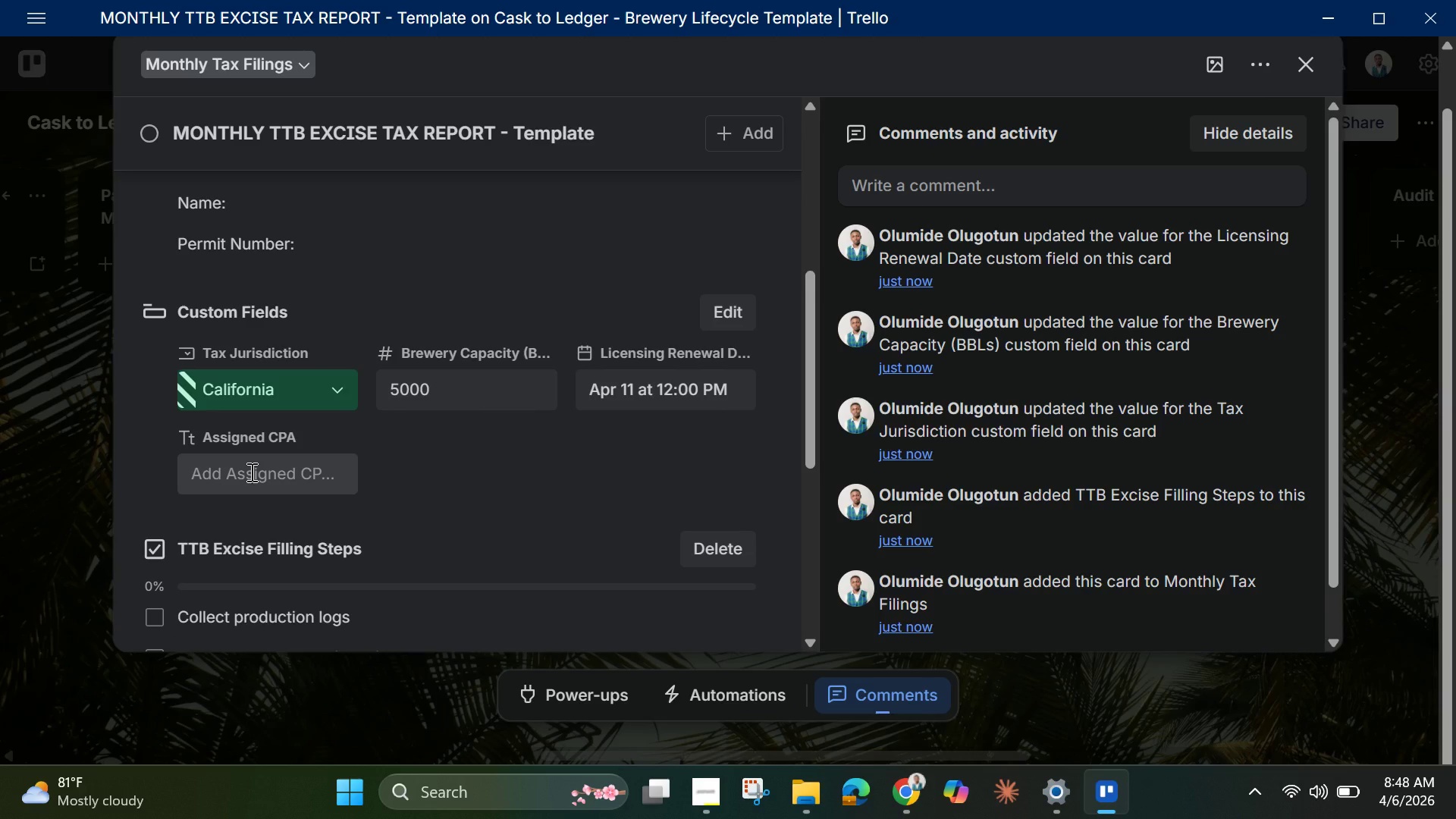 
left_click([250, 472])
 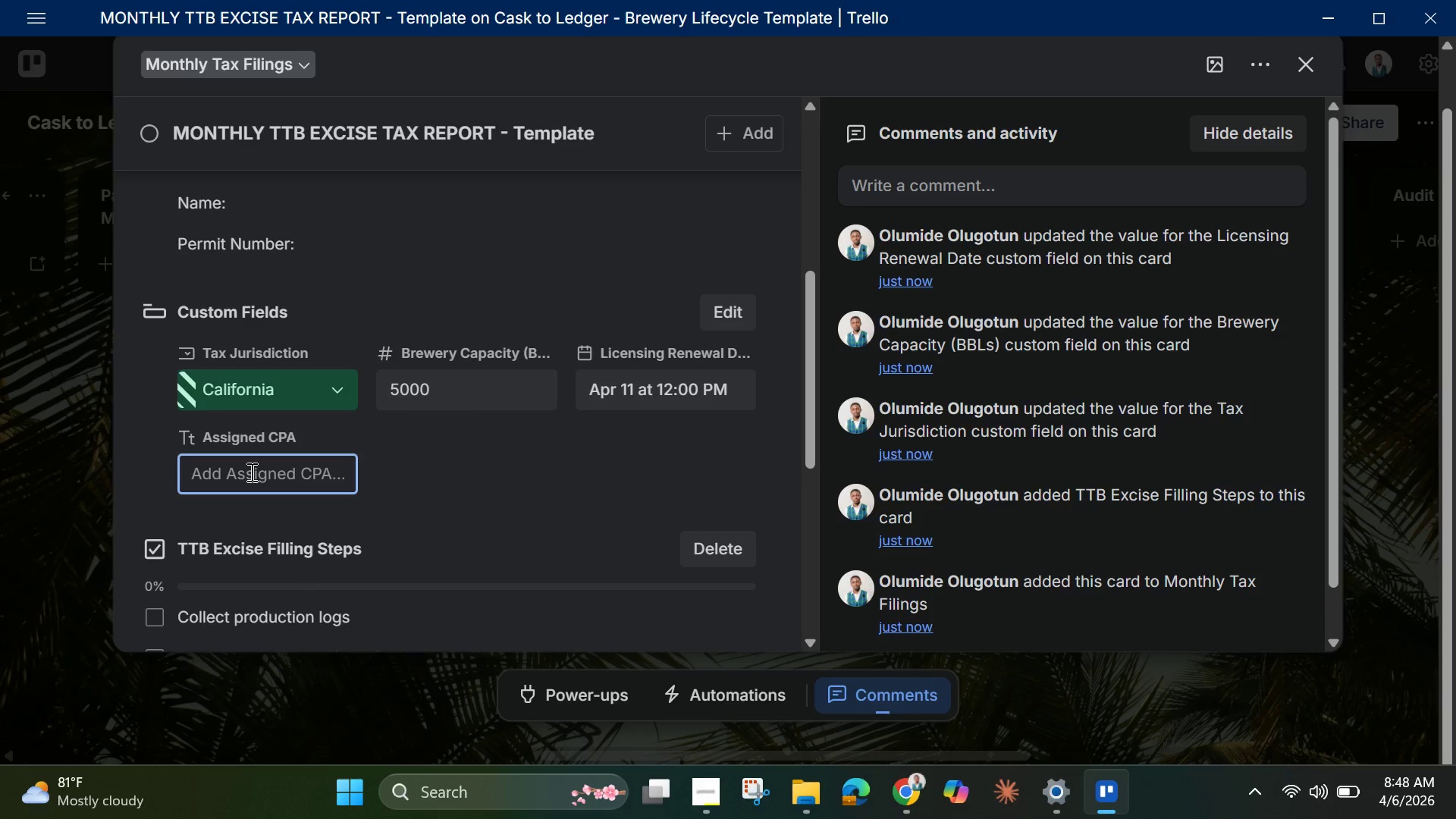 
type(John D)
 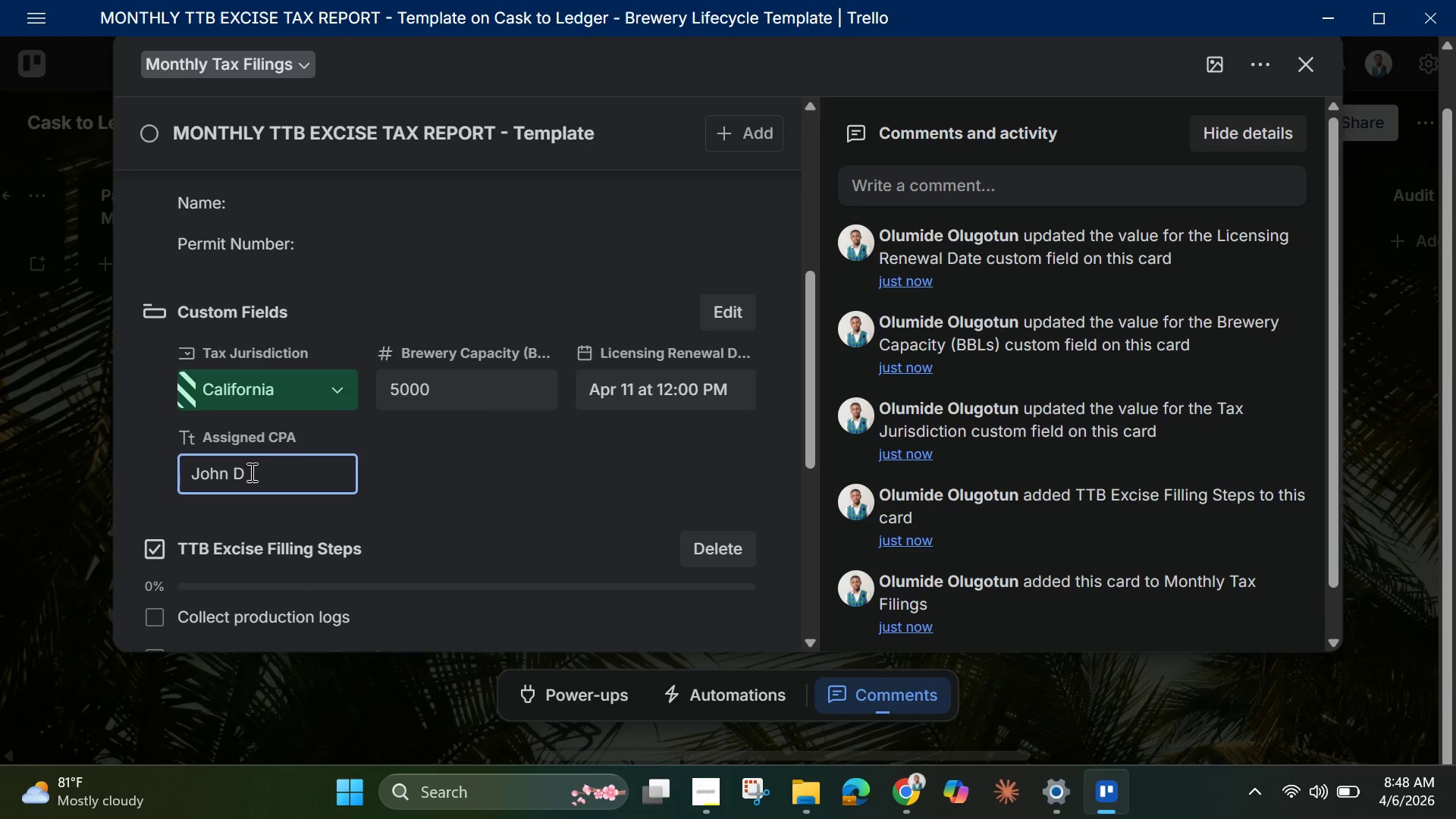 
wait(8.16)
 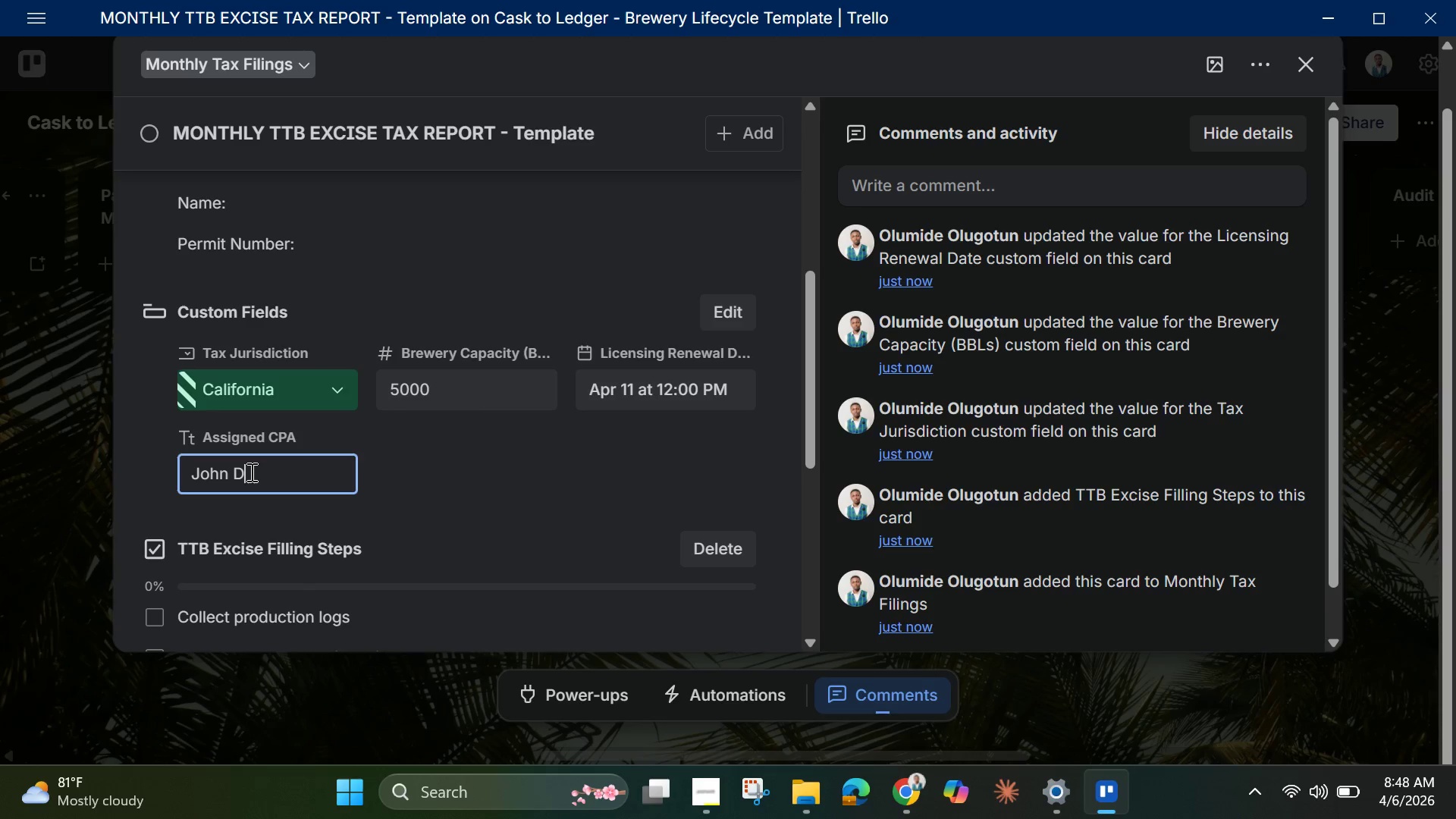 
mouse_move([1283, 94])
 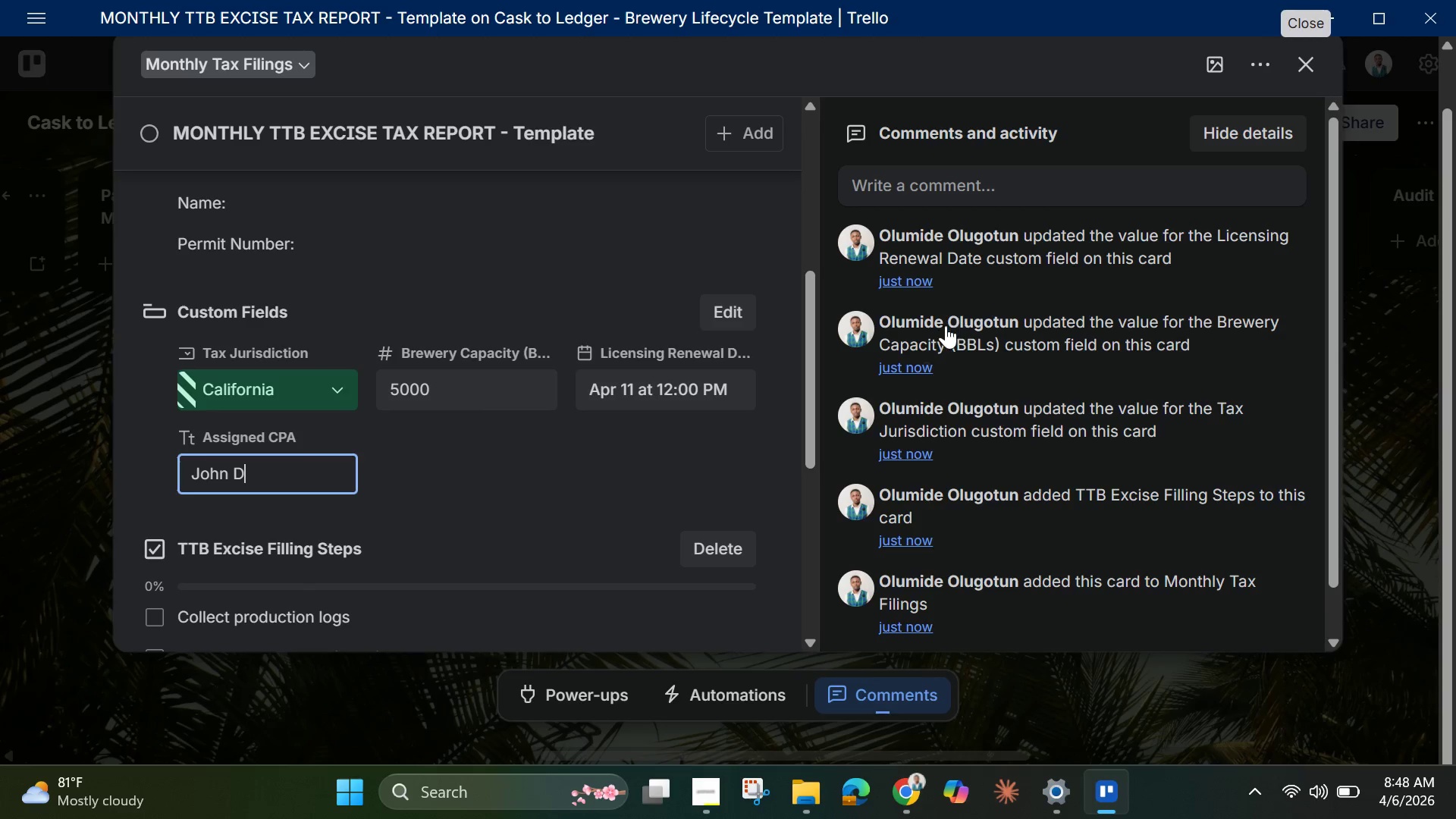 
mouse_move([939, 325])
 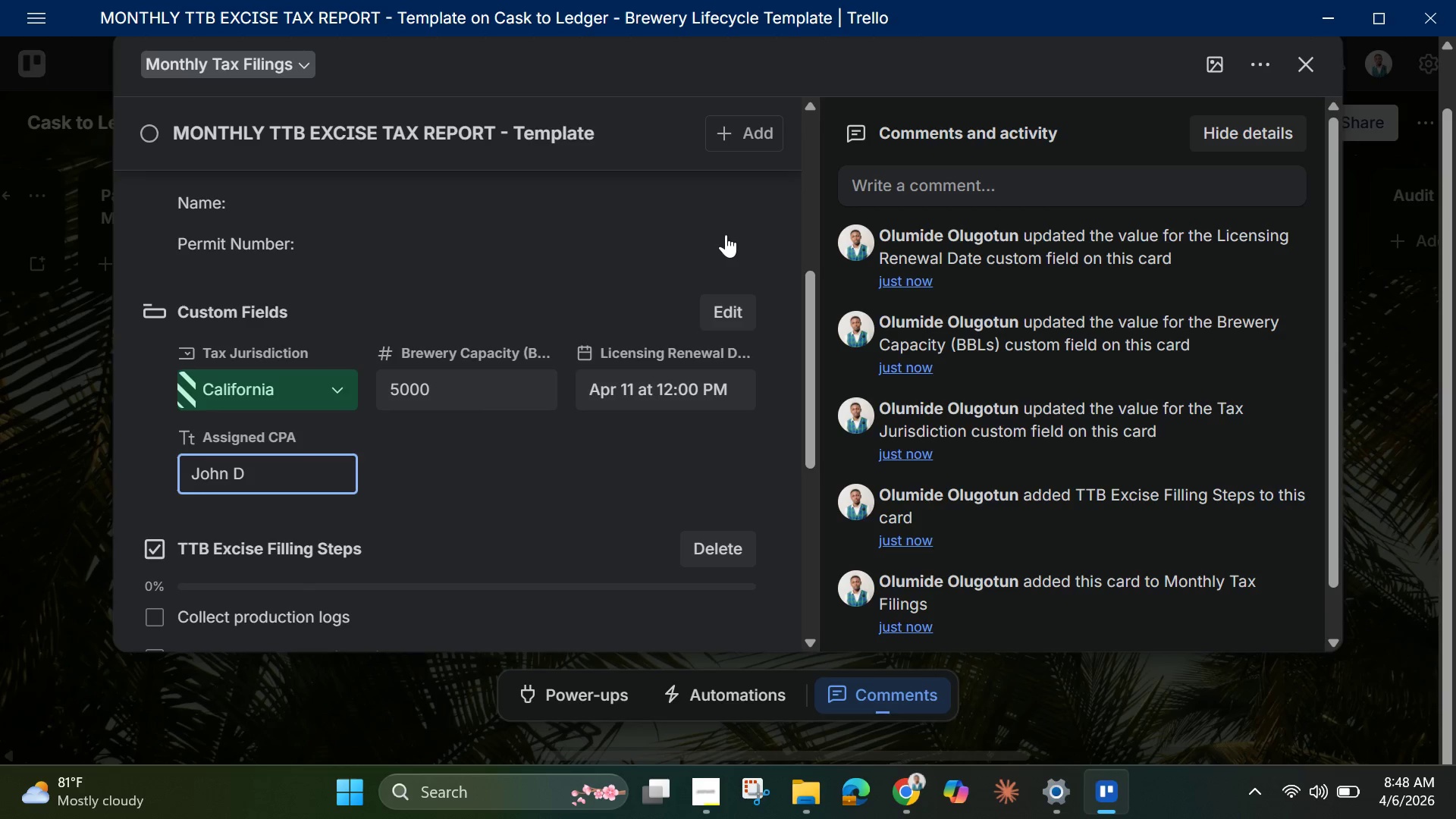 
left_click([726, 234])
 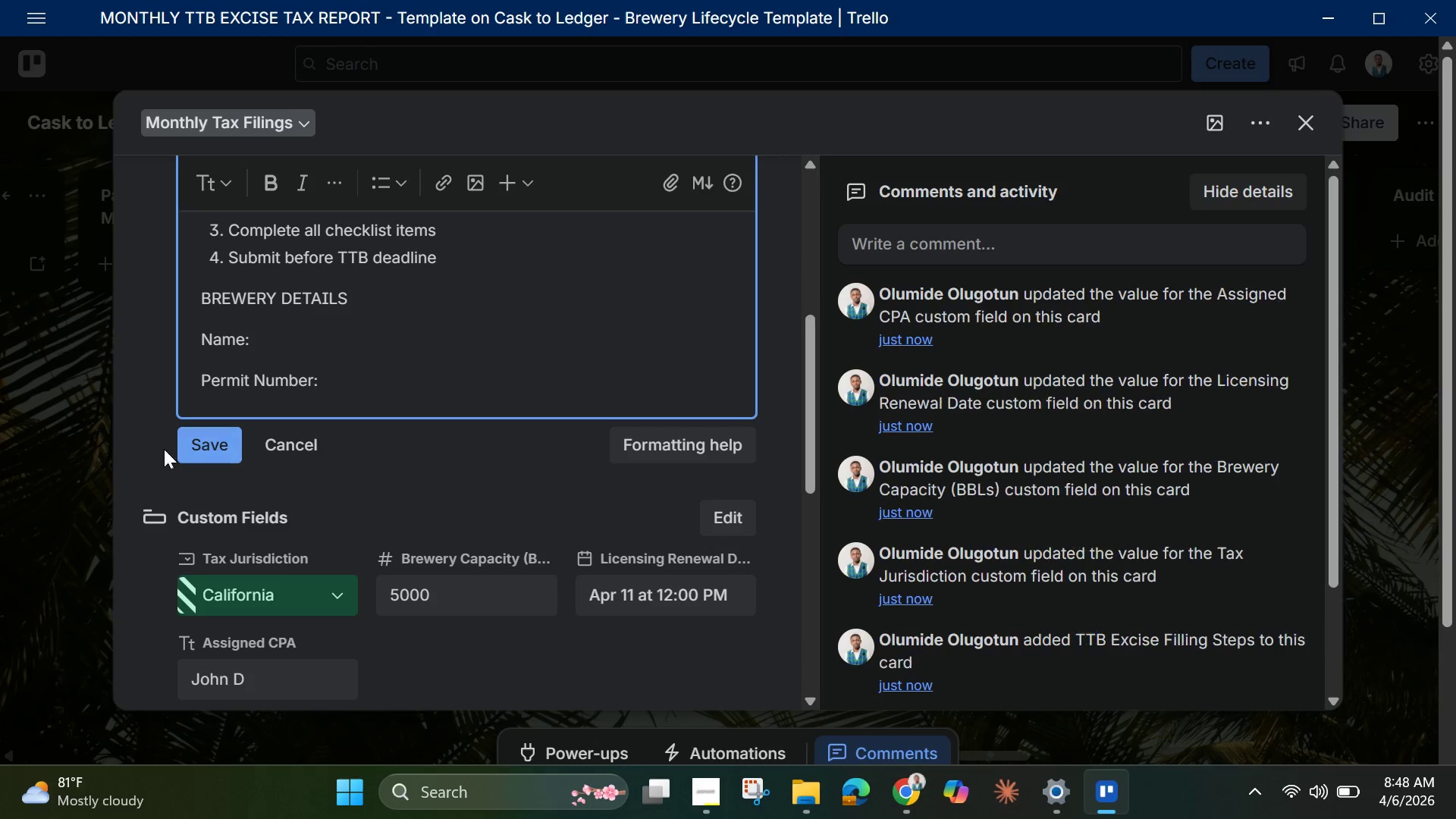 
left_click([193, 453])
 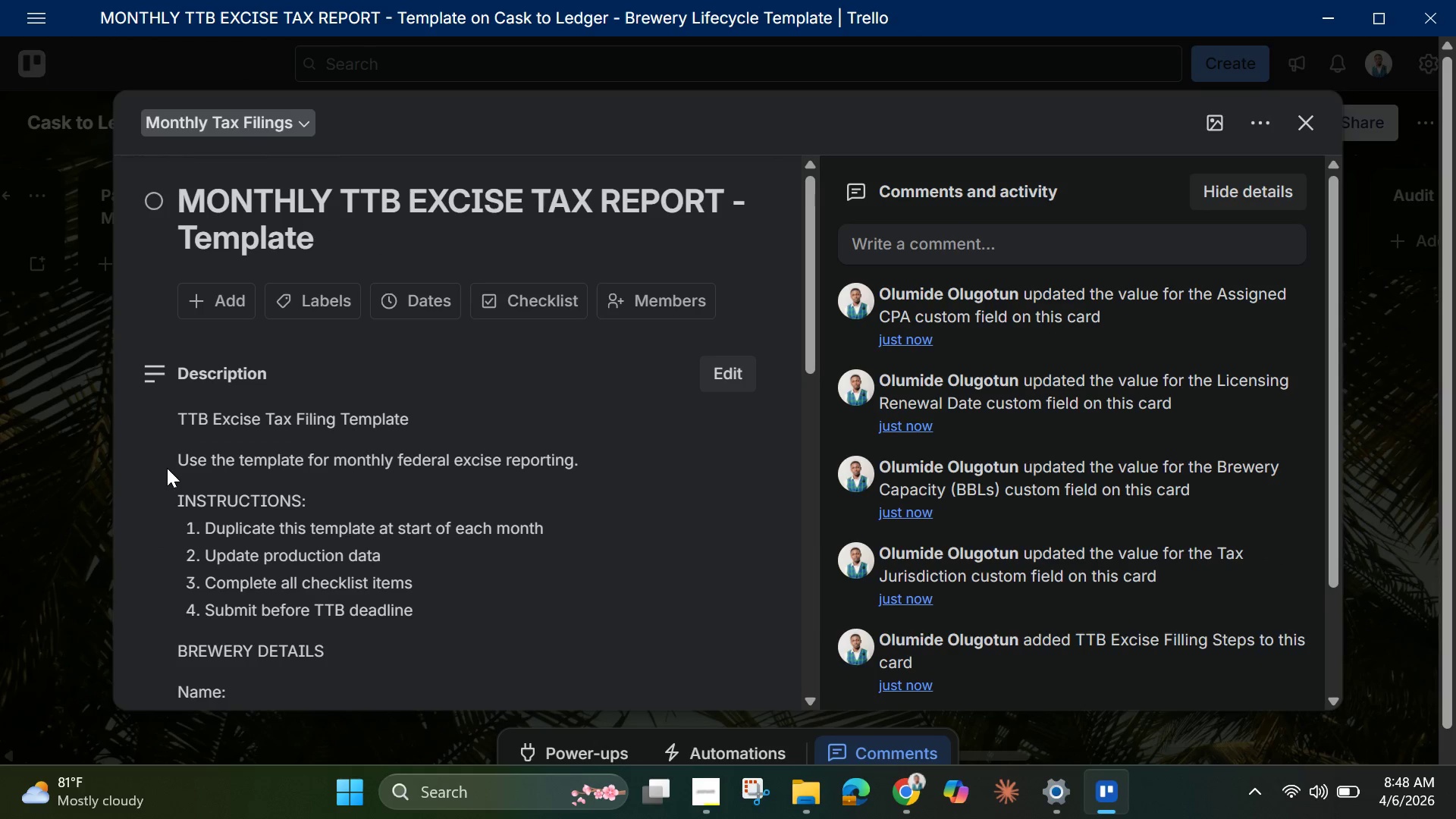 
scroll: coordinate [167, 468], scroll_direction: up, amount: 3.0
 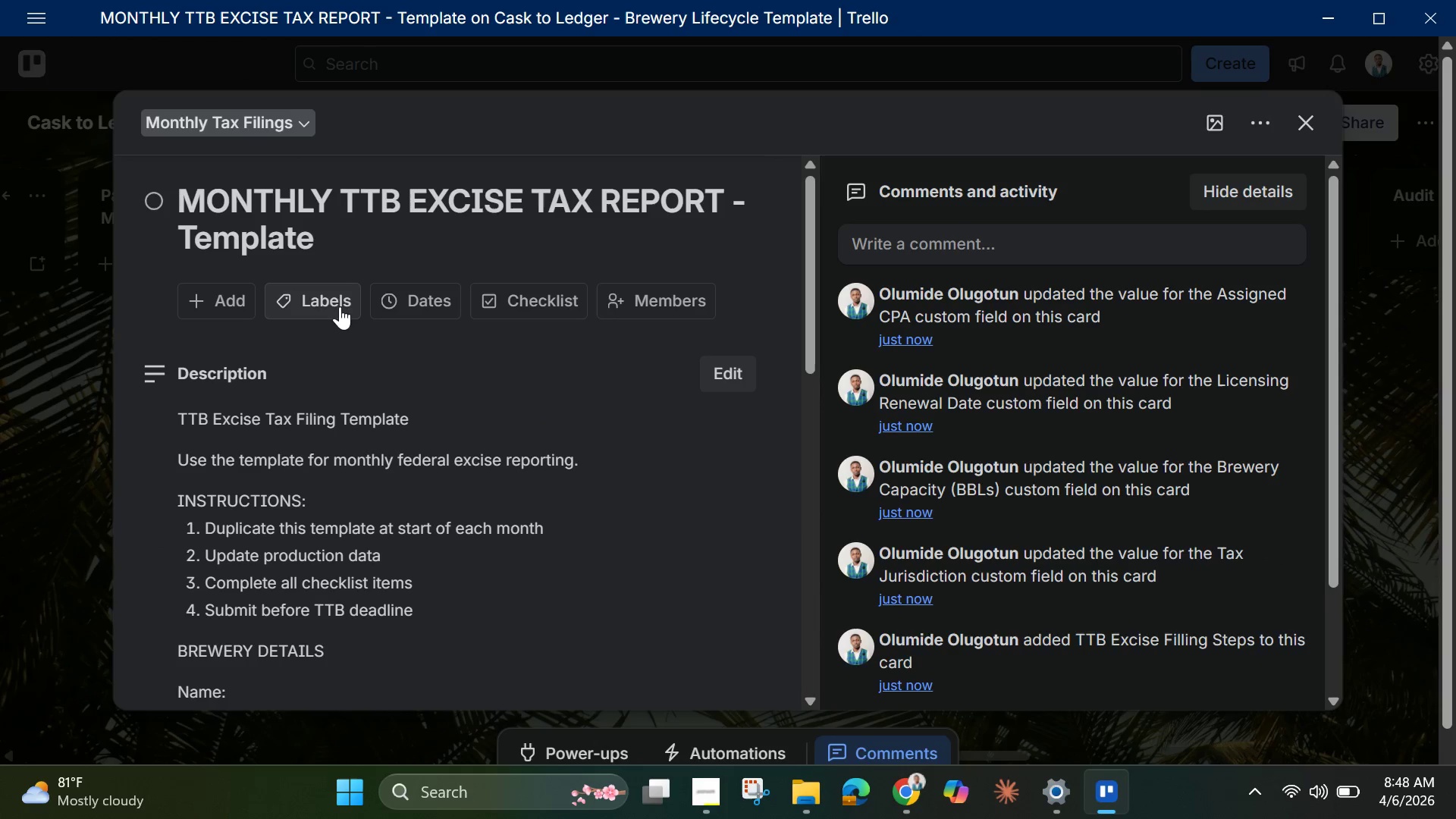 
left_click([328, 299])
 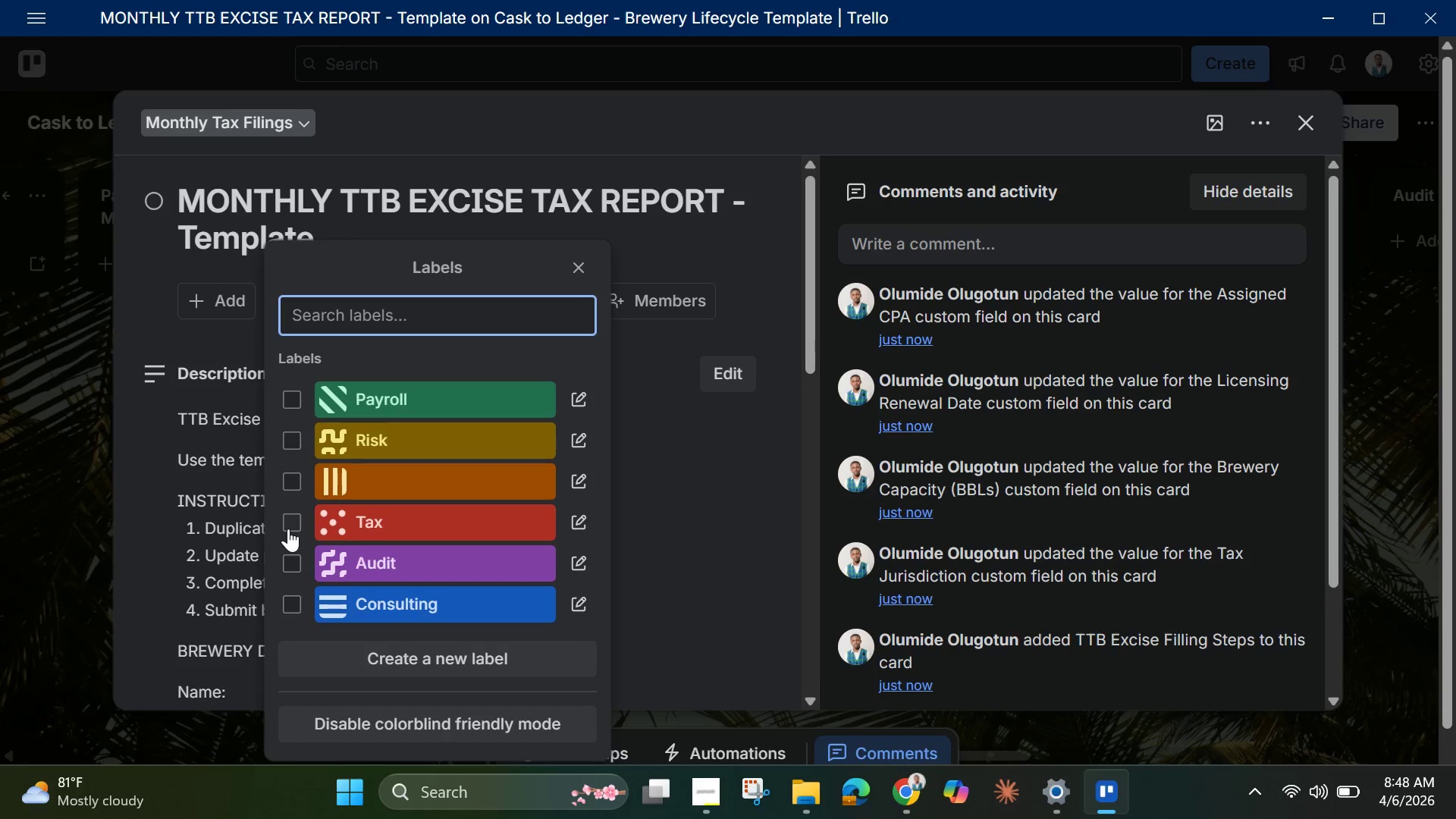 
left_click([288, 529])
 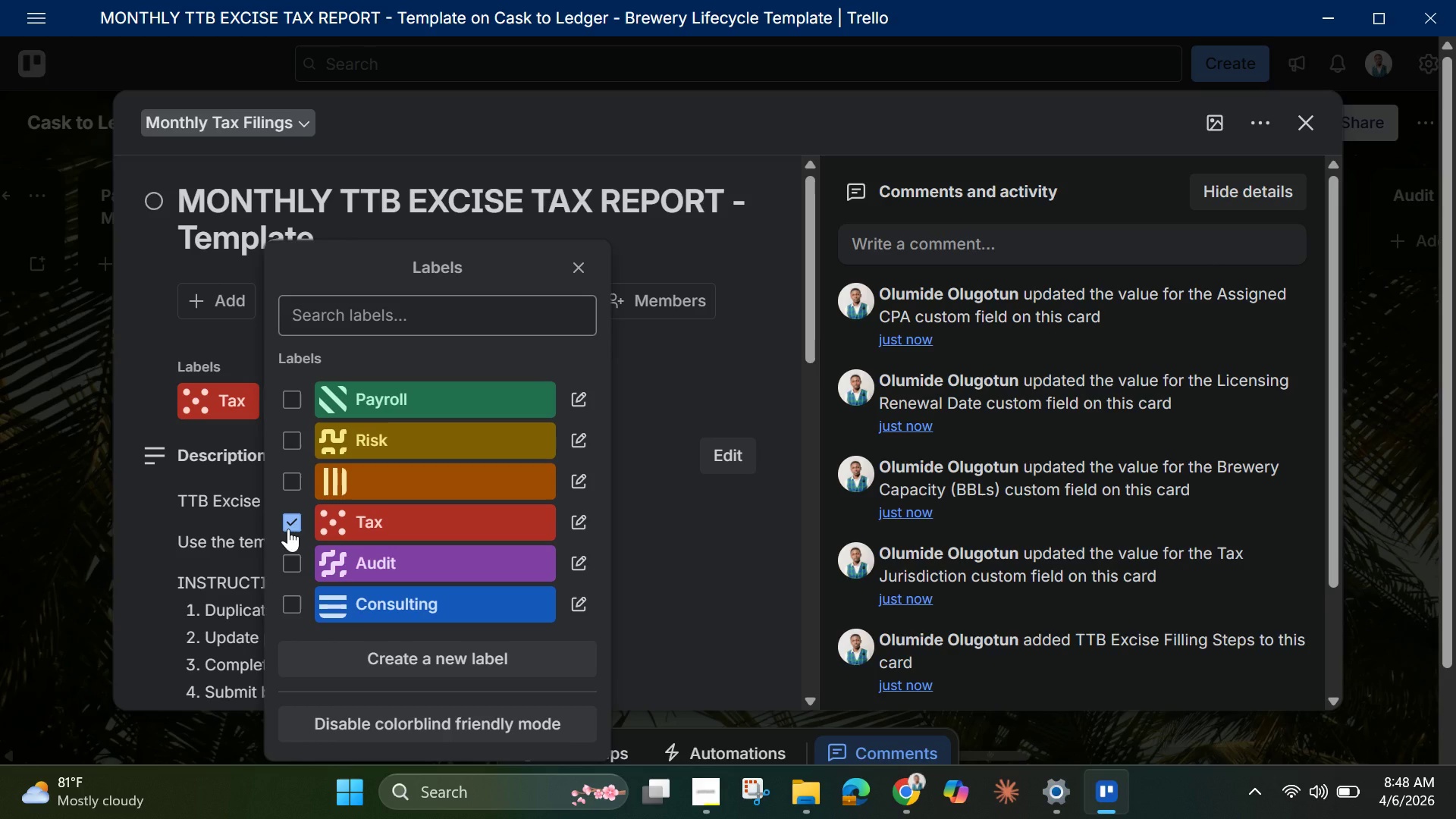 
wait(8.08)
 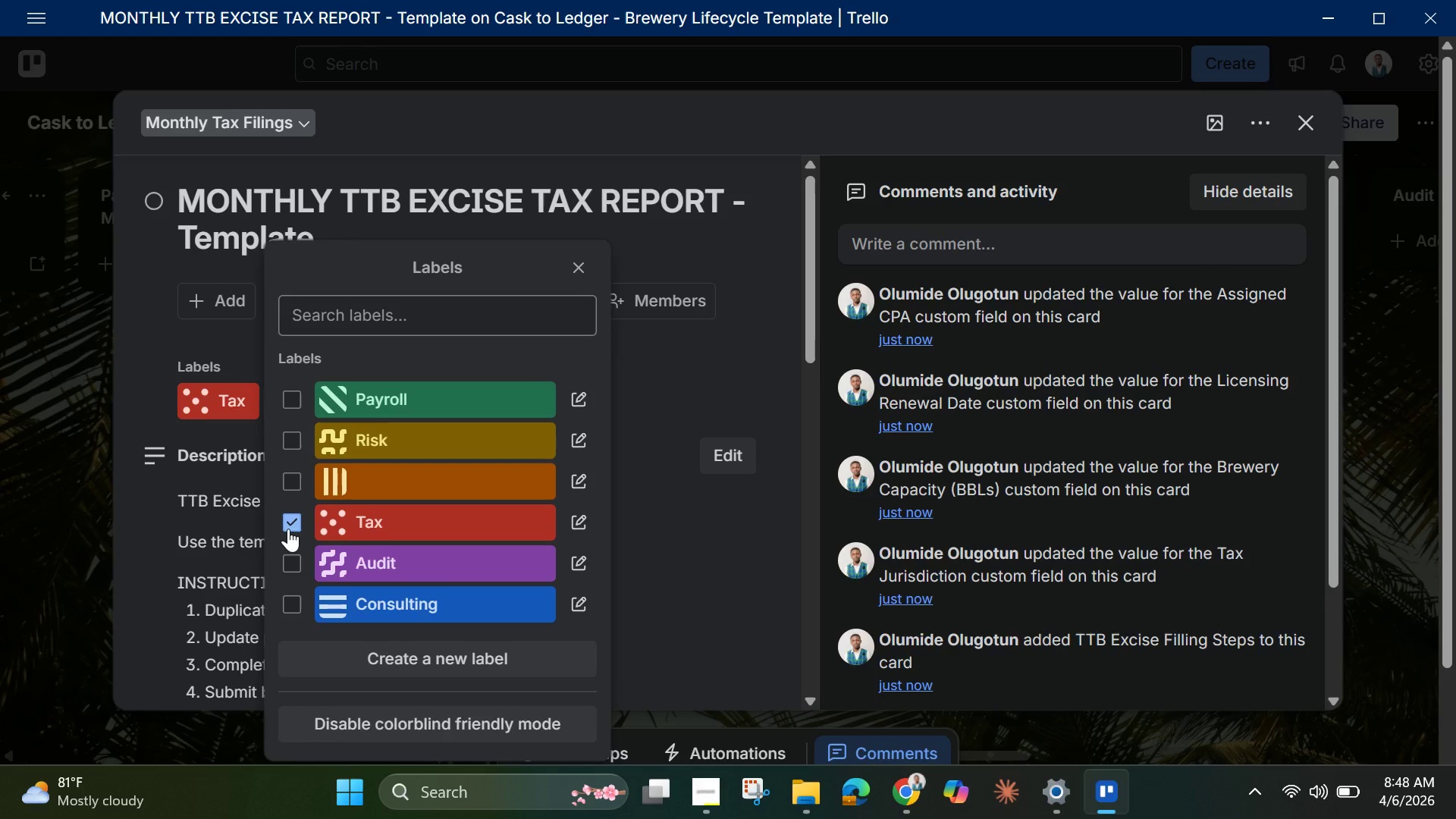 
left_click([764, 310])
 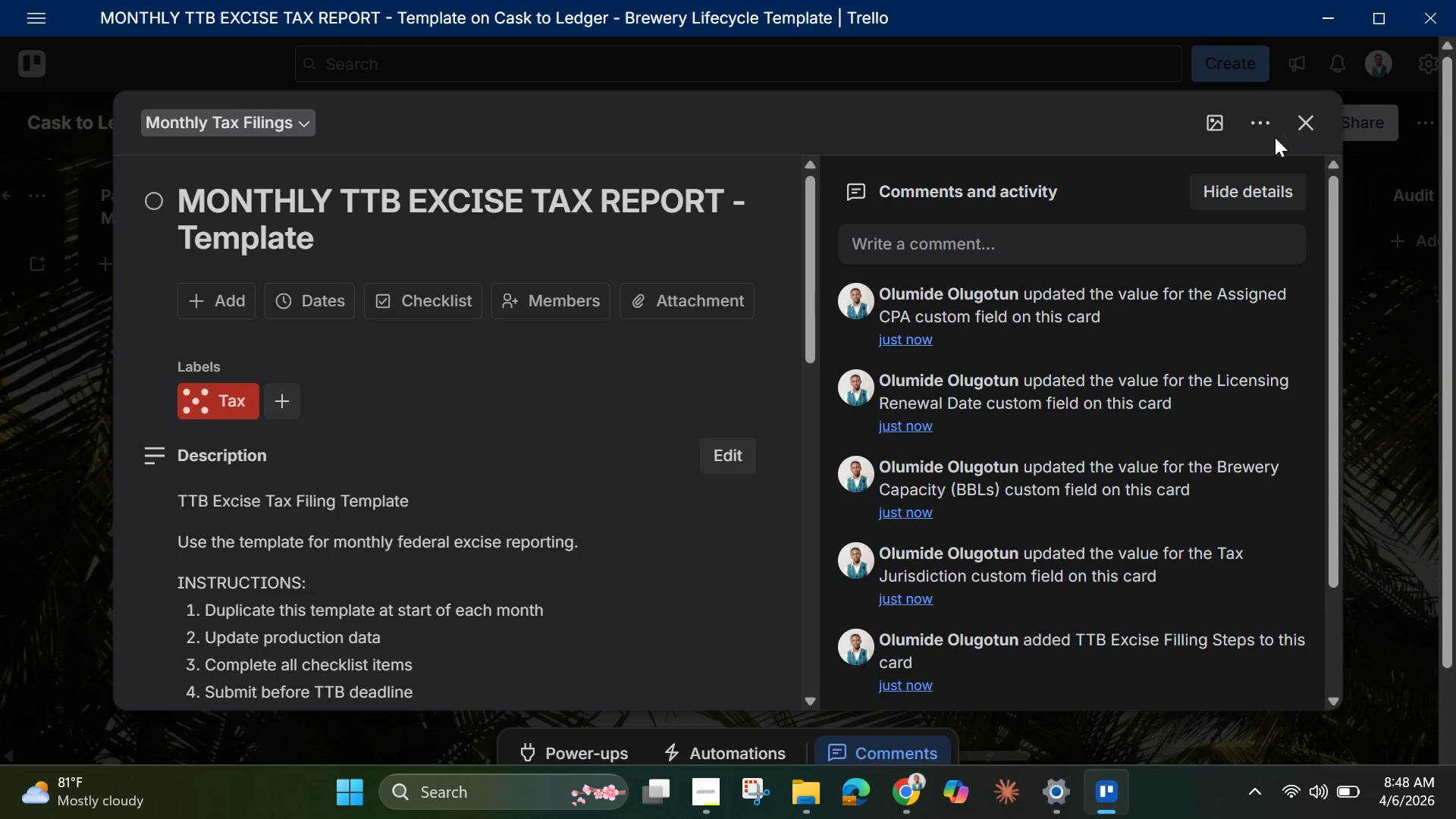 
left_click([1257, 133])
 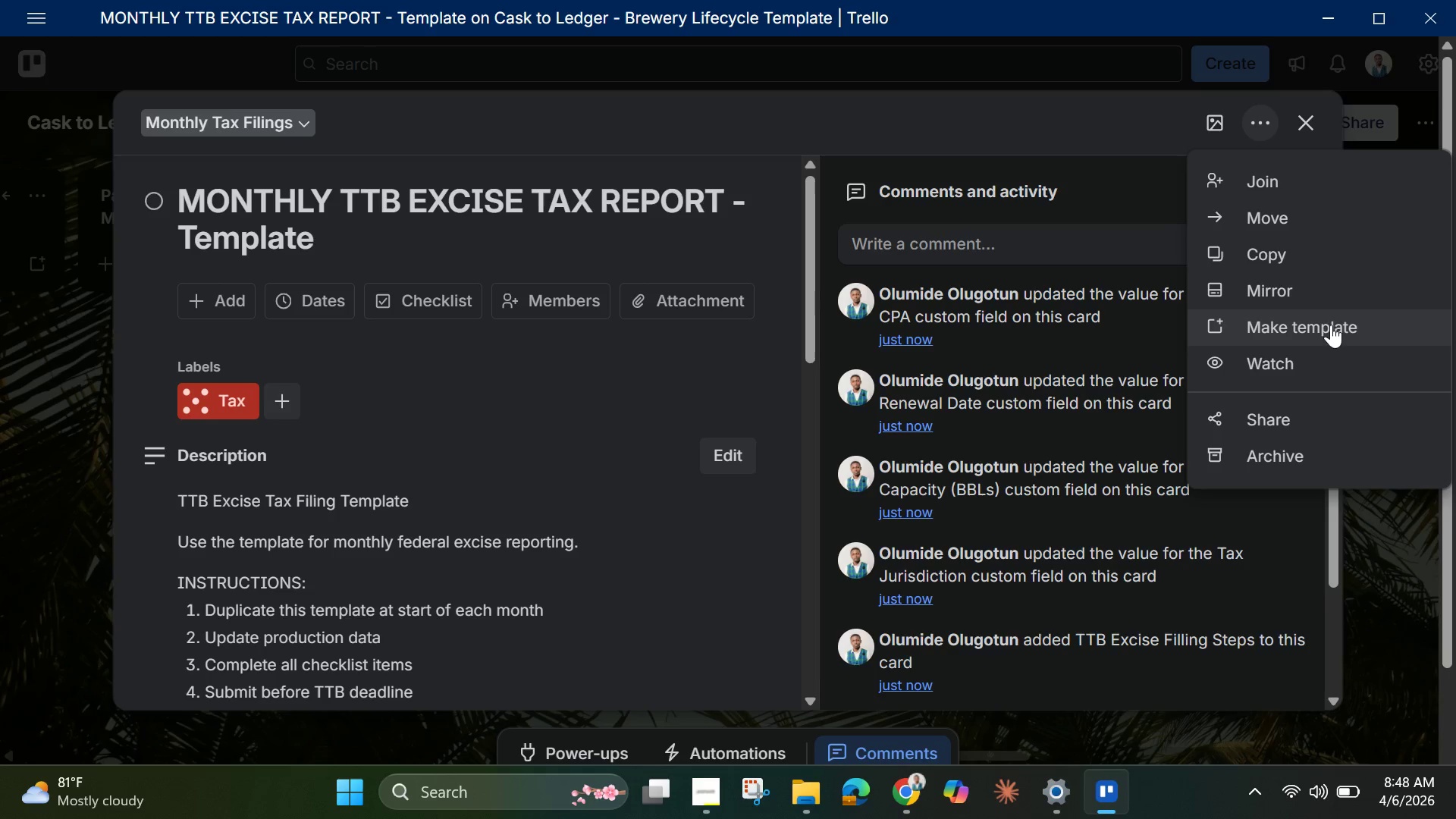 
left_click([1328, 329])
 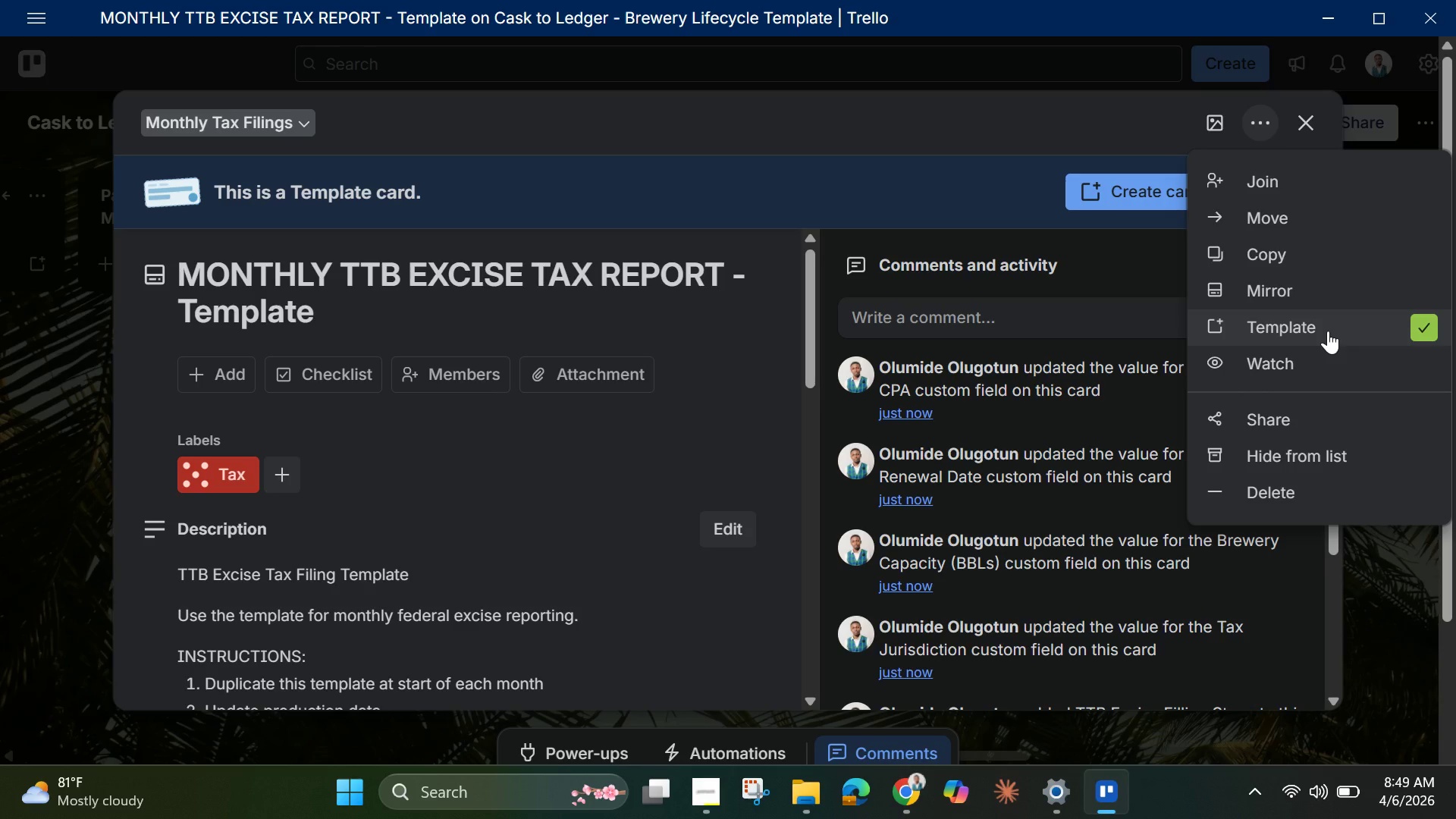 
wait(26.28)
 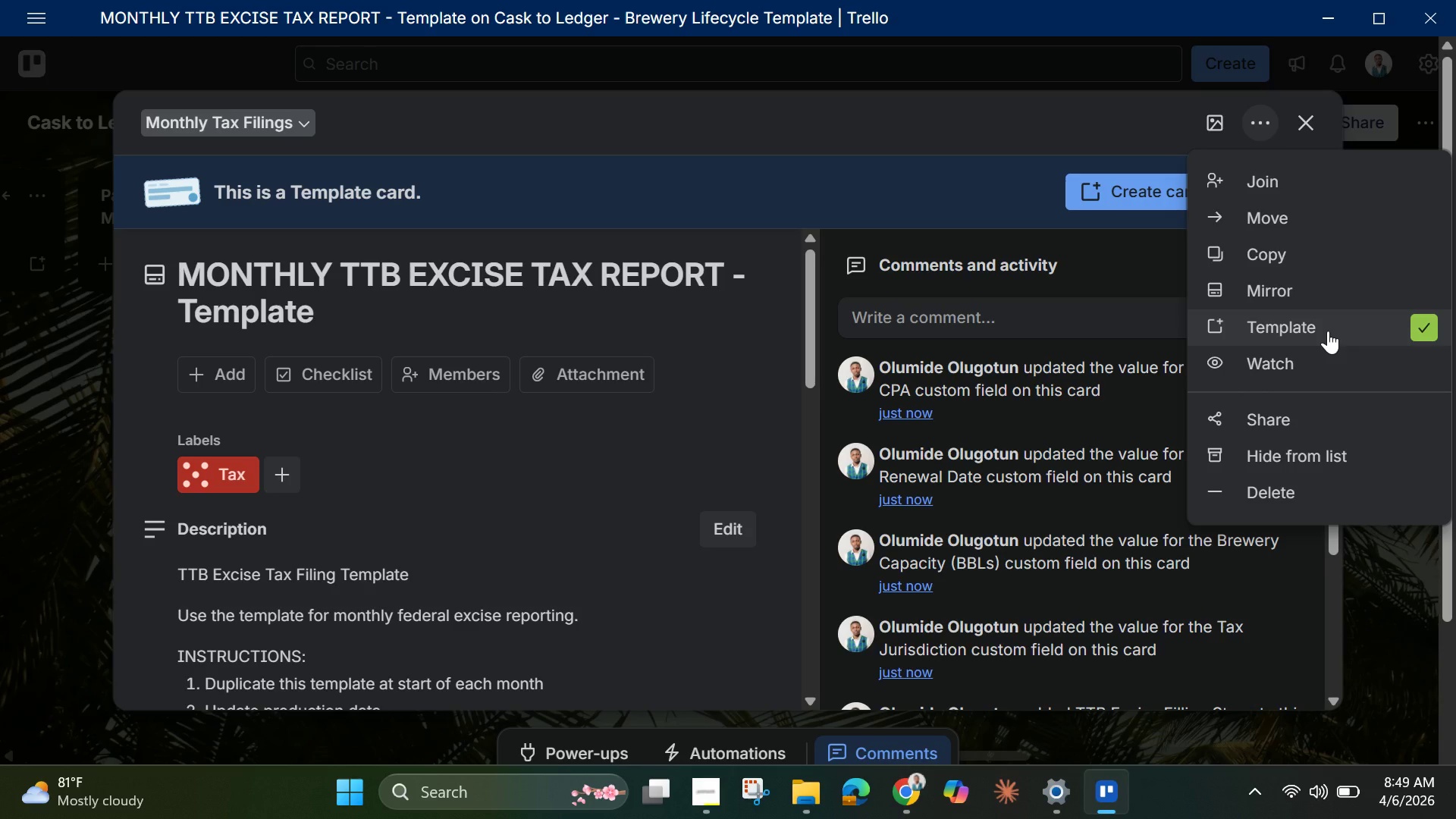 
left_click([891, 115])
 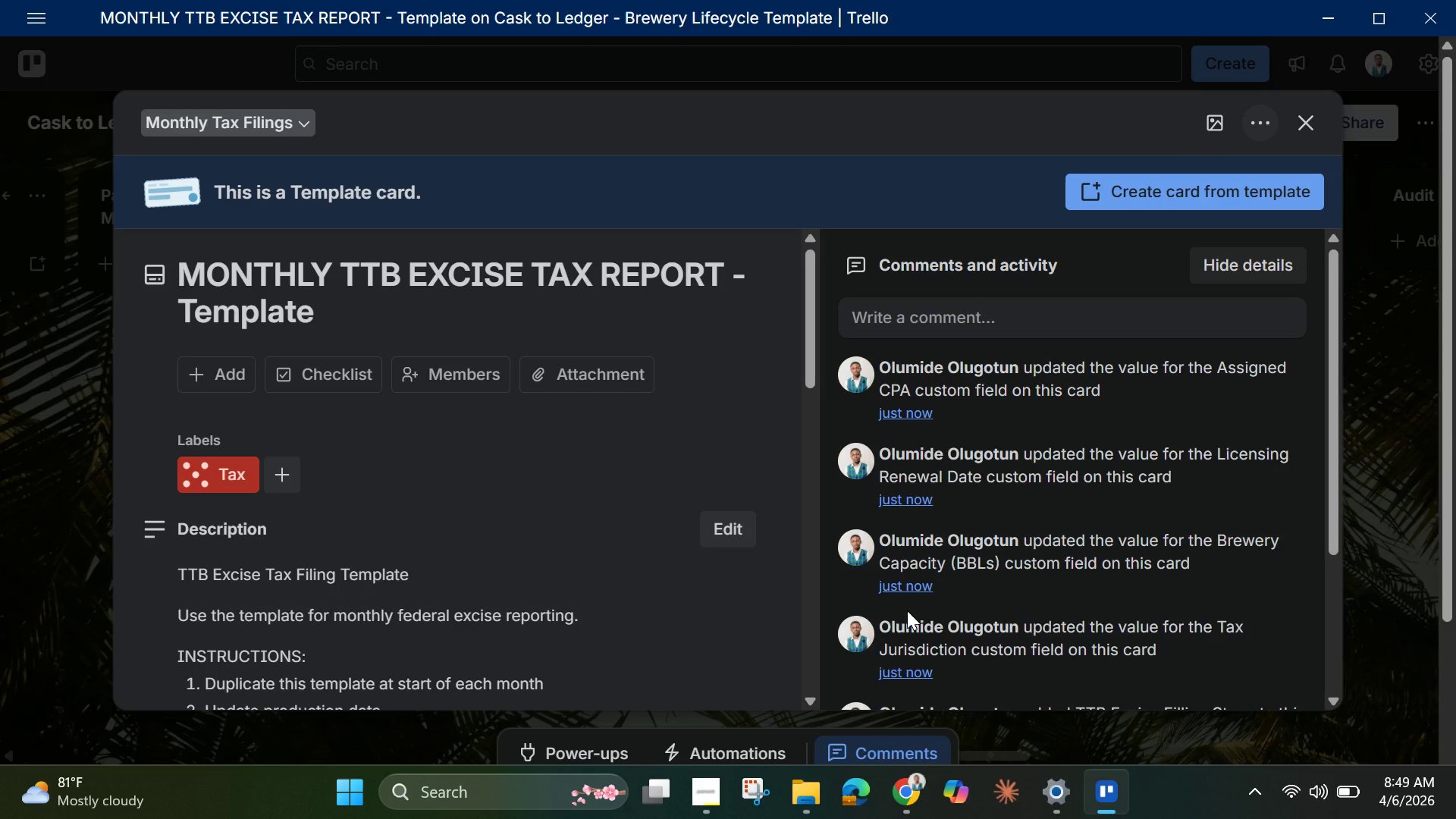 
wait(13.47)
 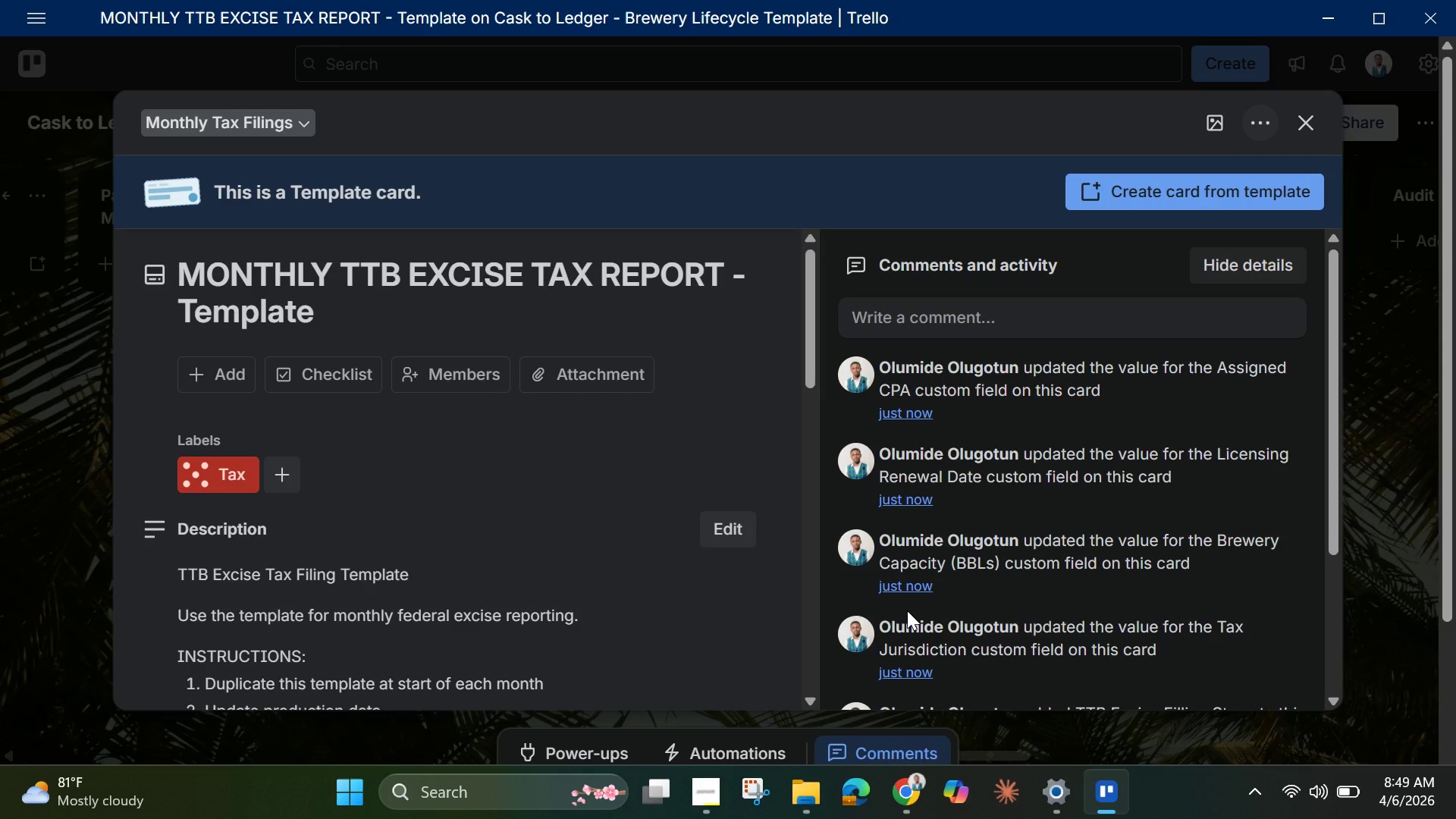 
left_click([755, 790])
 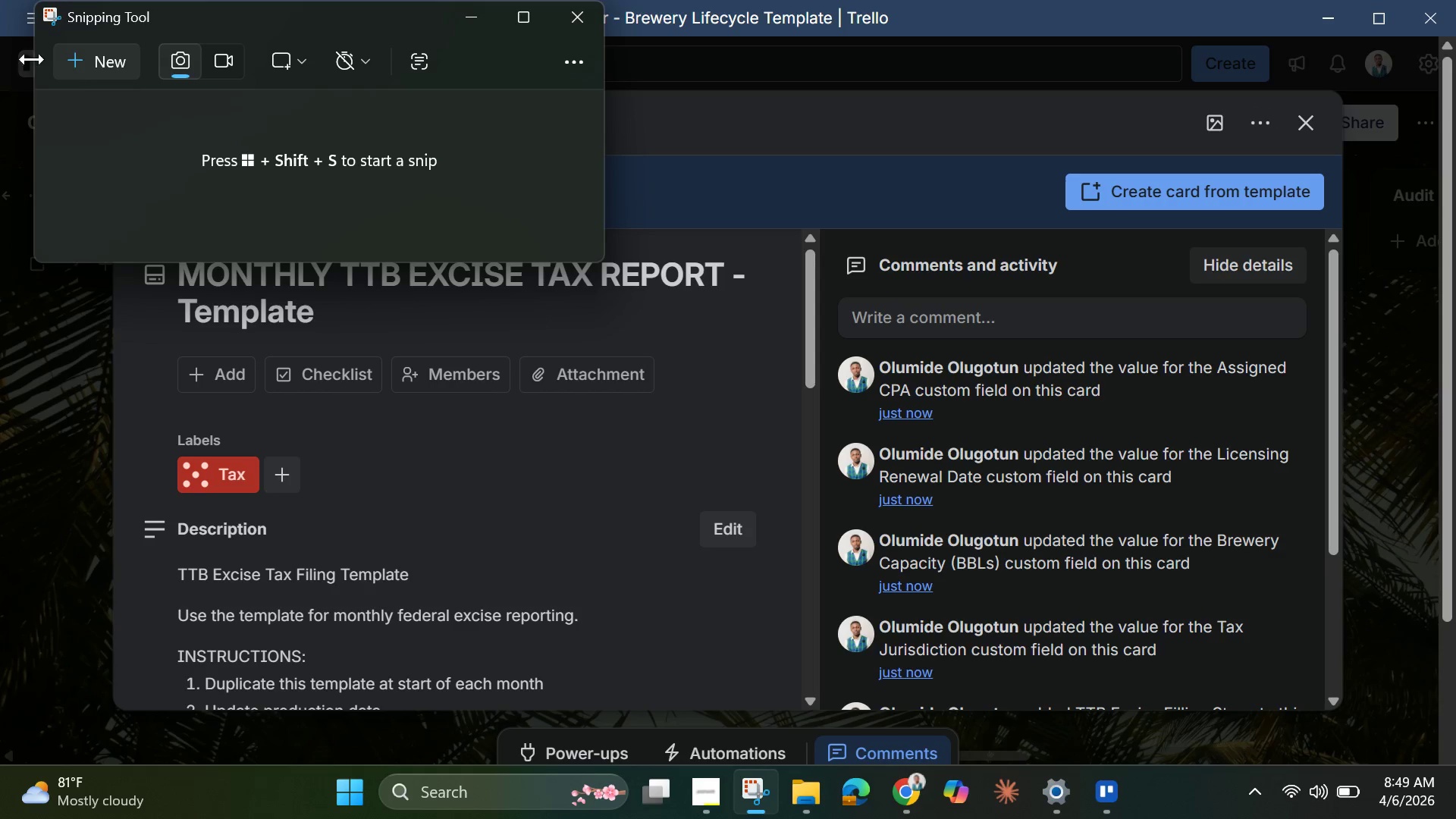 
left_click([58, 58])
 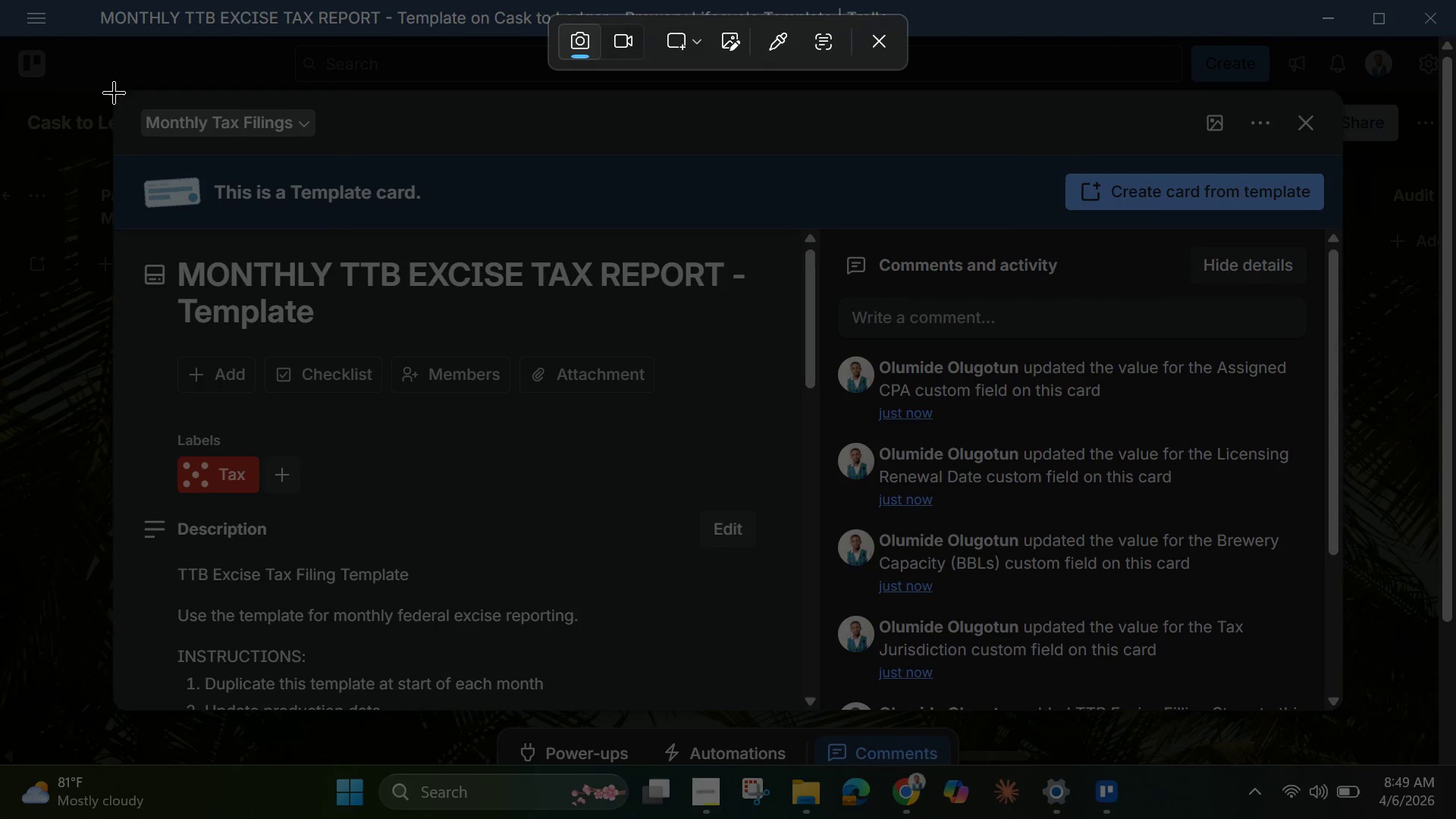 
left_click_drag(start_coordinate=[117, 93], to_coordinate=[1360, 713])
 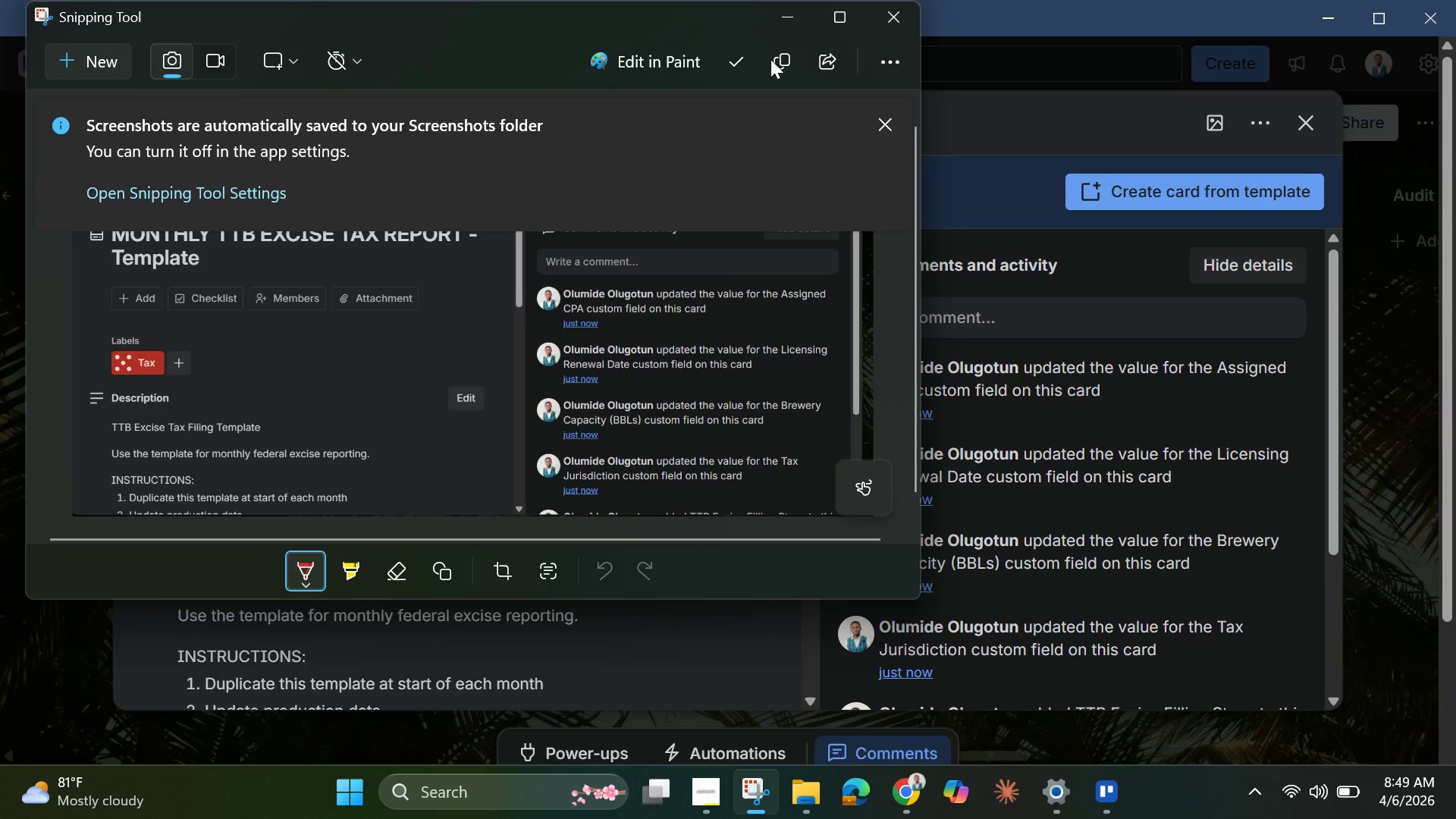 
left_click([783, 15])
 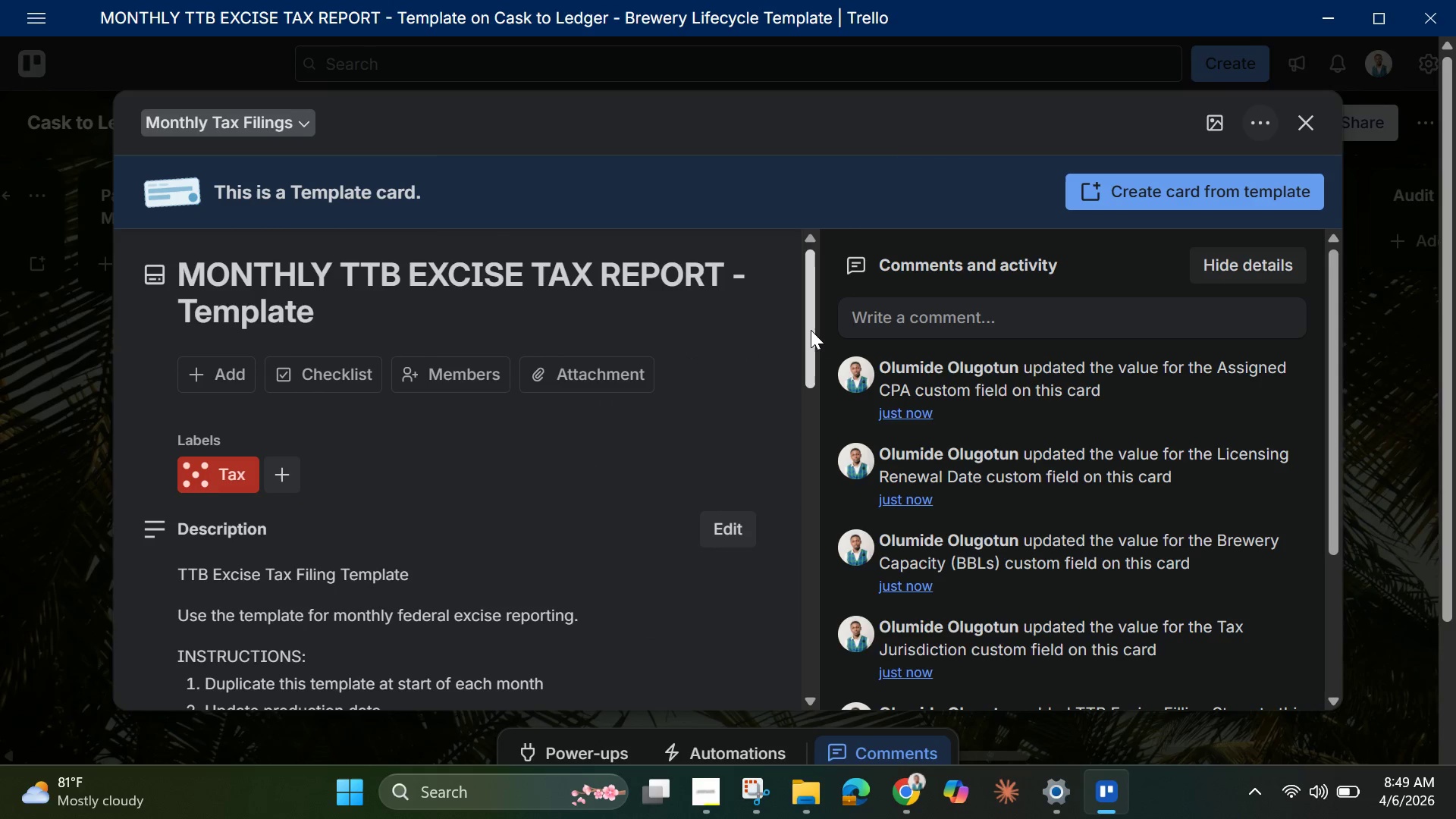 
left_click_drag(start_coordinate=[811, 330], to_coordinate=[827, 443])
 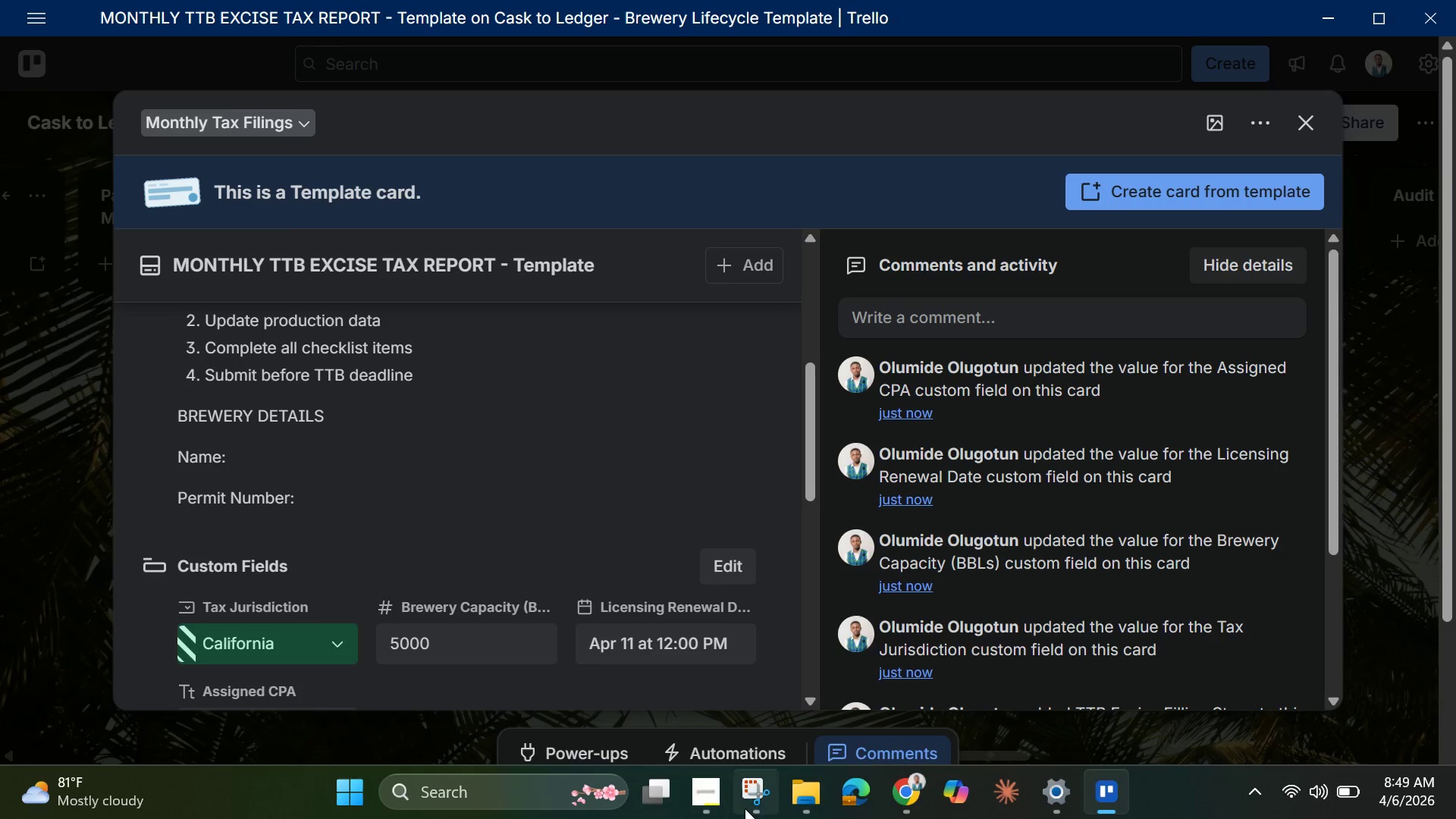 
wait(6.55)
 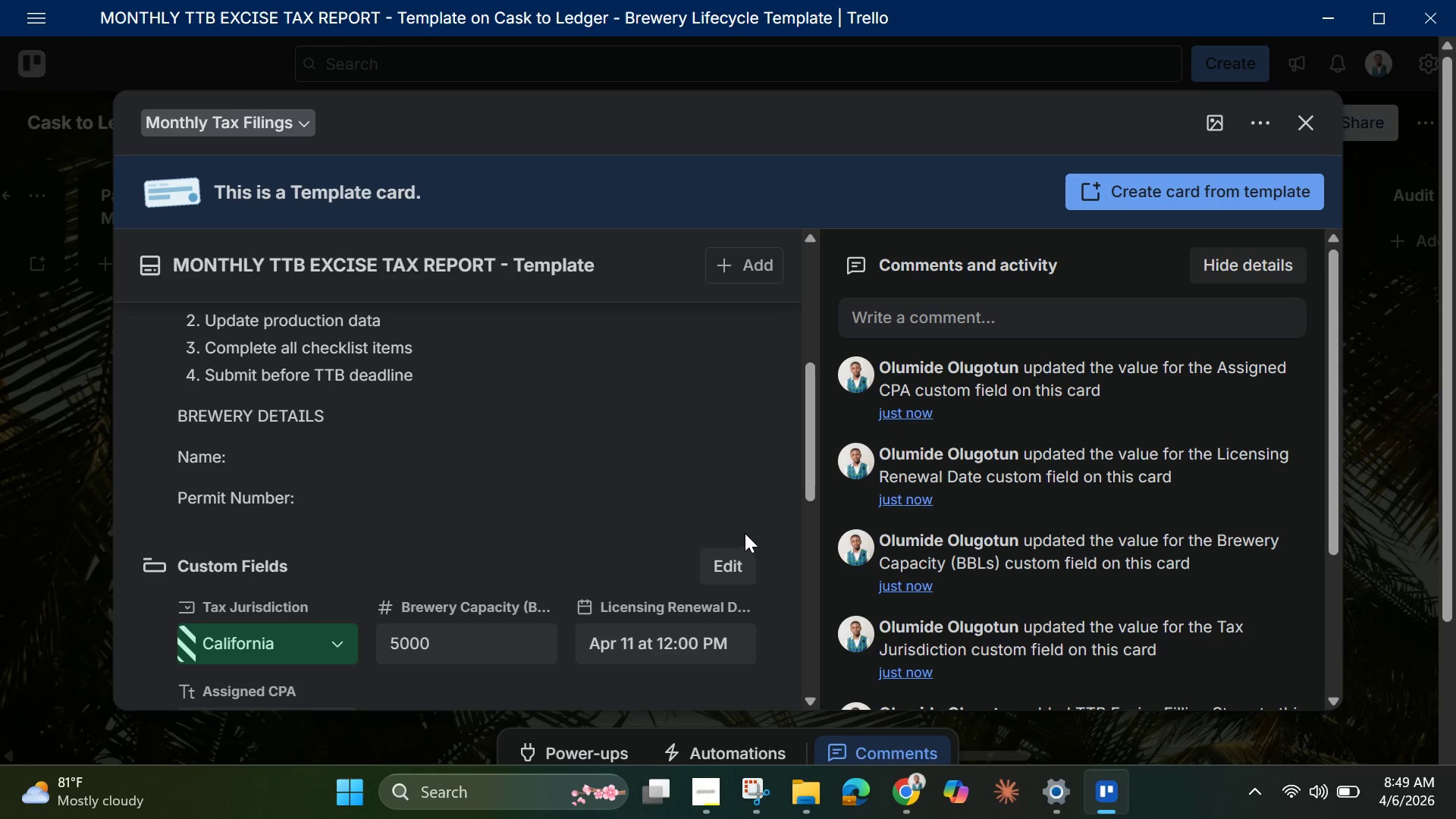 
left_click([753, 789])
 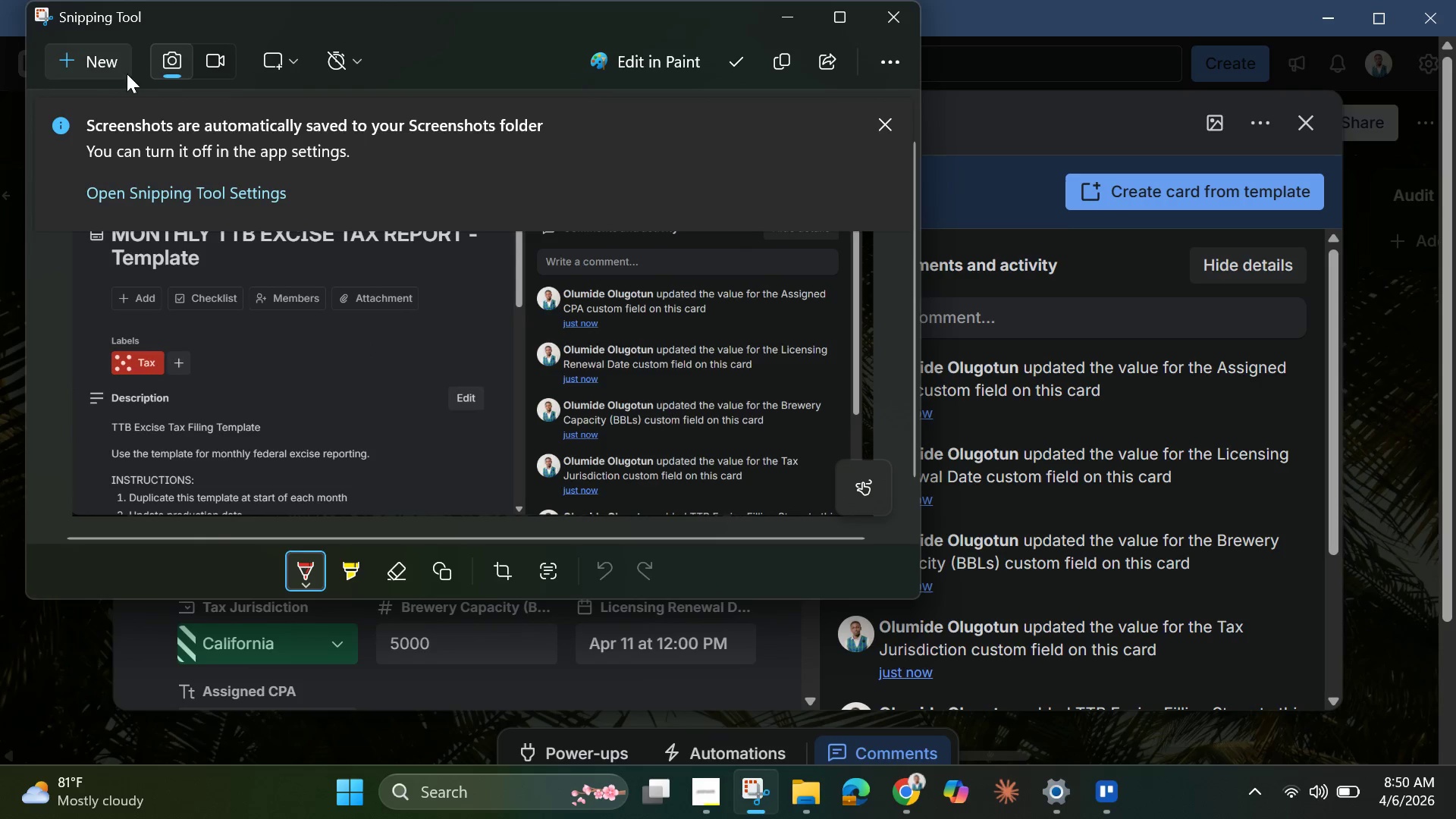 
left_click([99, 52])
 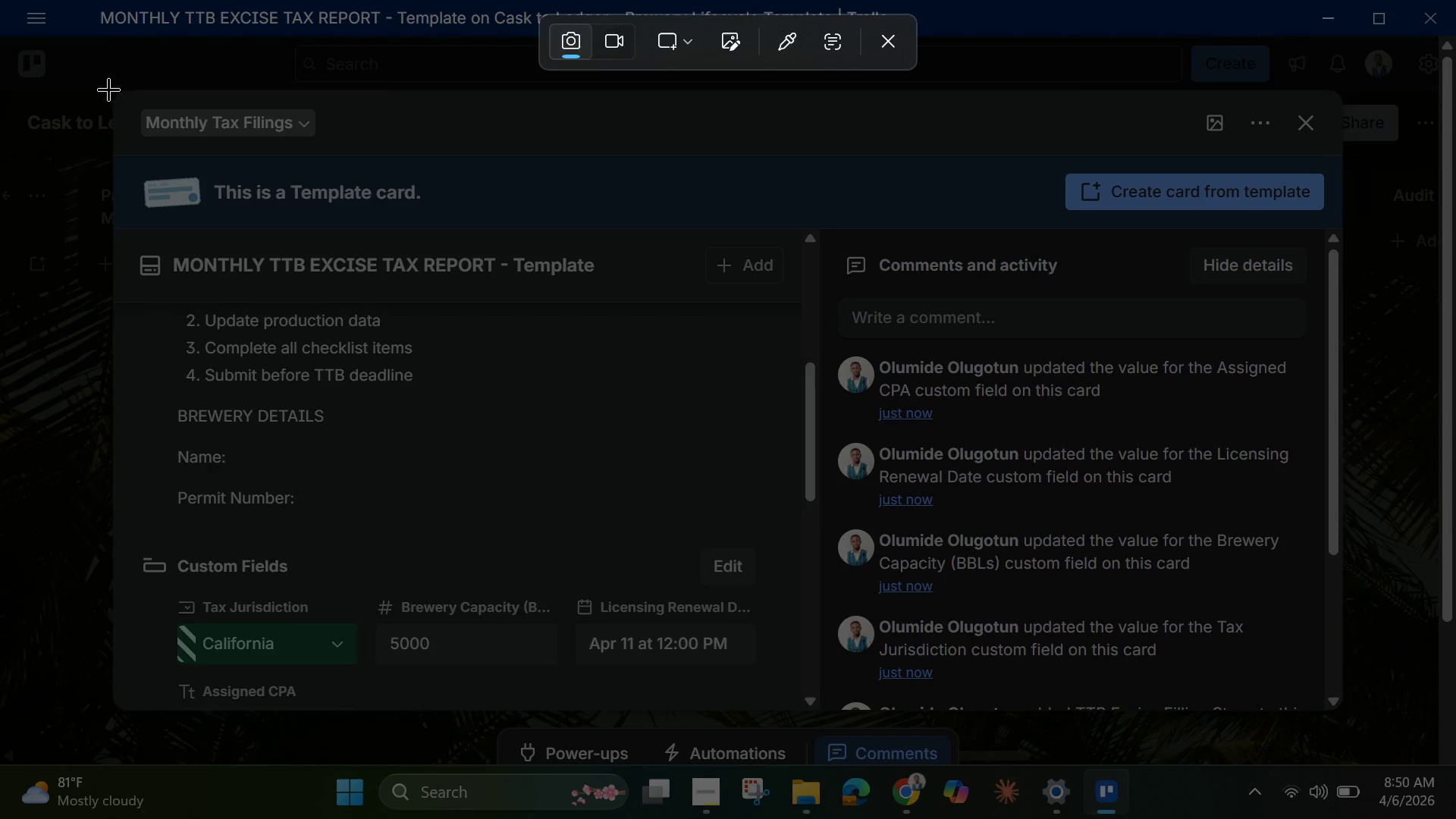 
left_click_drag(start_coordinate=[115, 92], to_coordinate=[1344, 720])
 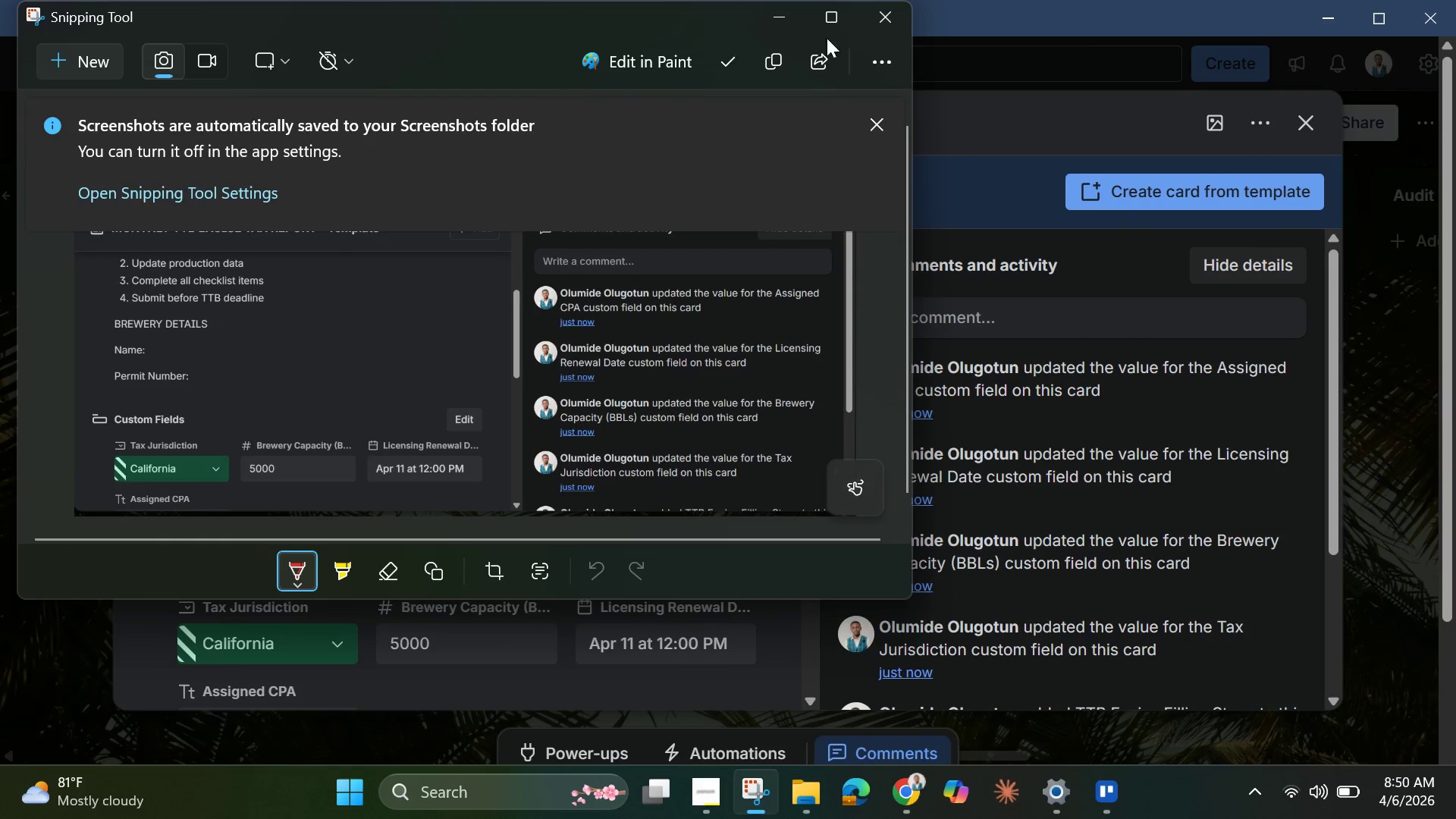 
left_click([767, 12])
 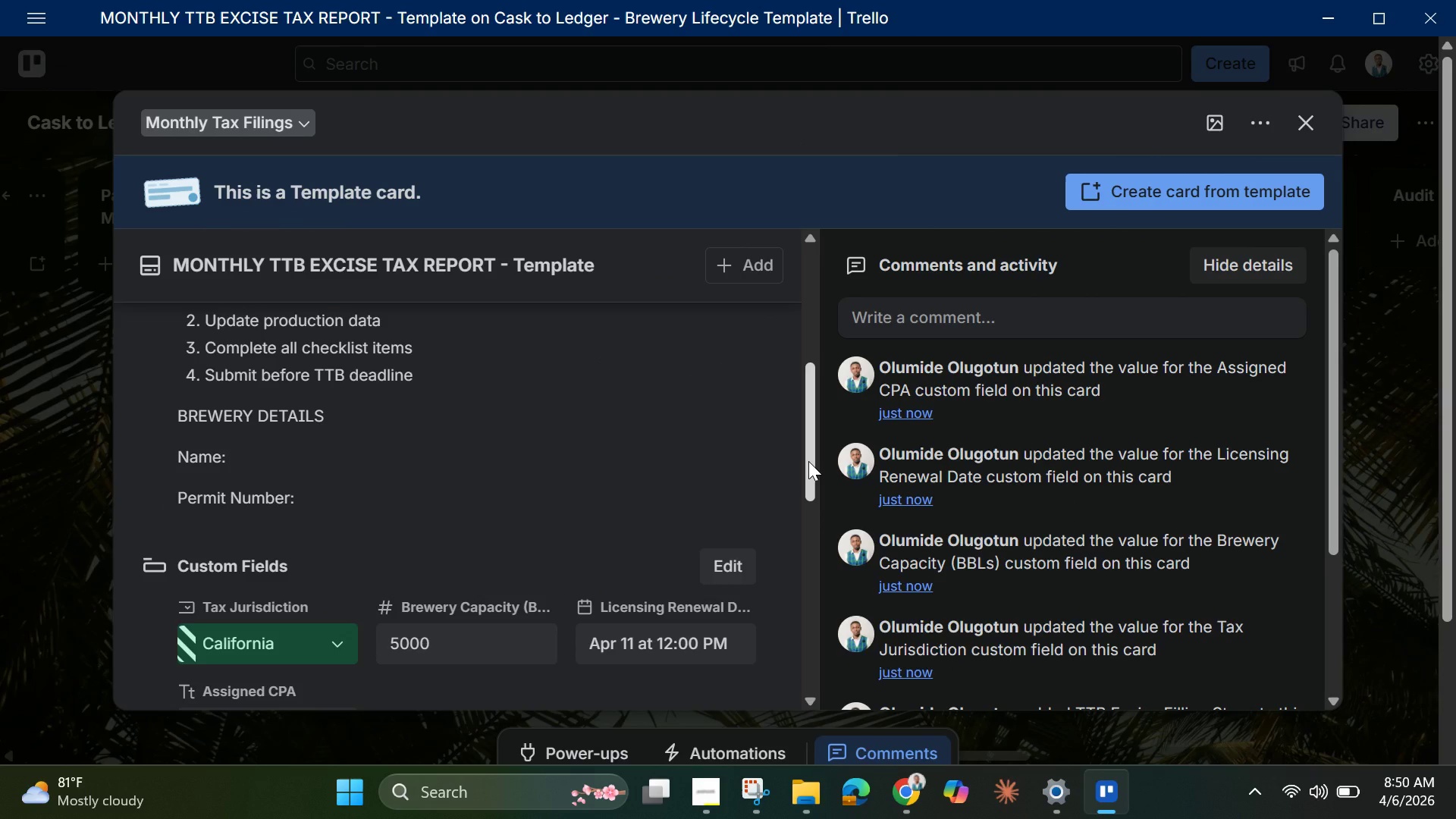 
left_click_drag(start_coordinate=[808, 461], to_coordinate=[810, 570])
 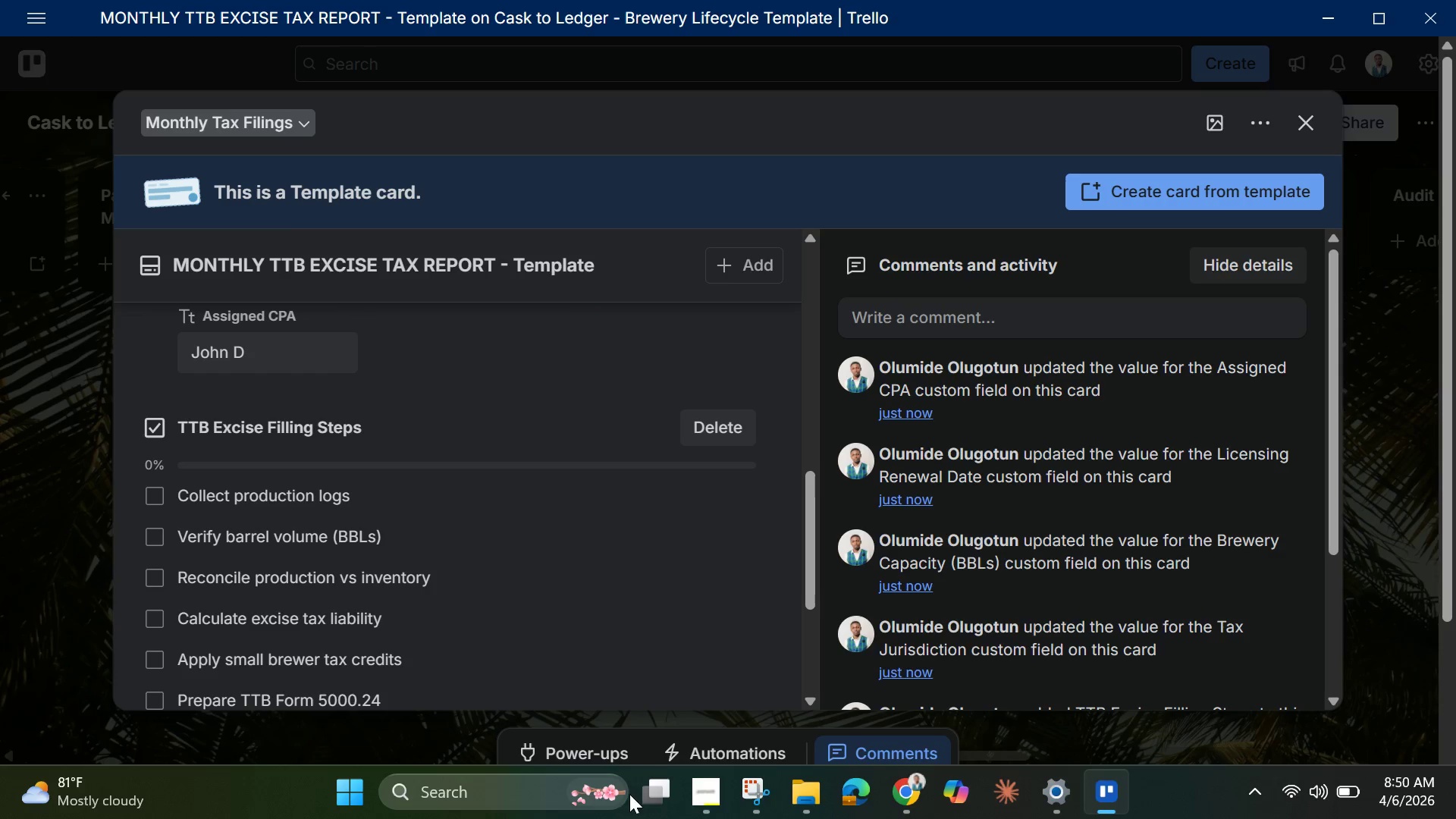 
mouse_move([733, 803])
 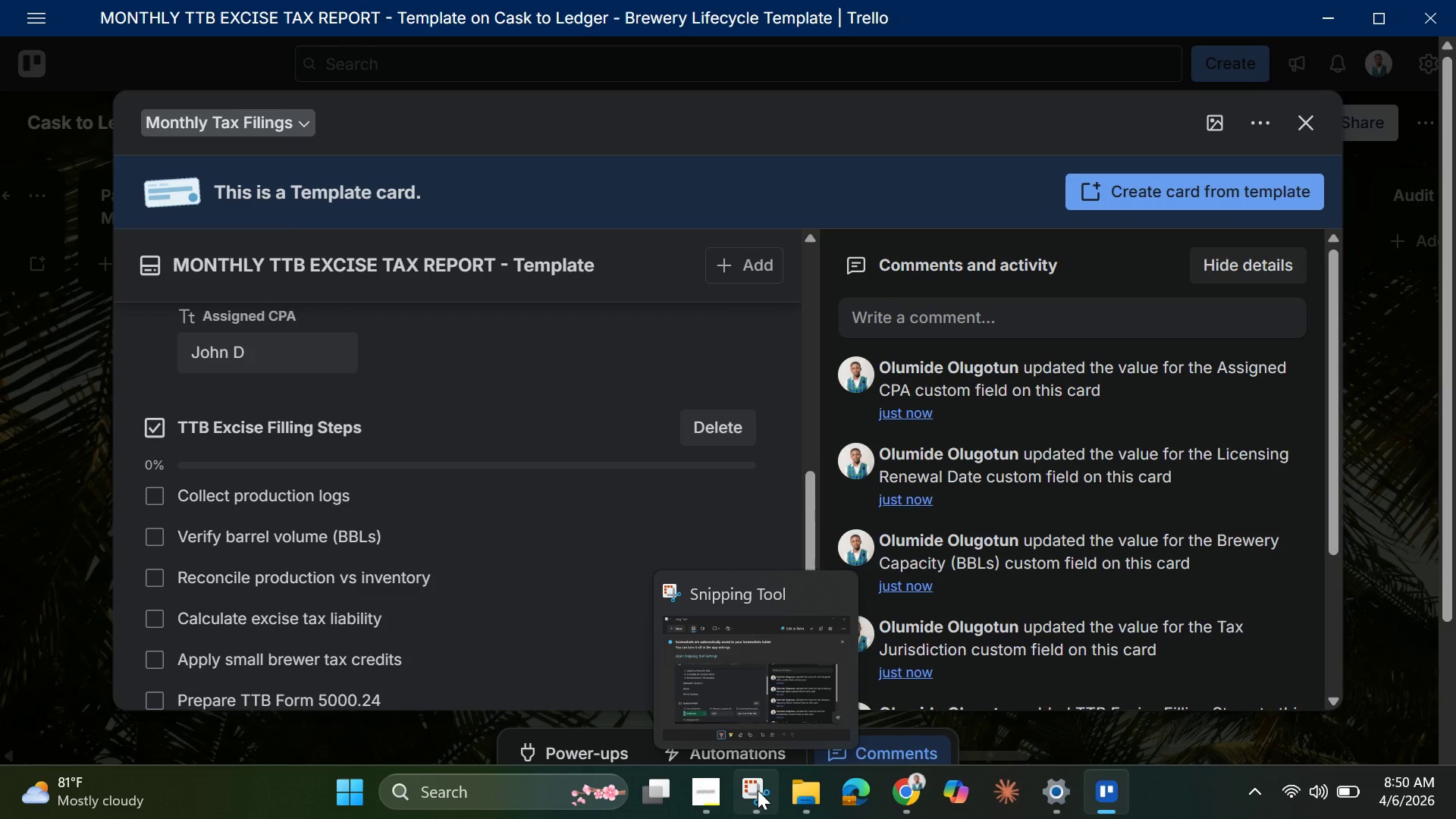 
left_click([758, 790])
 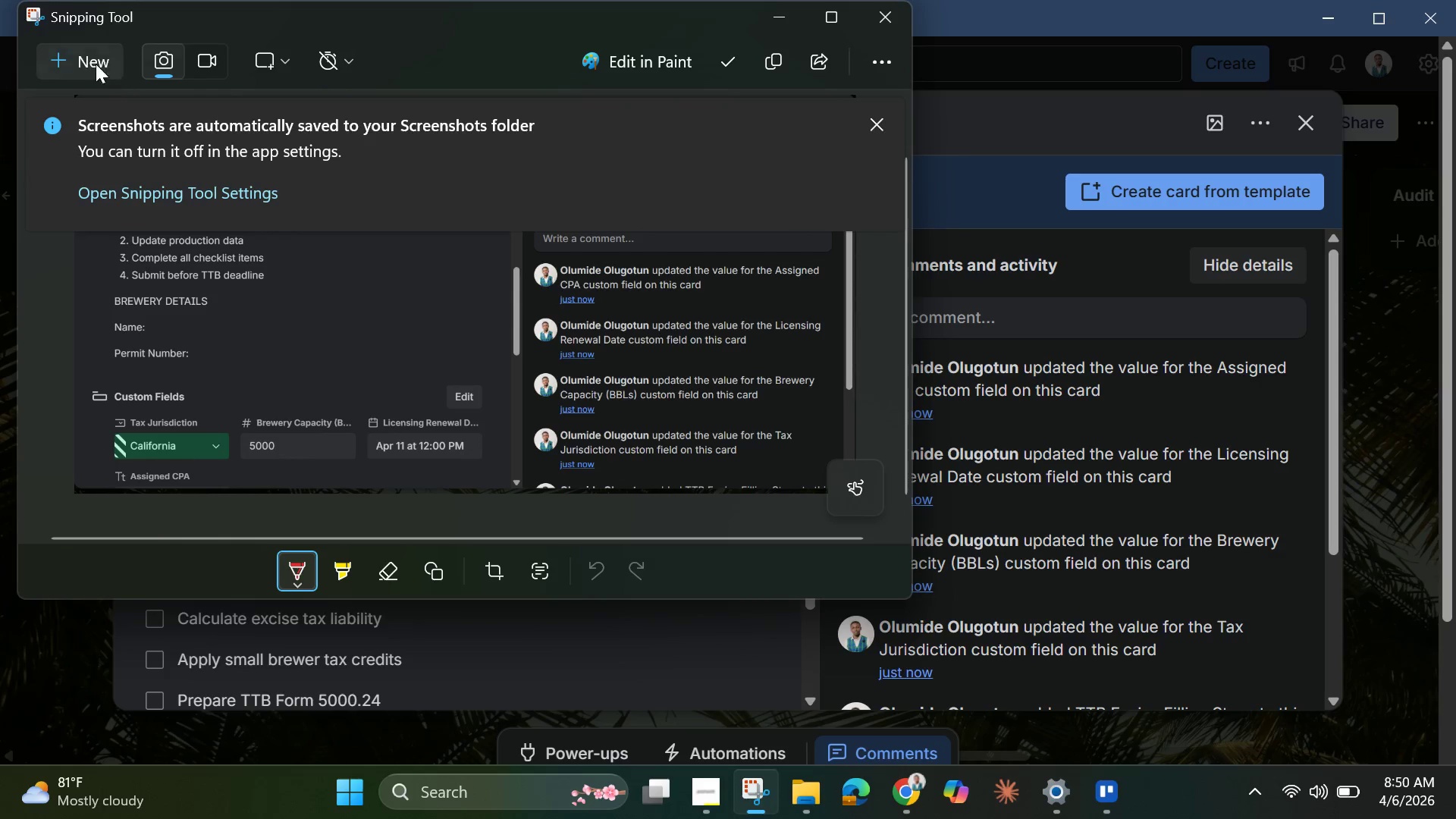 
left_click([84, 58])
 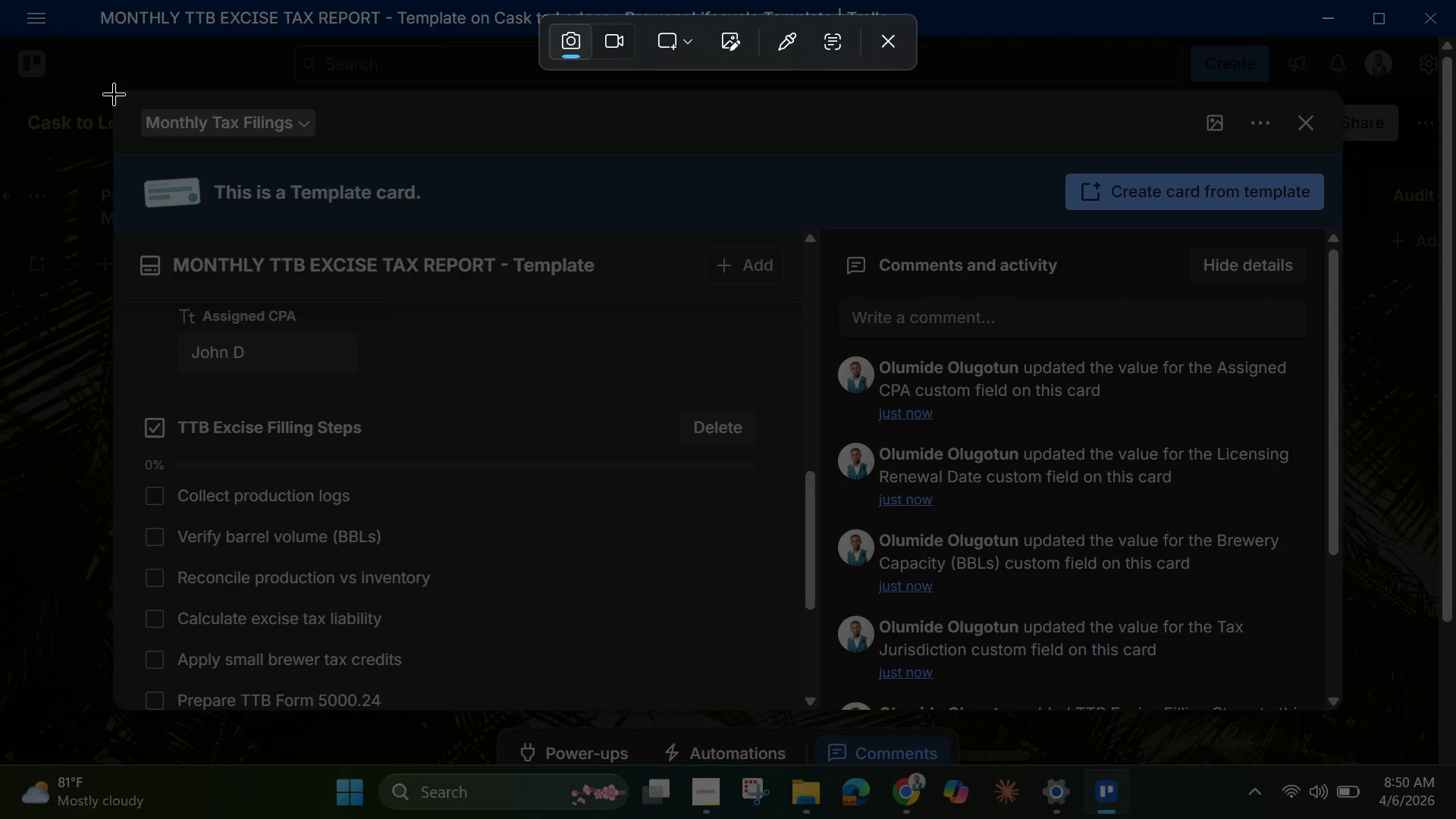 
left_click_drag(start_coordinate=[114, 89], to_coordinate=[1342, 716])
 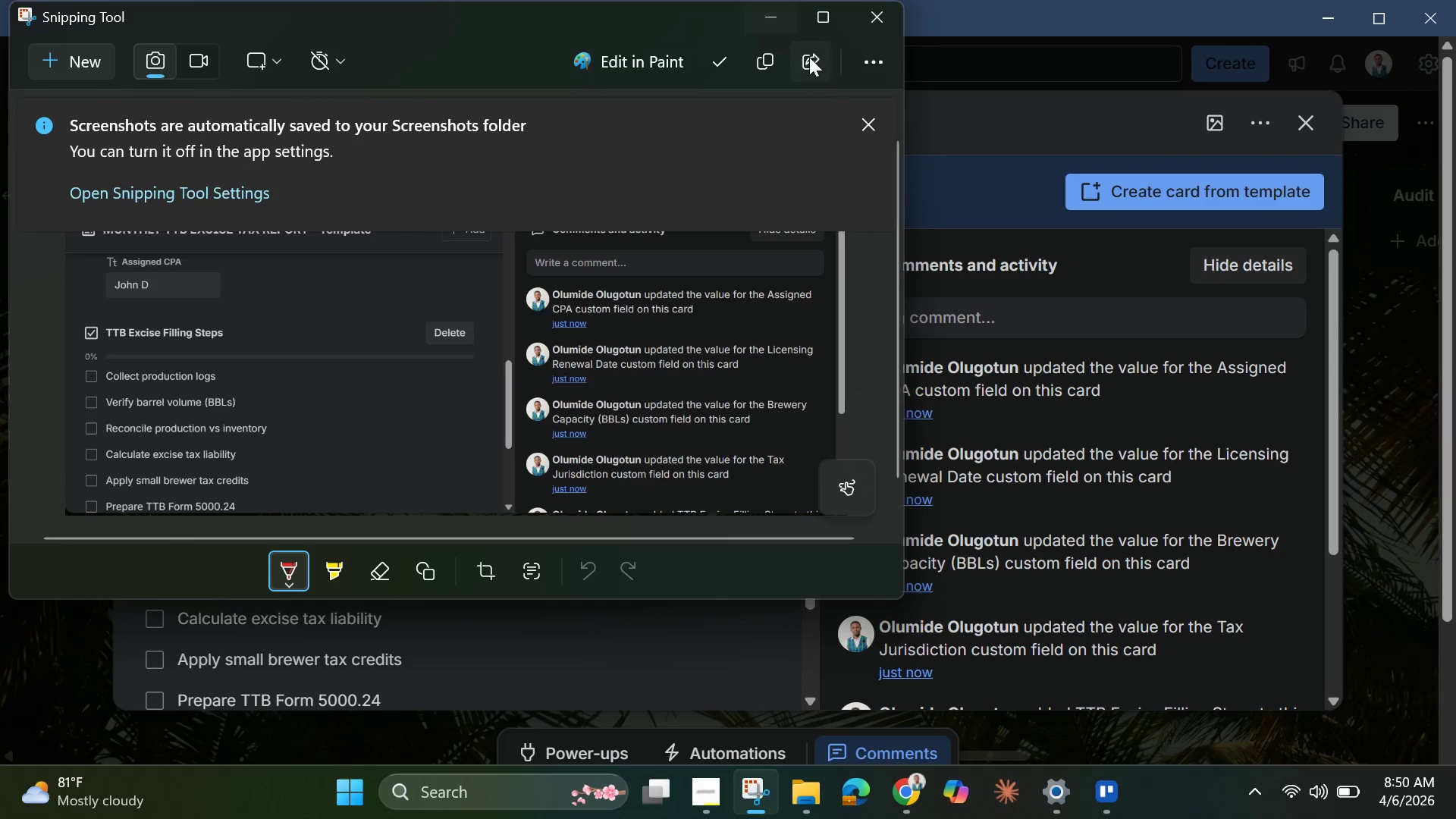 
left_click([773, 15])
 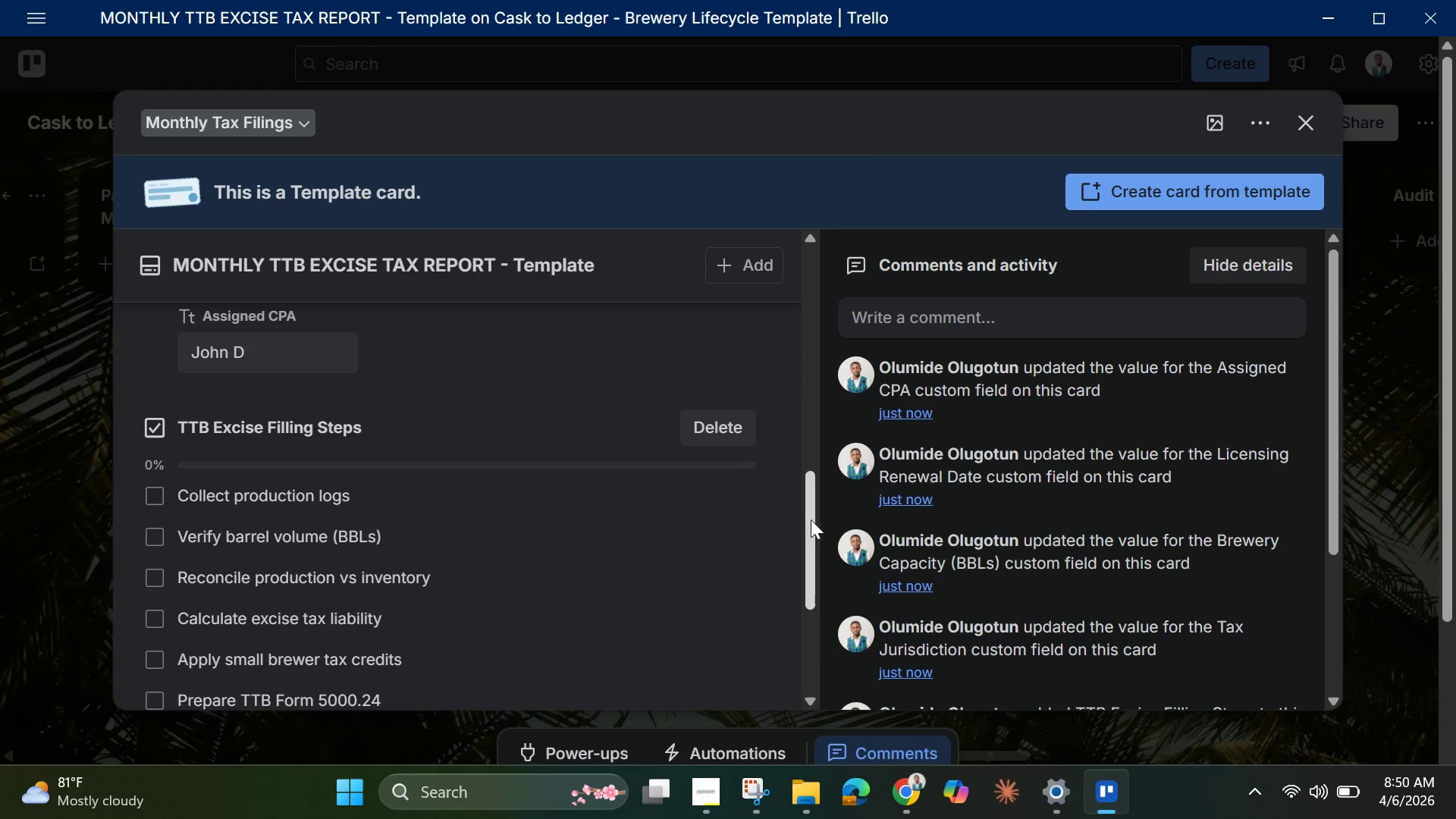 
left_click_drag(start_coordinate=[811, 519], to_coordinate=[797, 614])
 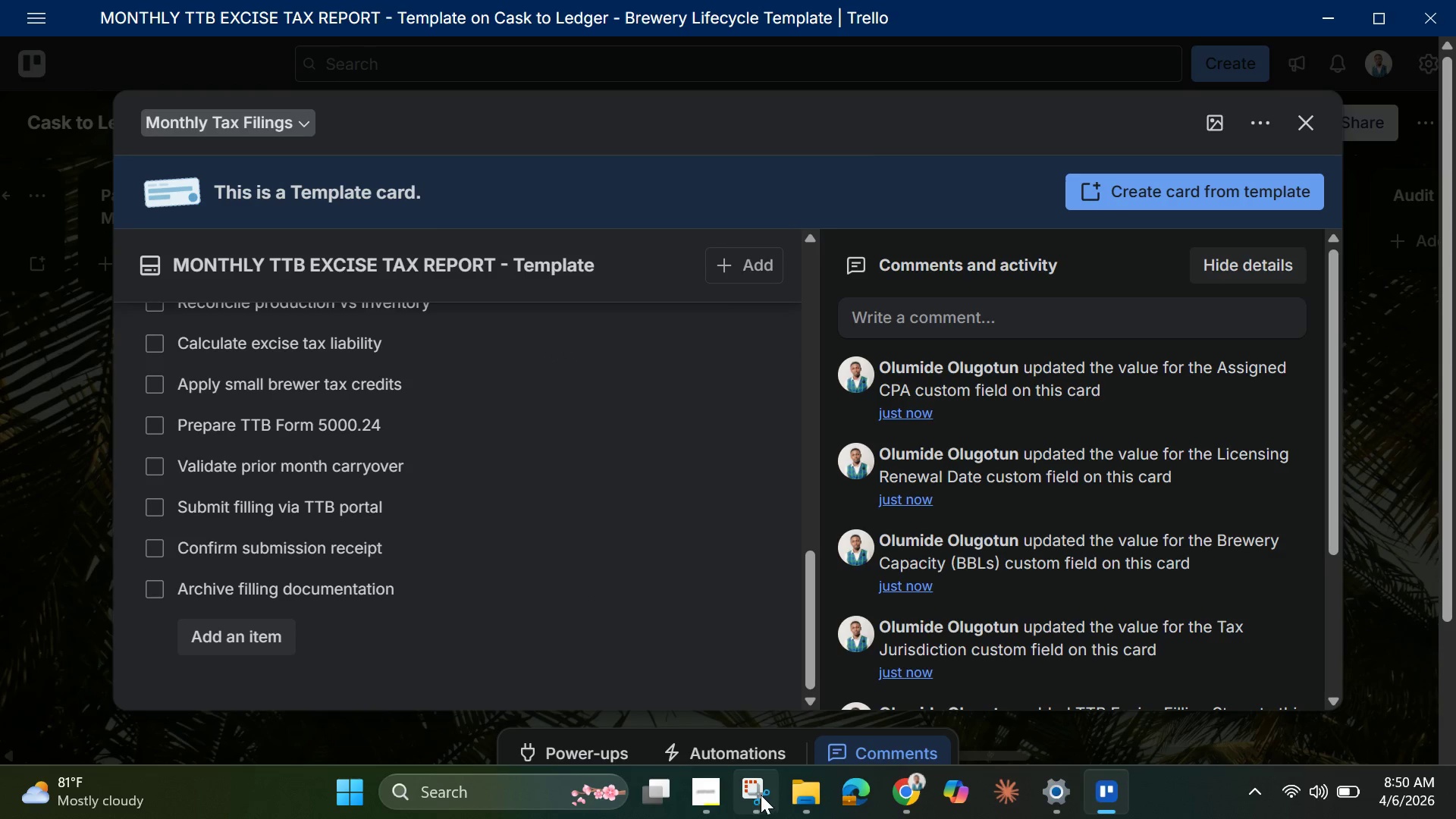 
left_click([759, 793])
 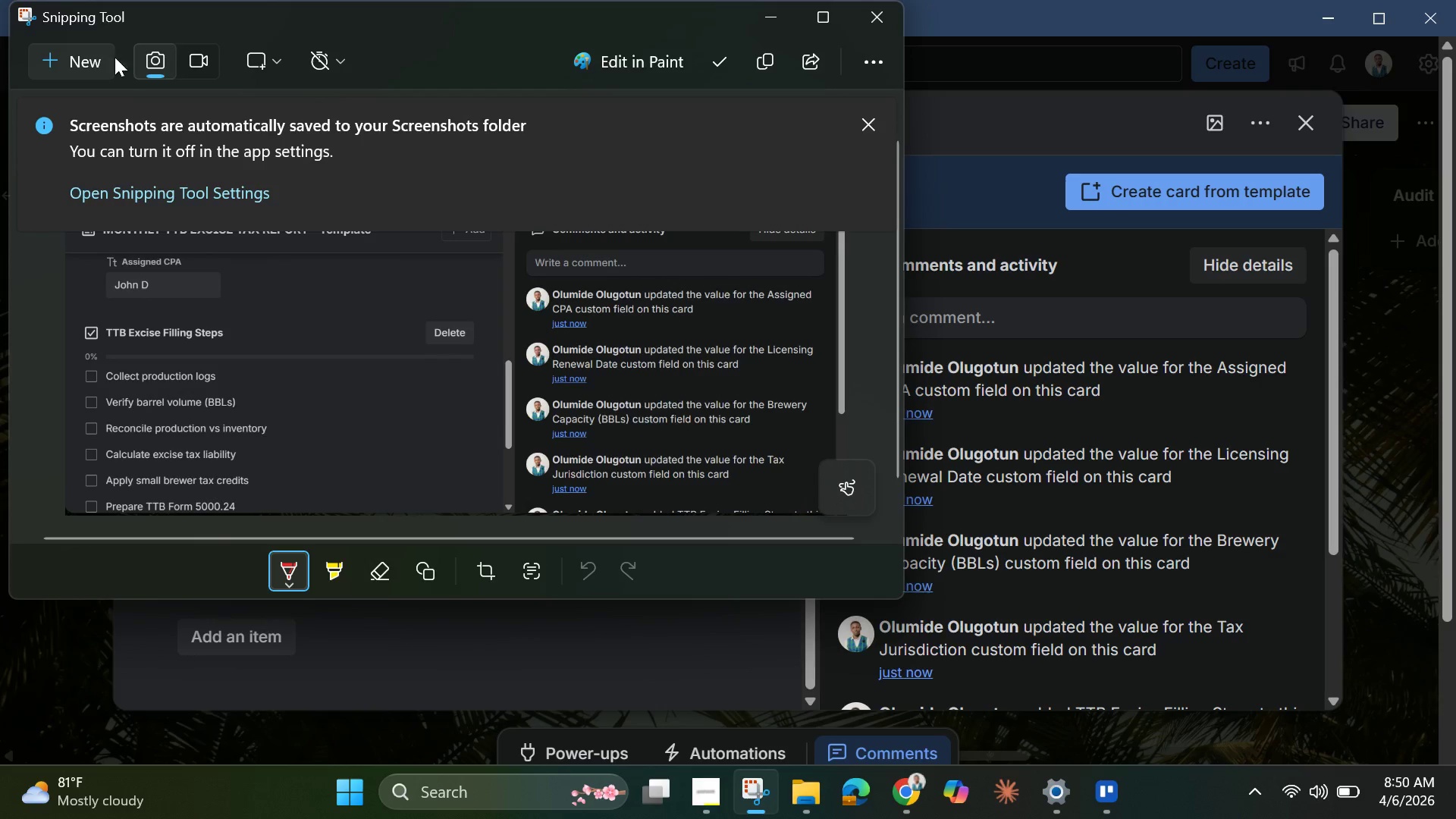 
left_click([102, 52])
 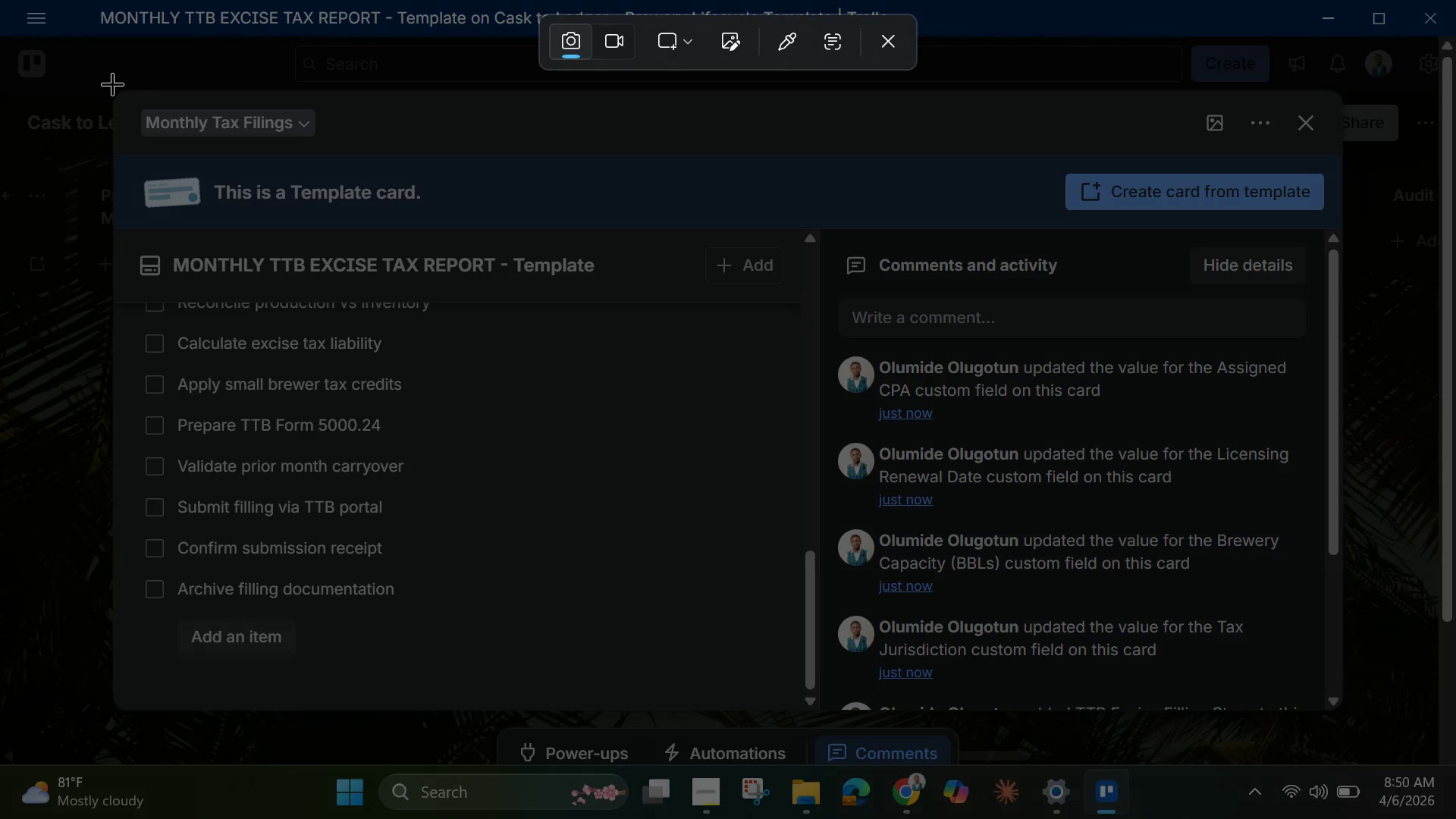 
left_click_drag(start_coordinate=[118, 89], to_coordinate=[1347, 713])
 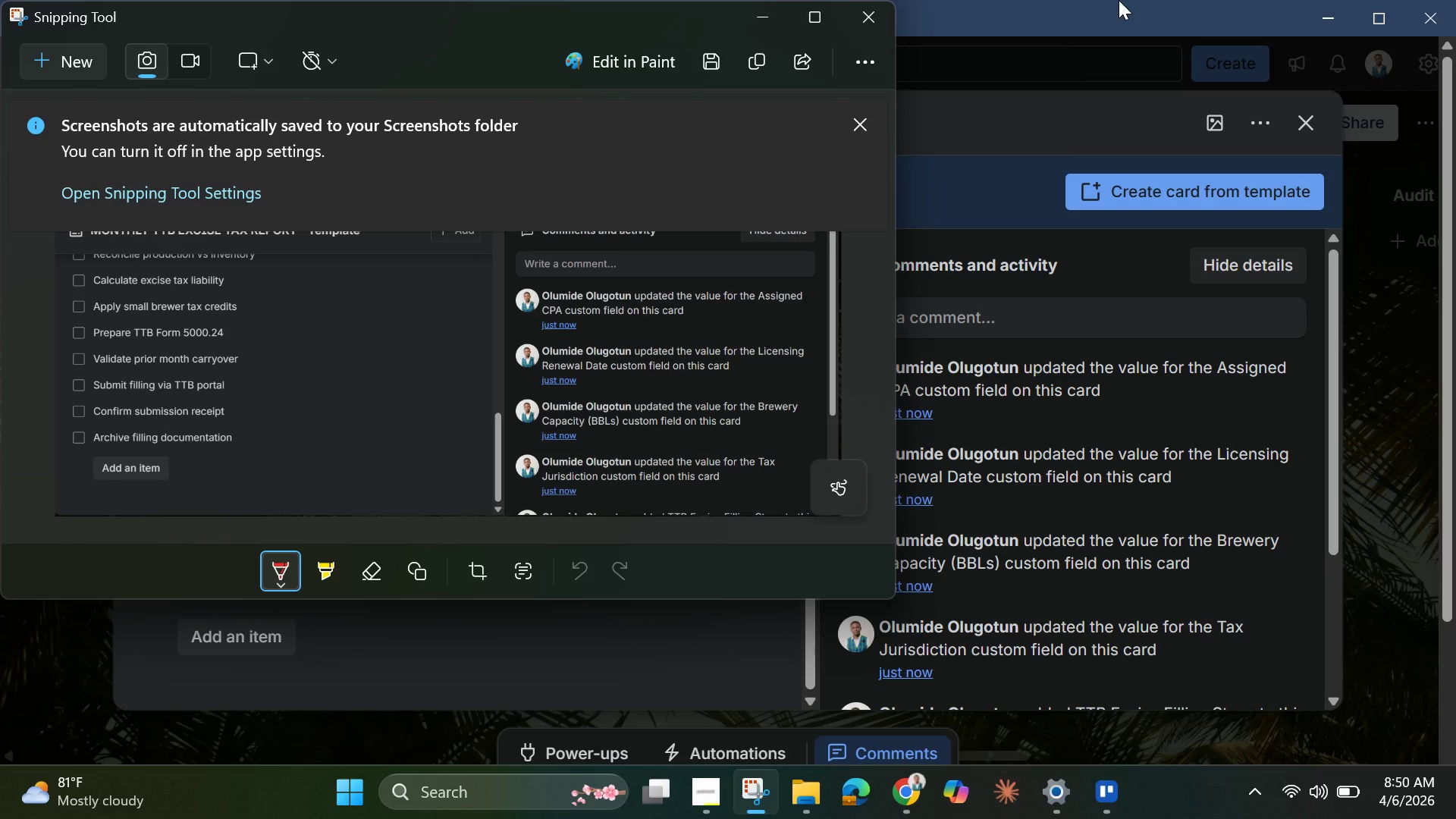 
wait(17.24)
 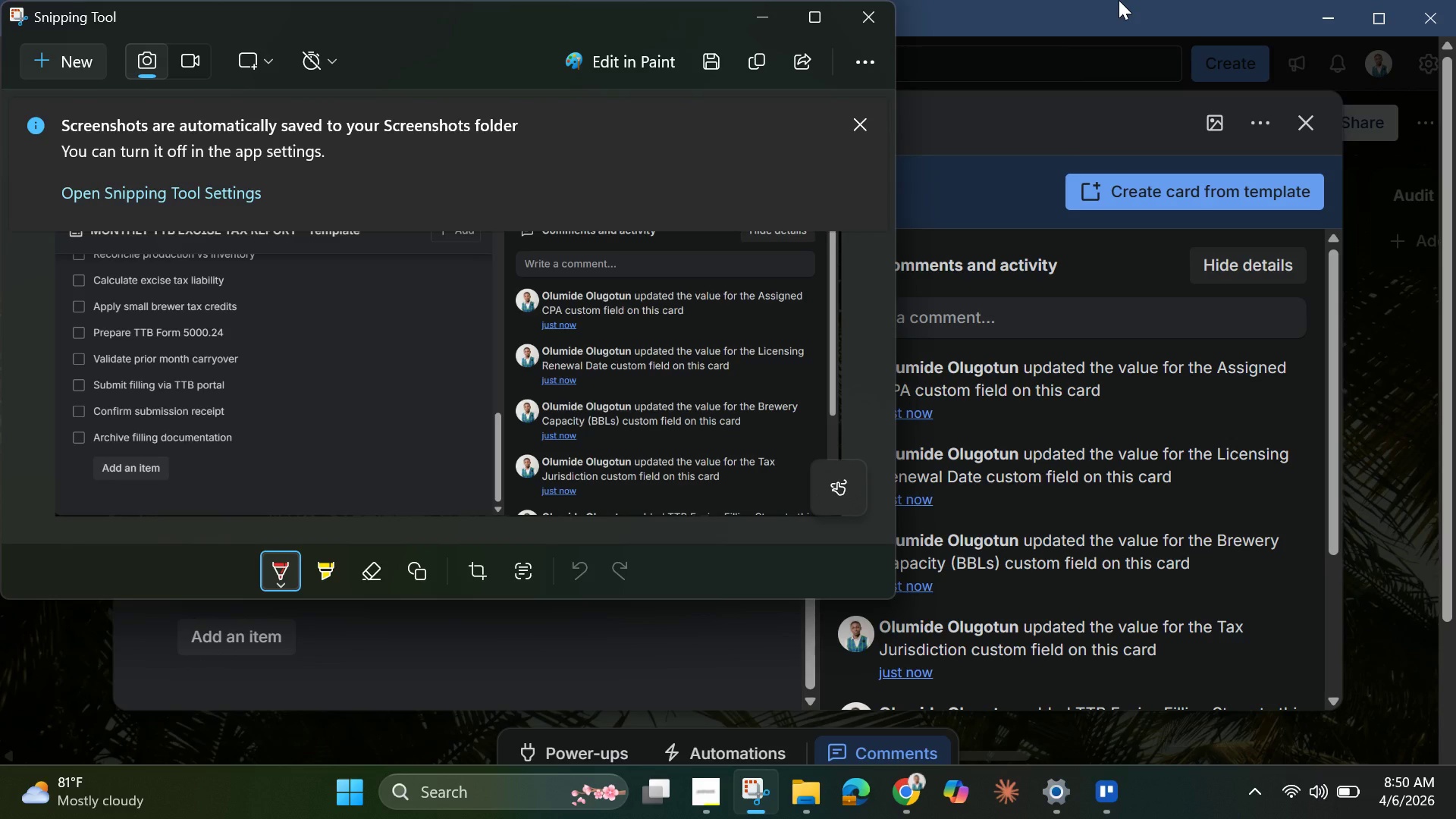 
left_click([759, 18])
 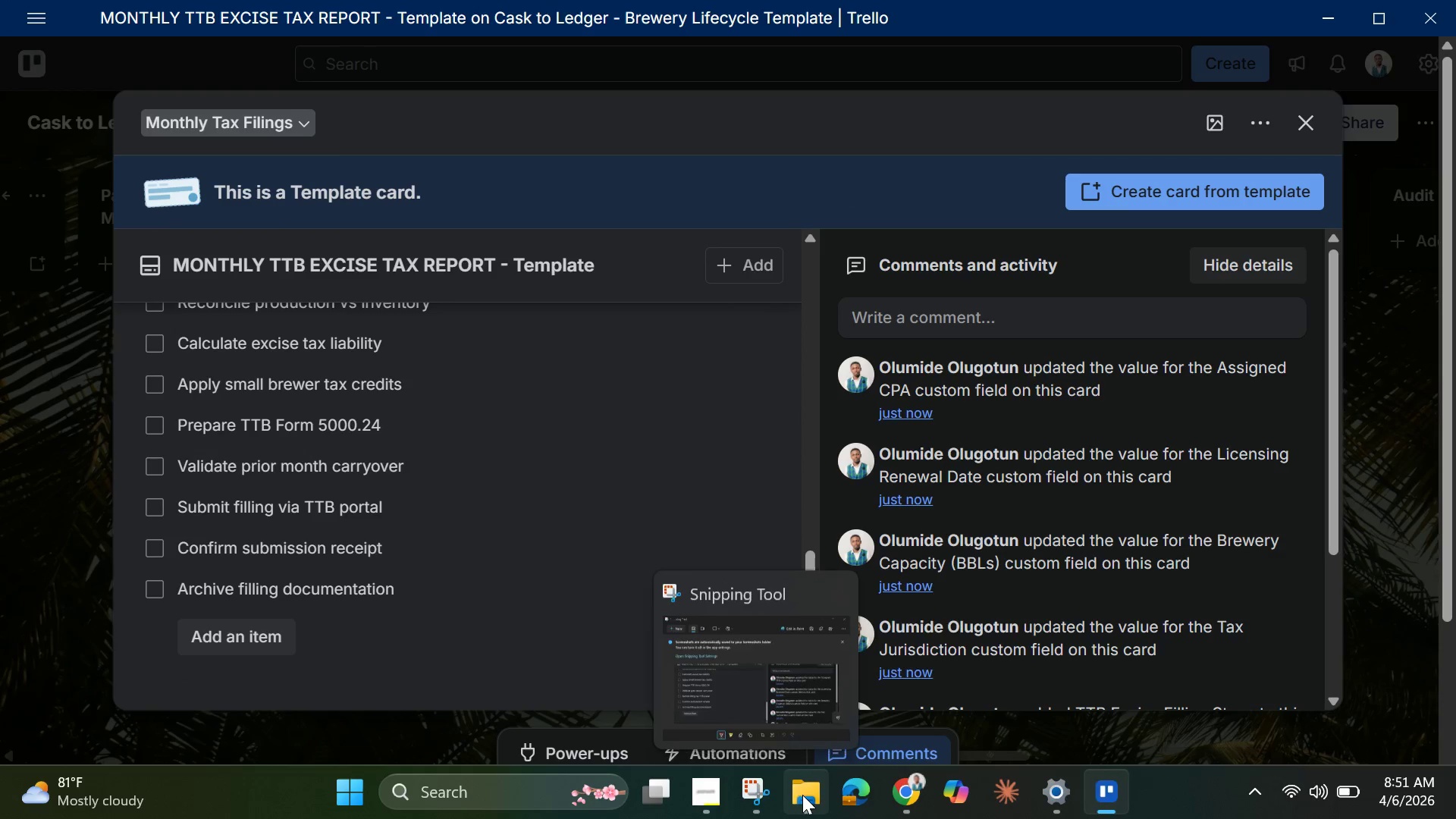 
left_click([808, 795])
 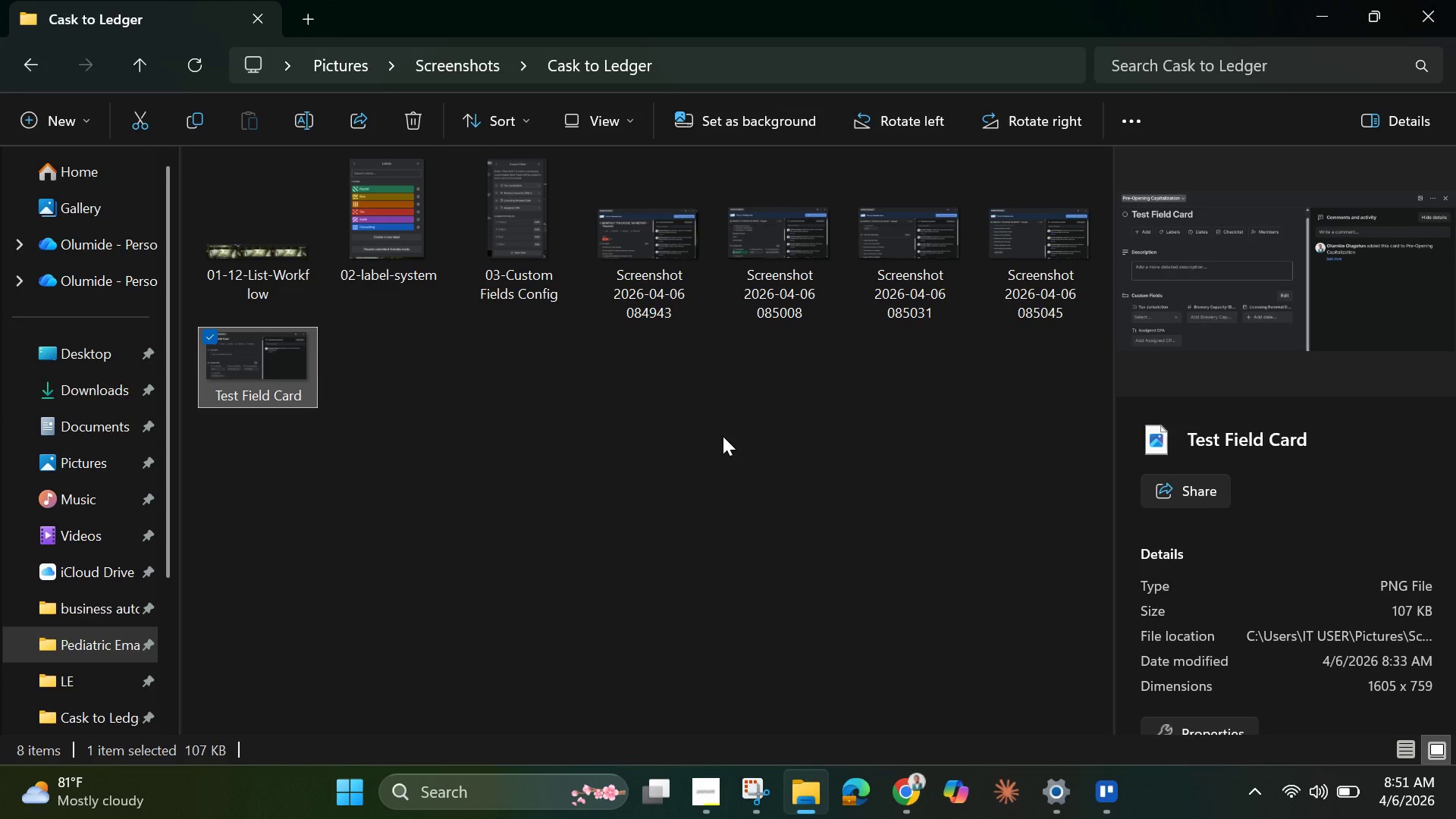 
wait(8.84)
 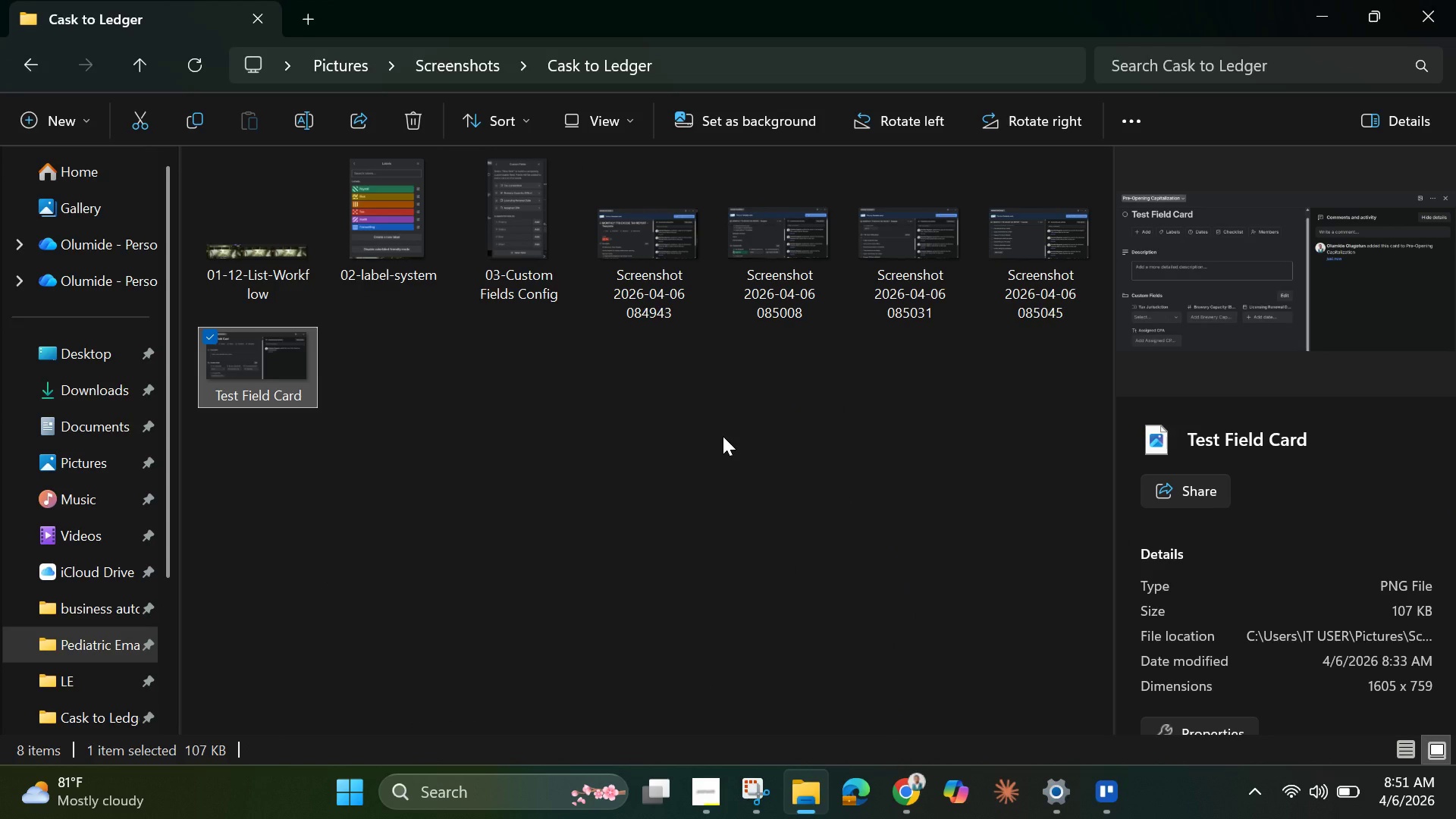 
left_click([636, 298])
 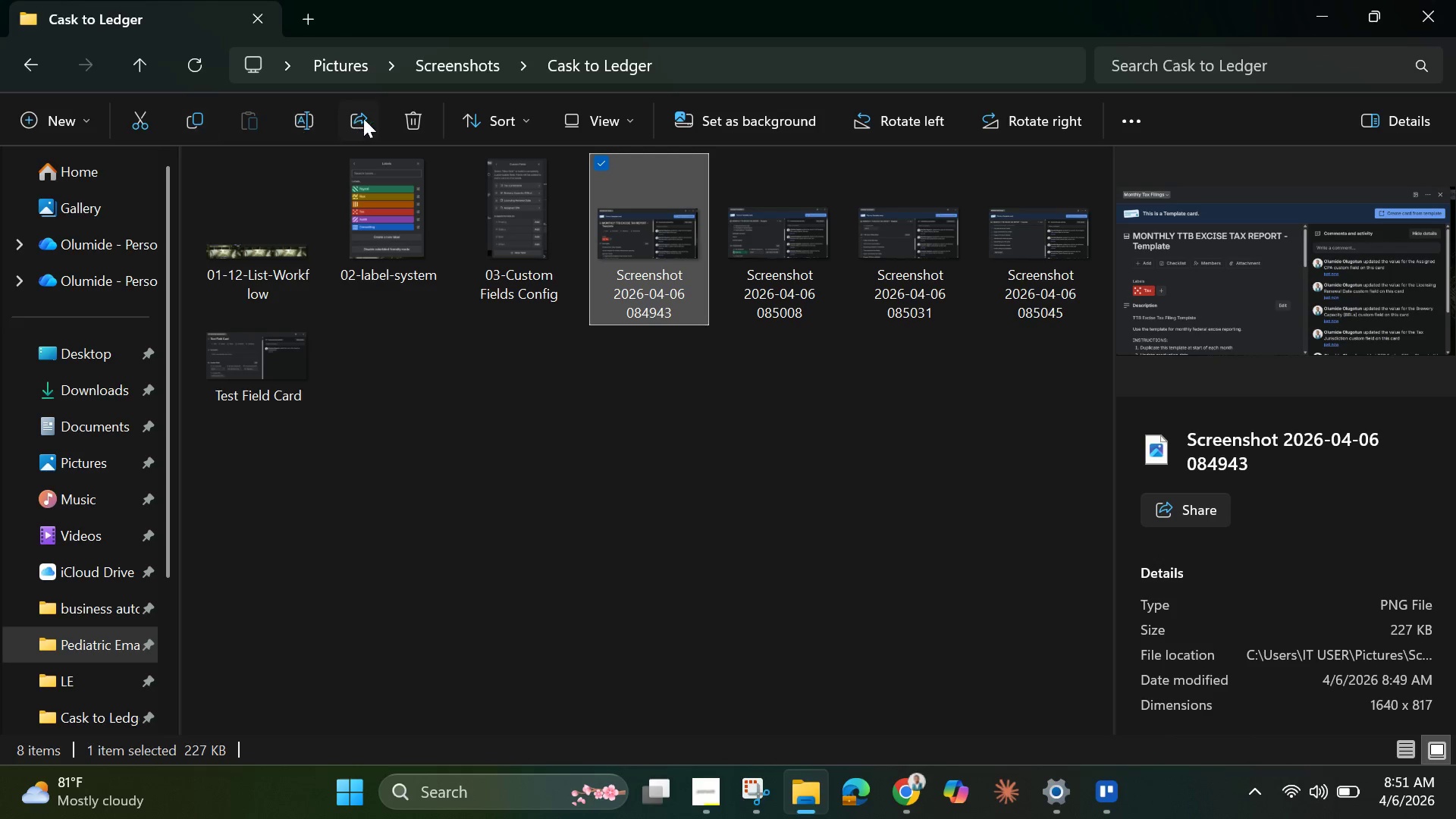 
left_click([302, 121])
 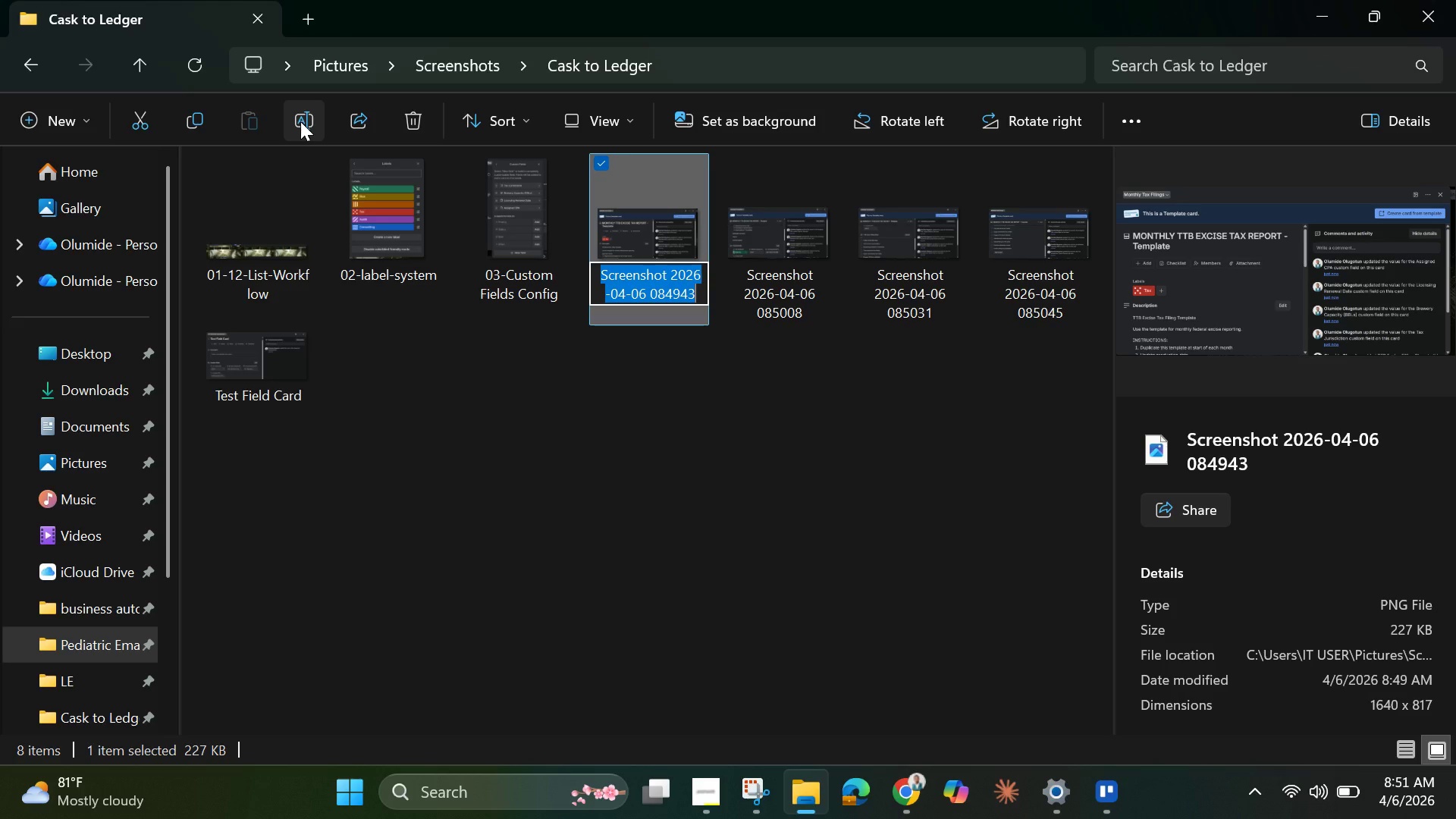 
wait(7.81)
 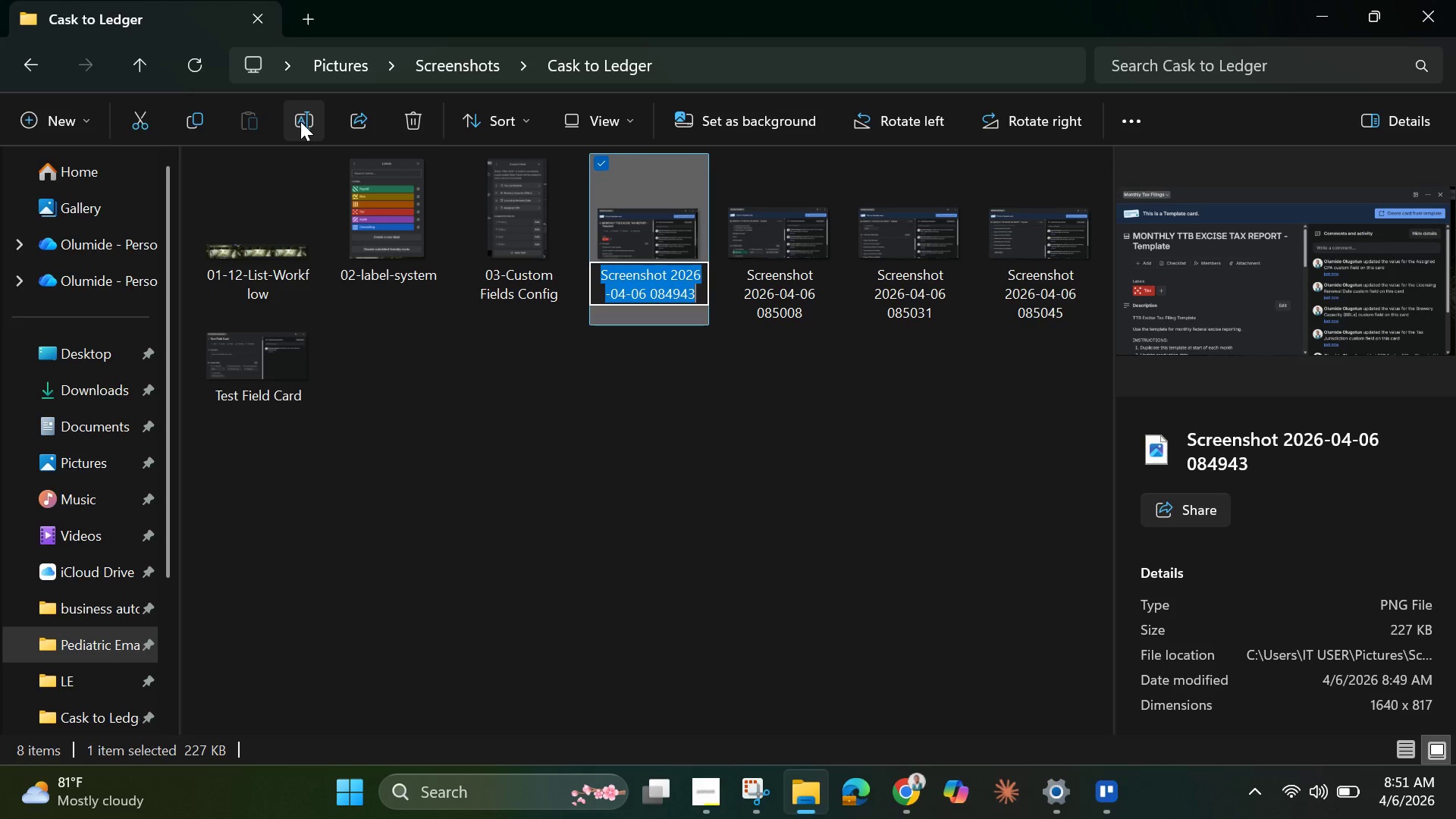 
key(Backspace)
type(04-)
 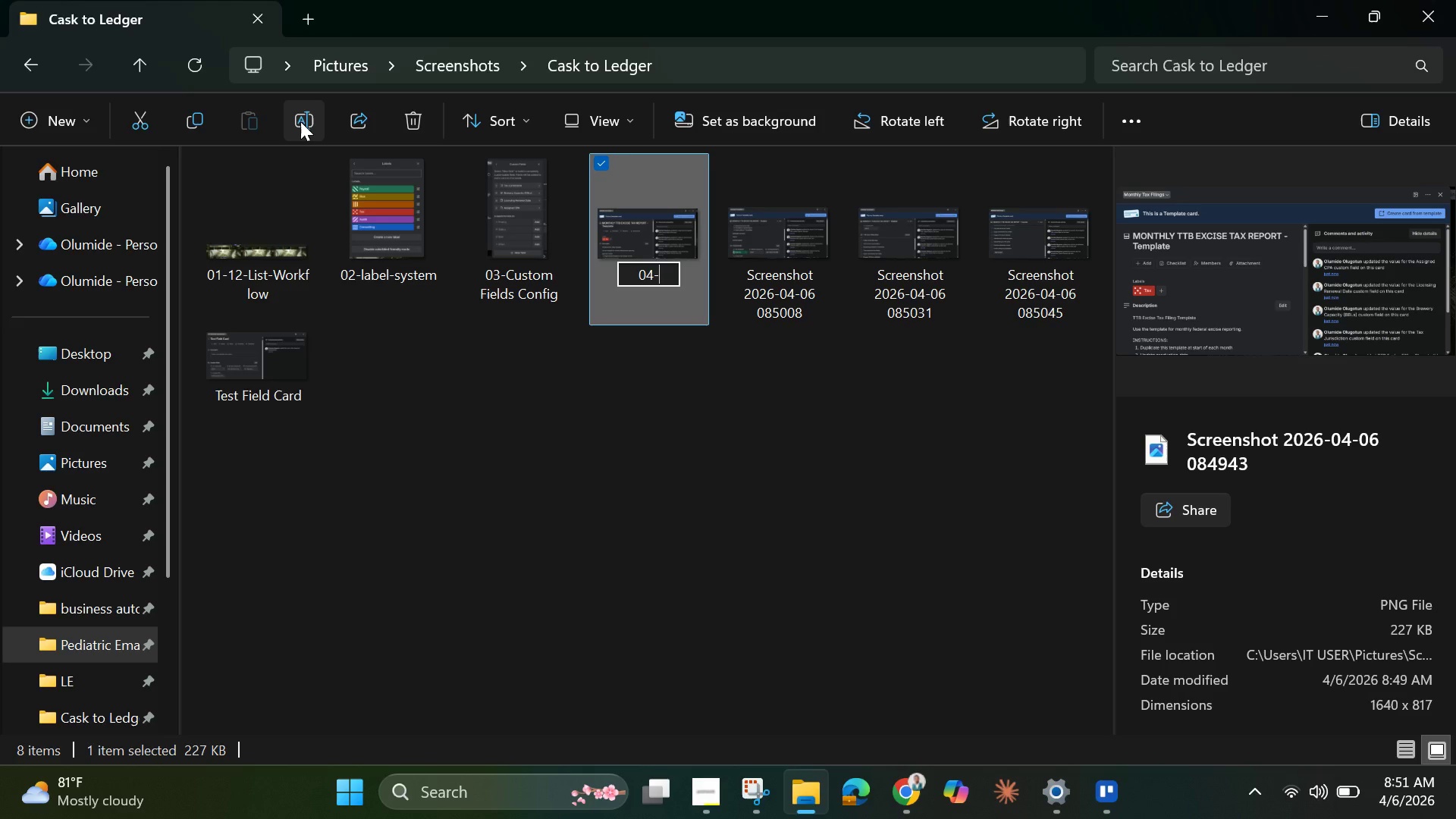 
type(Template )
 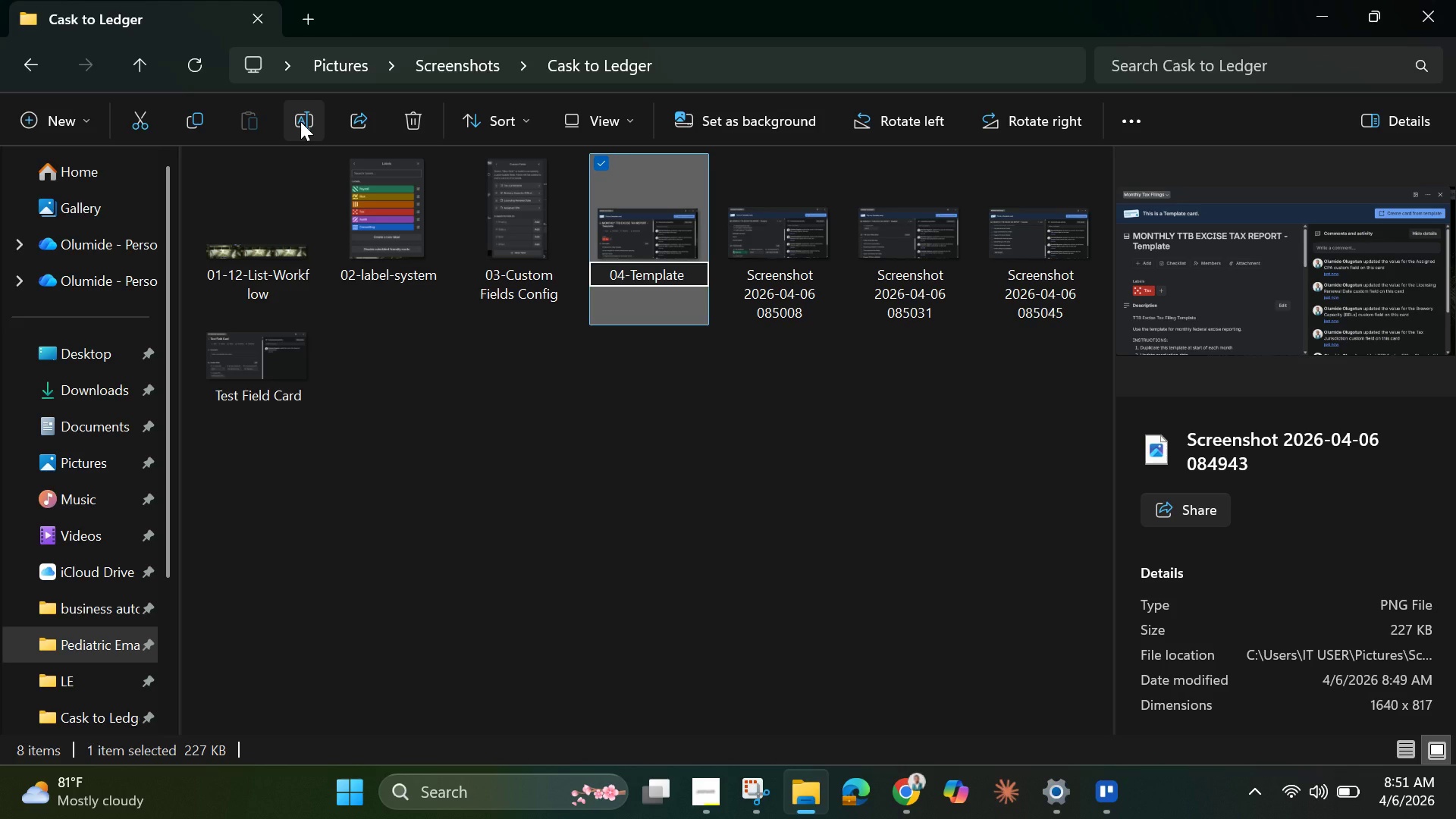 
wait(5.19)
 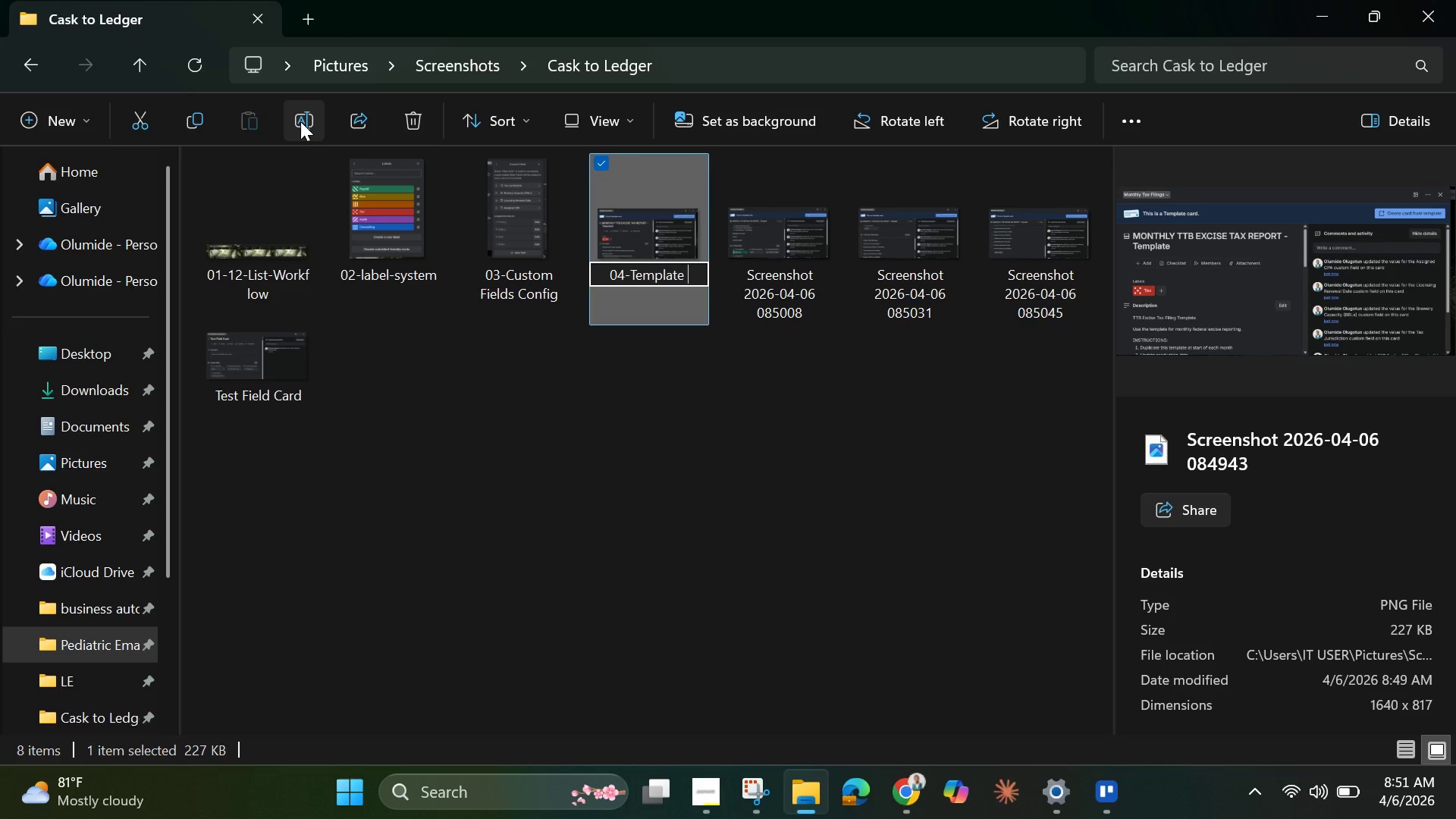 
type( TT)
key(Backspace)
key(Backspace)
type(ttb 1A)
key(Backspace)
 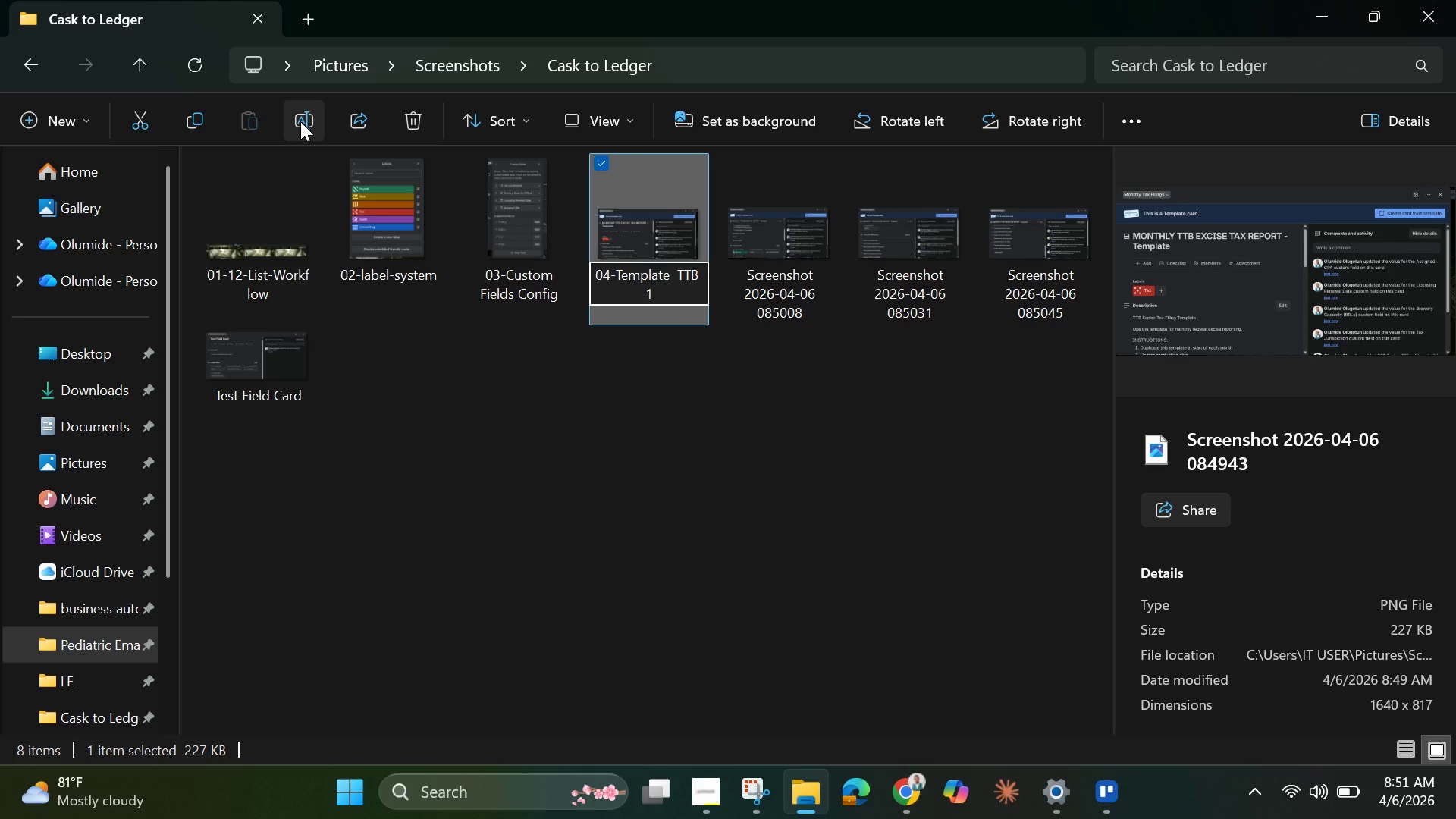 
key(Control+A)
 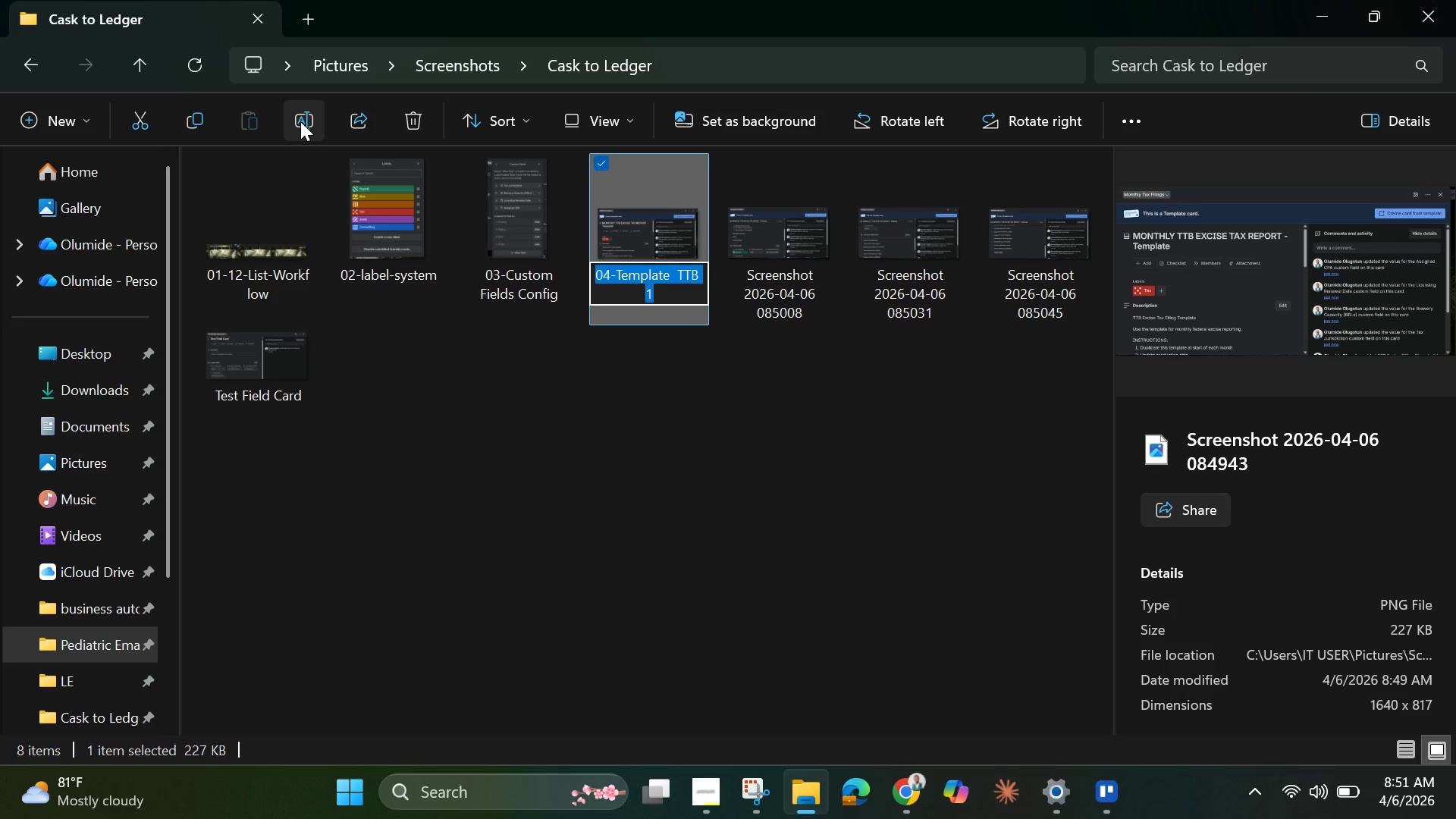 
key(Control+C)
 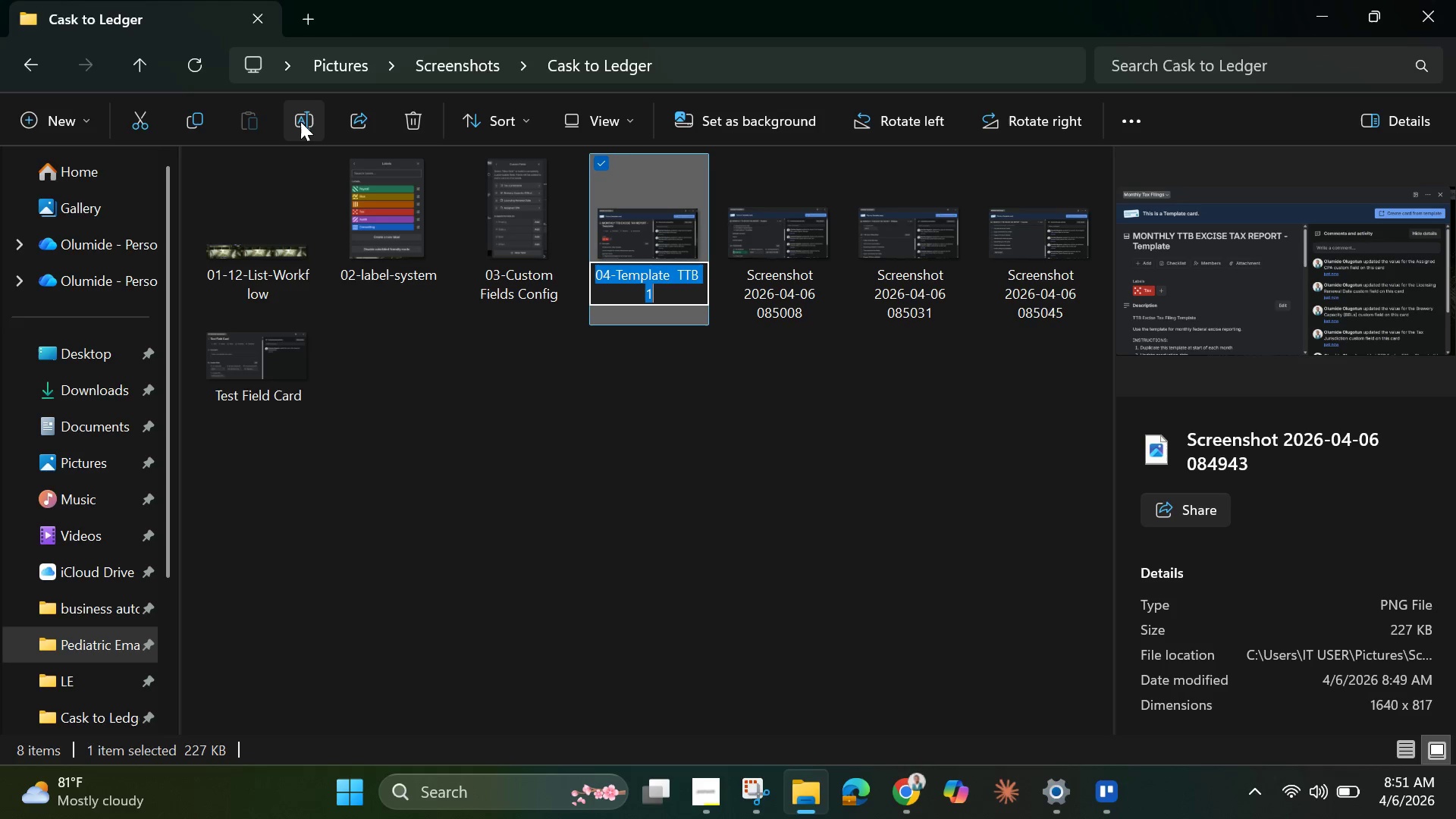 
key(CapsLock)
 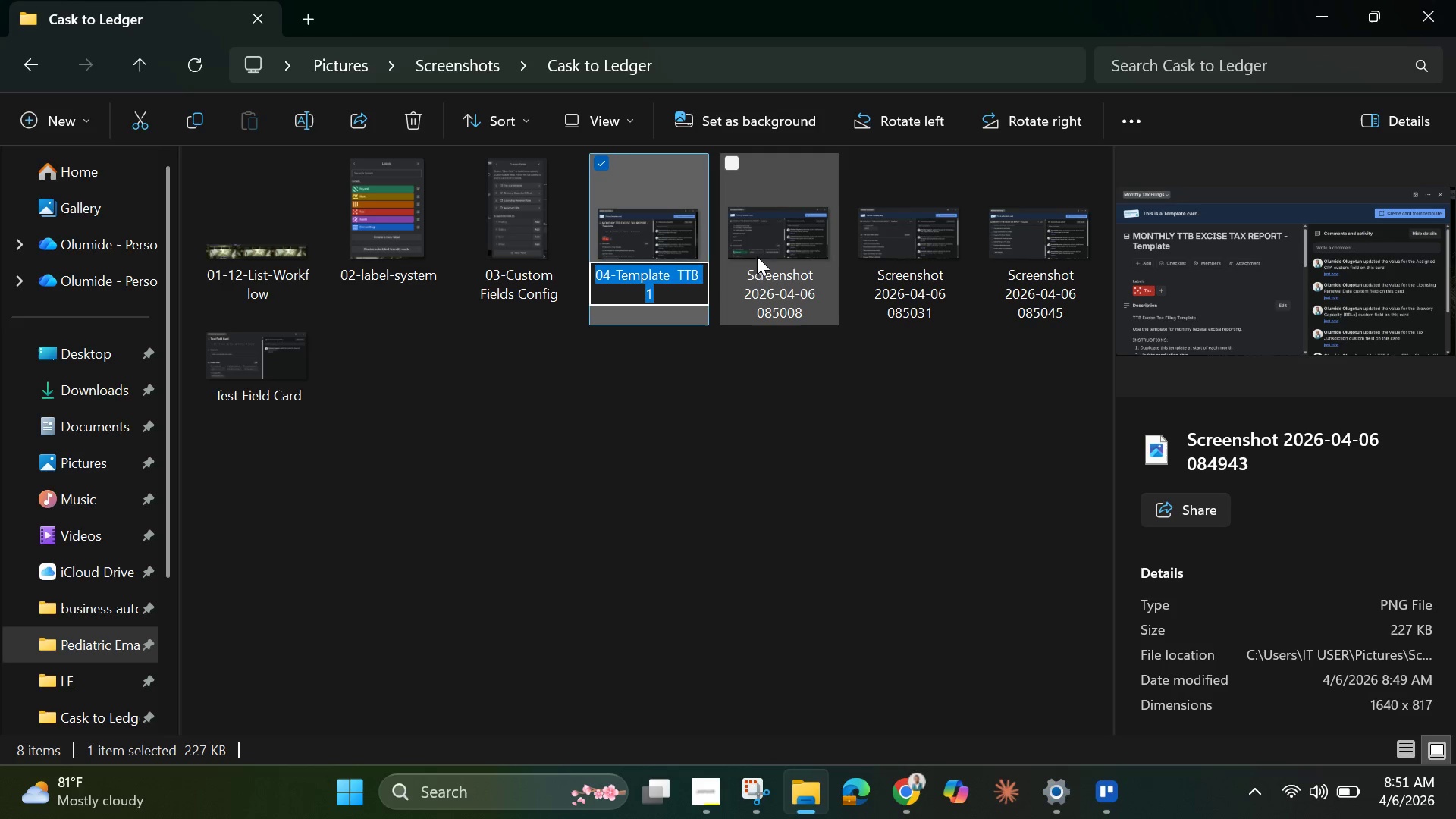 
left_click([760, 283])
 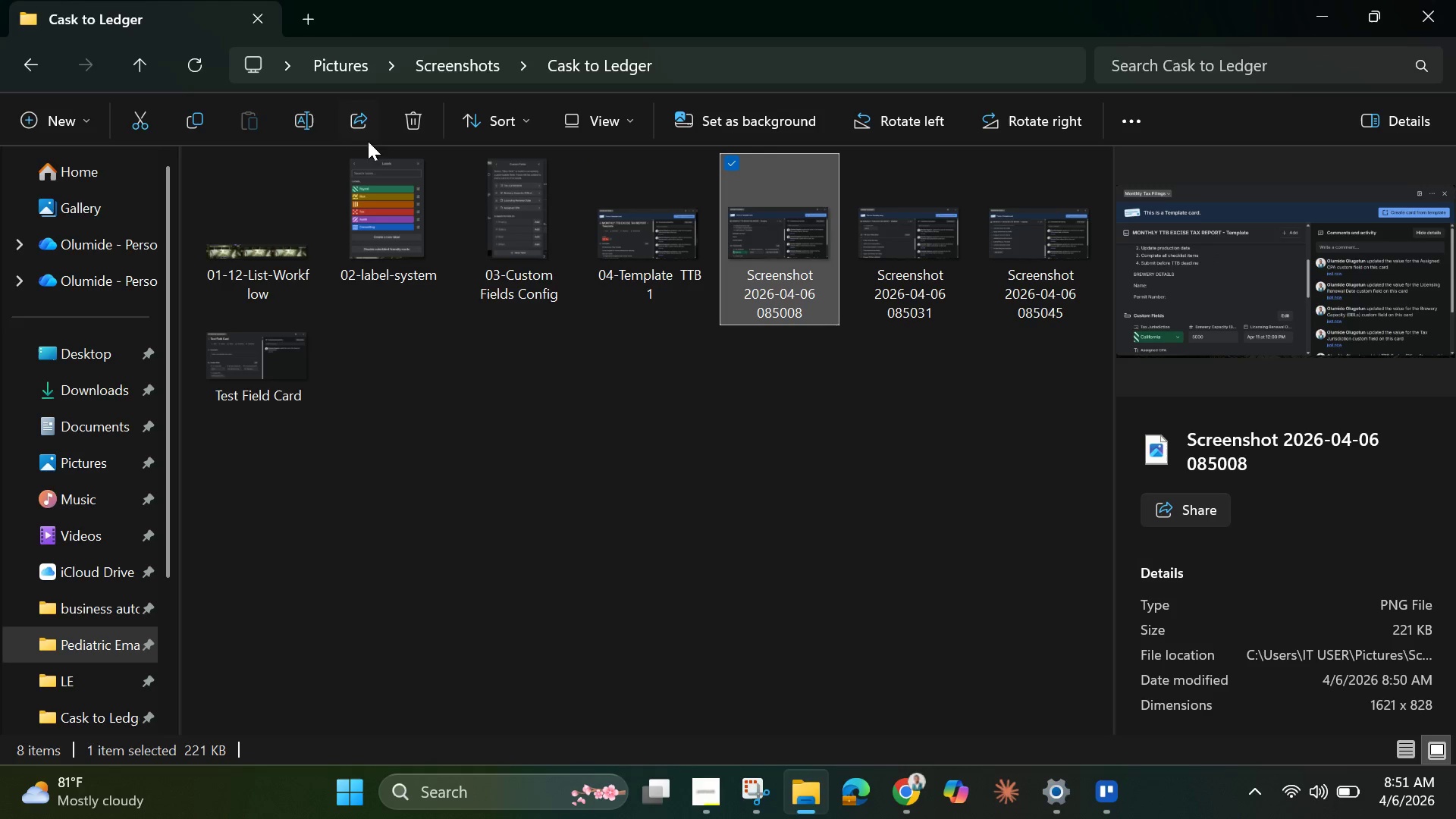 
left_click([294, 115])
 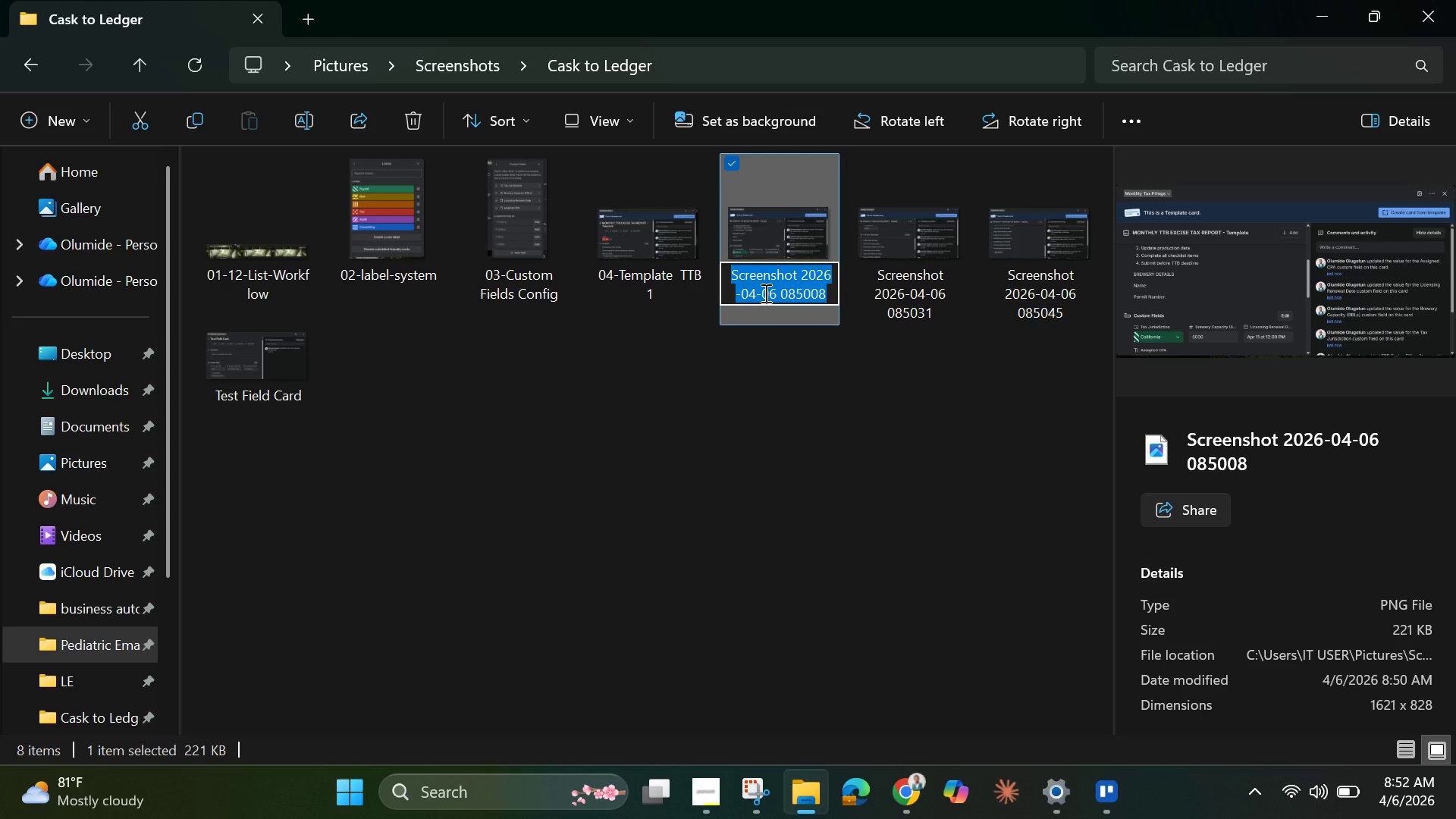 
key(Backspace)
 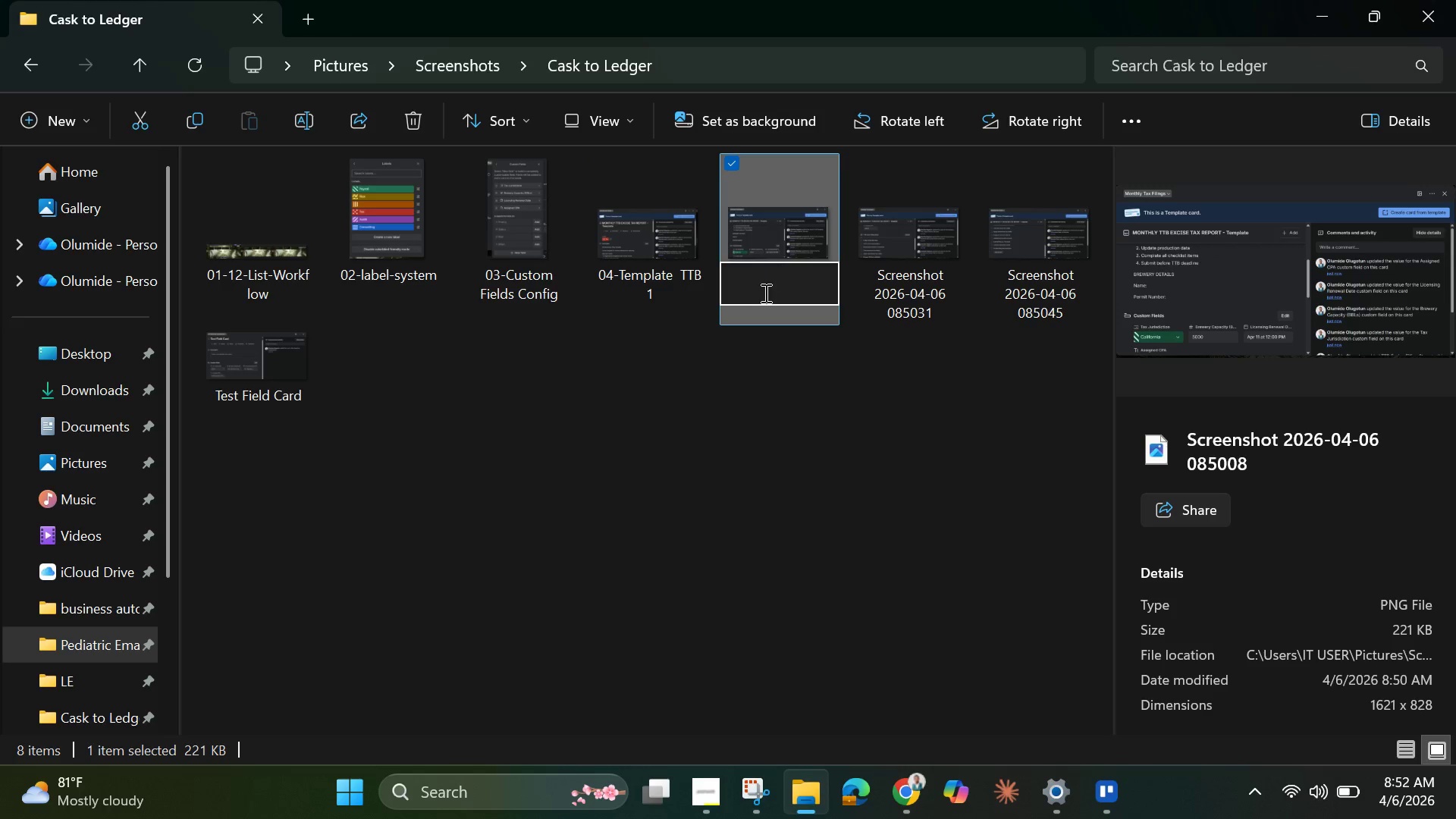 
key(Control+V)
 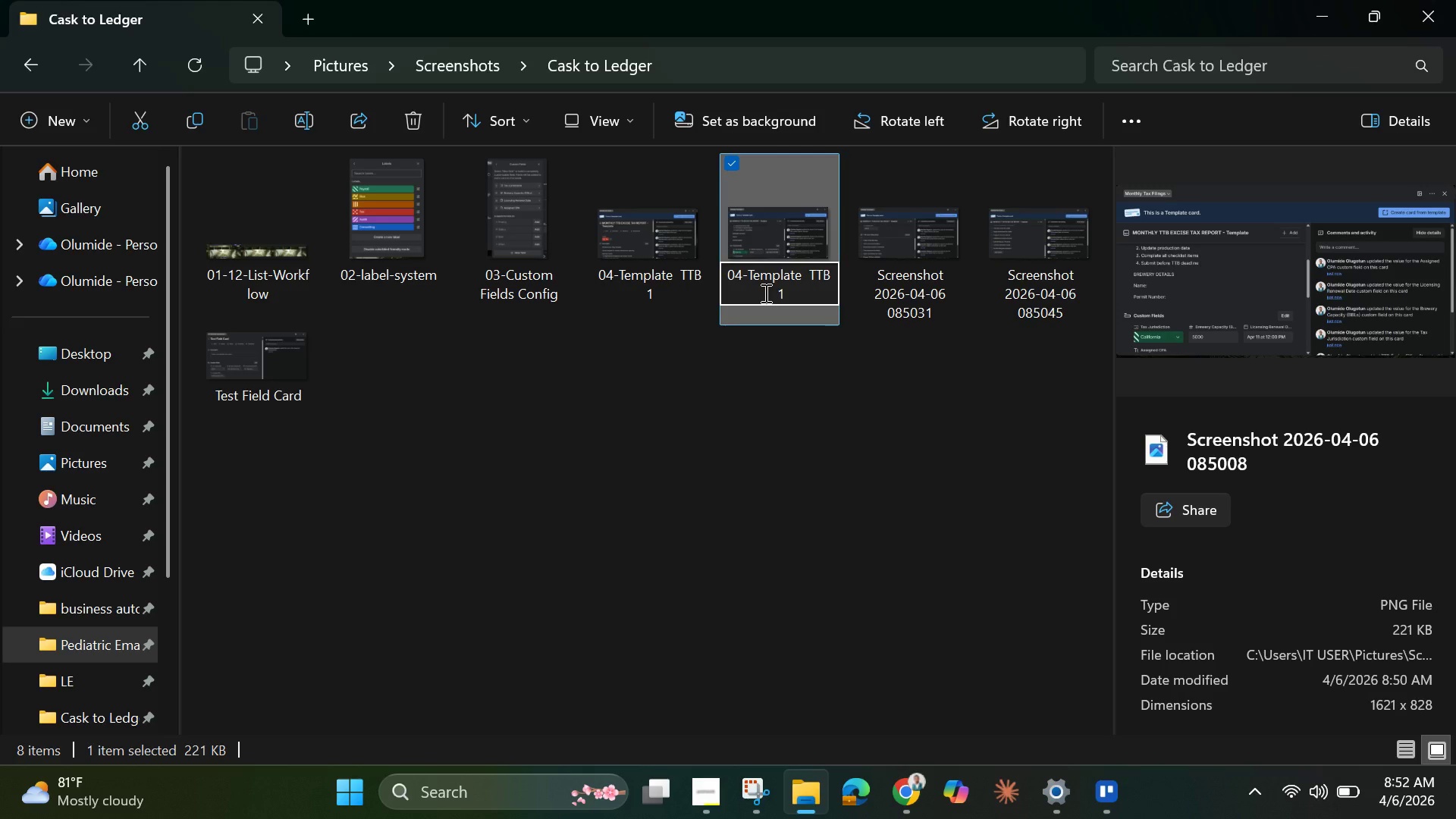 
key(Backspace)
 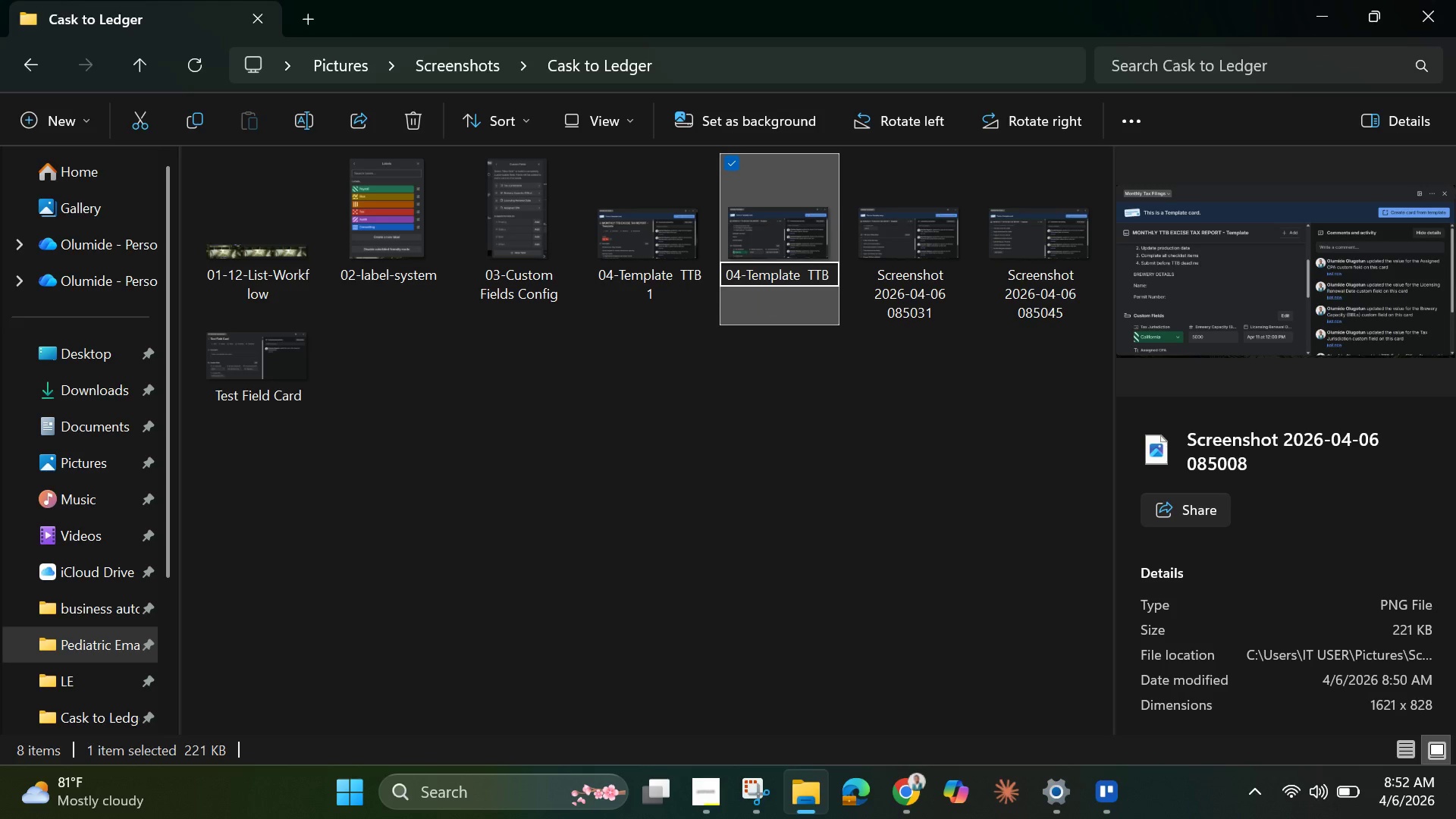 
key(2)
 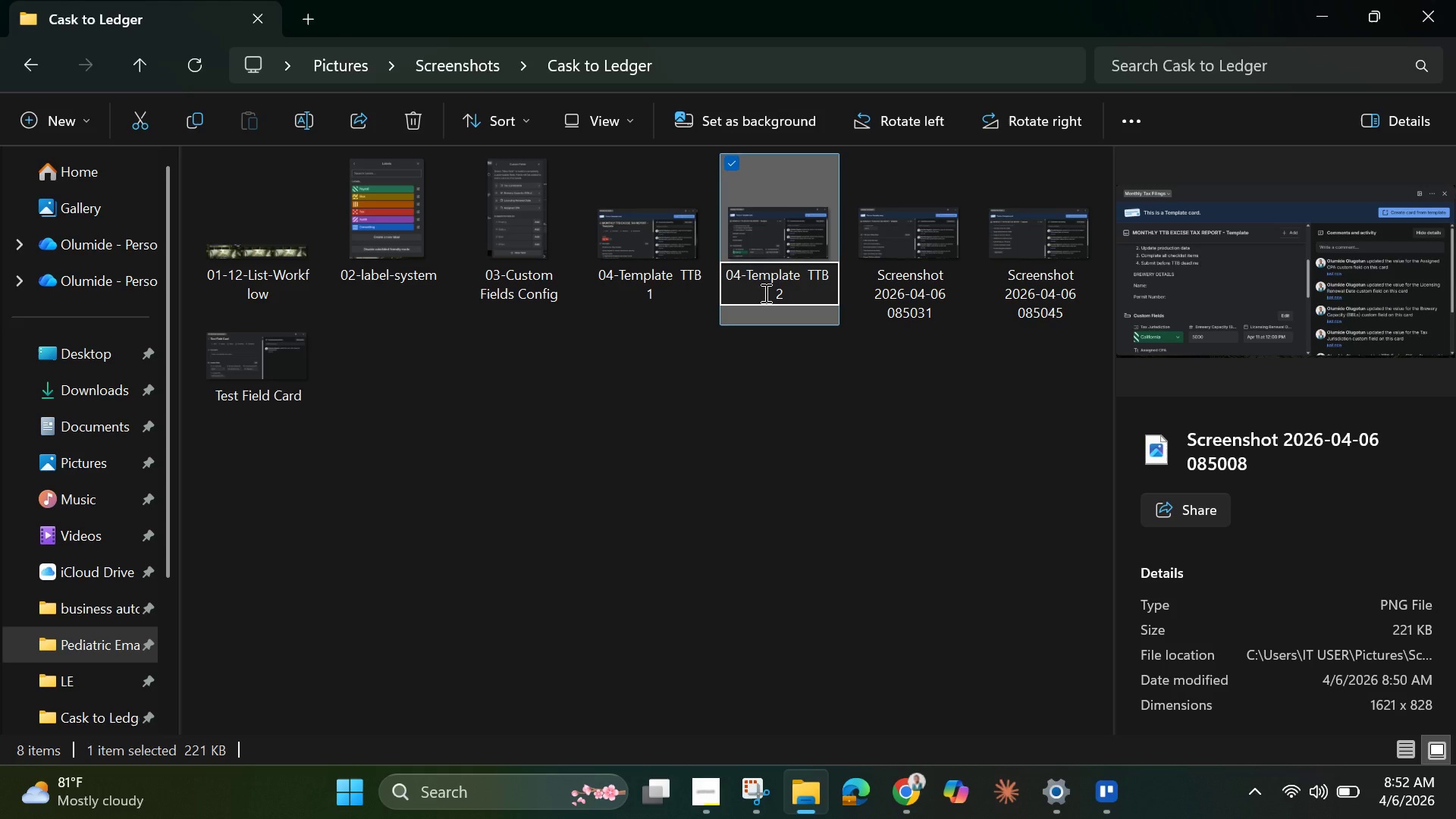 
key(Enter)
 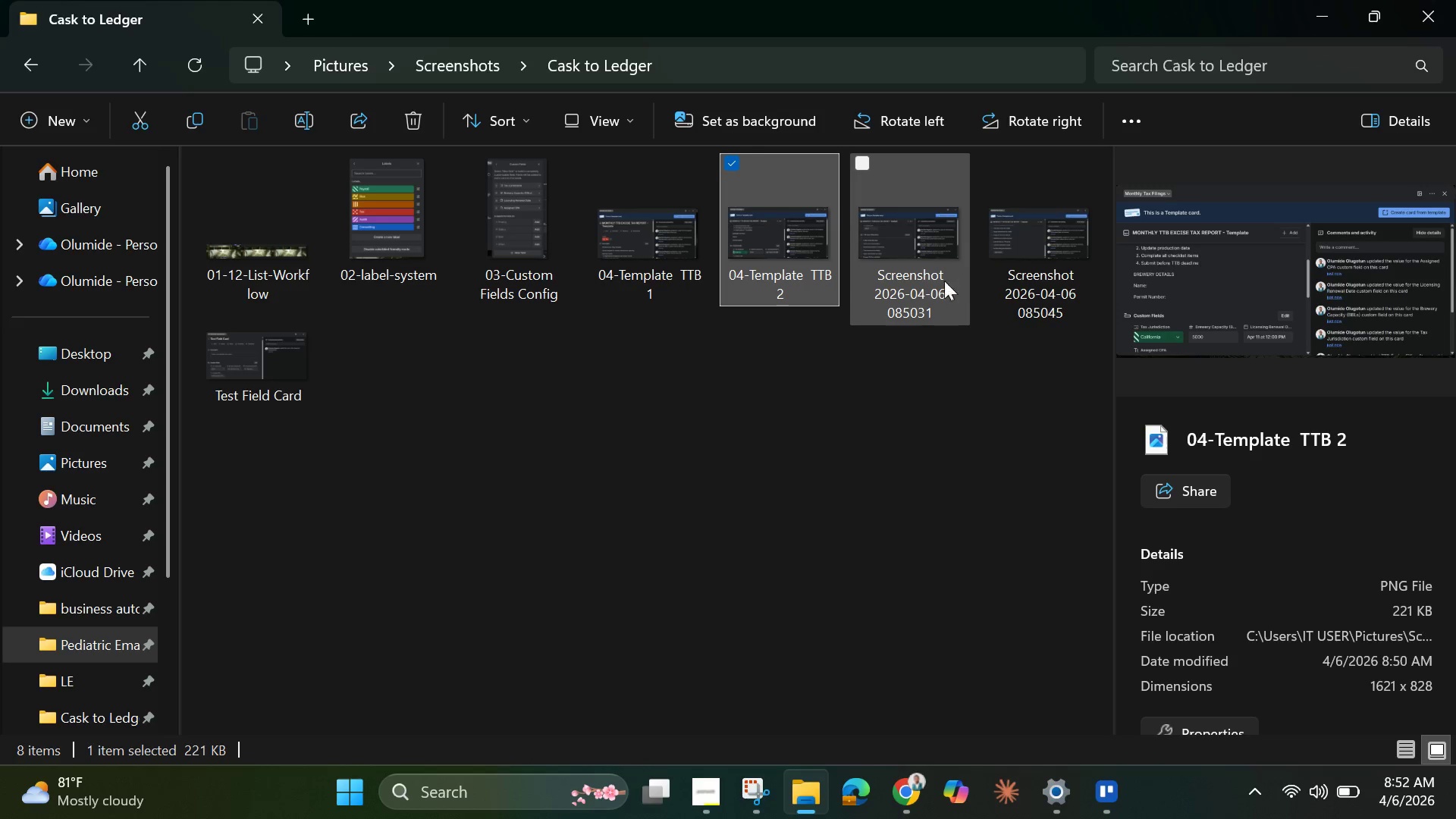 
left_click([921, 289])
 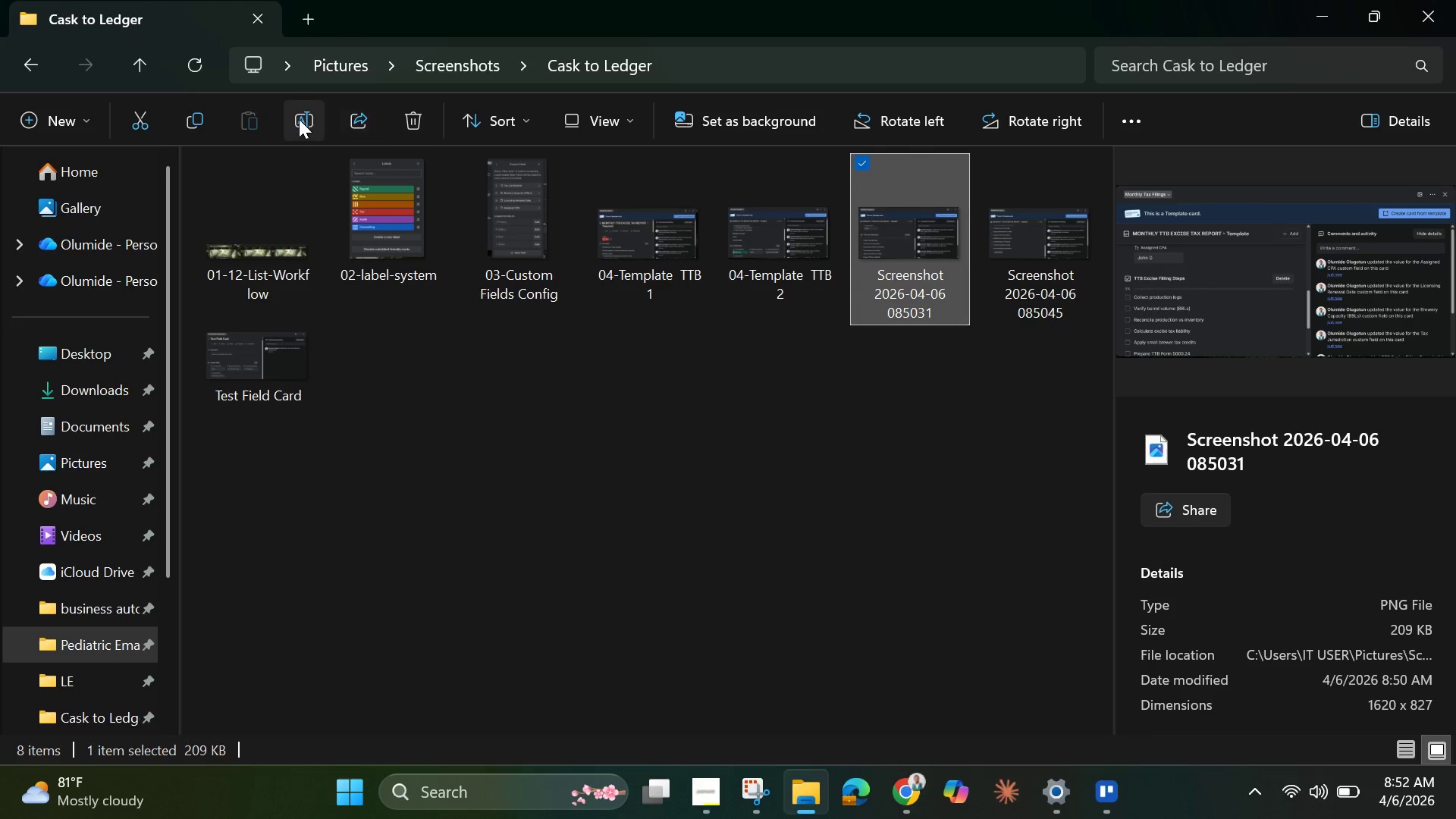 
left_click([297, 118])
 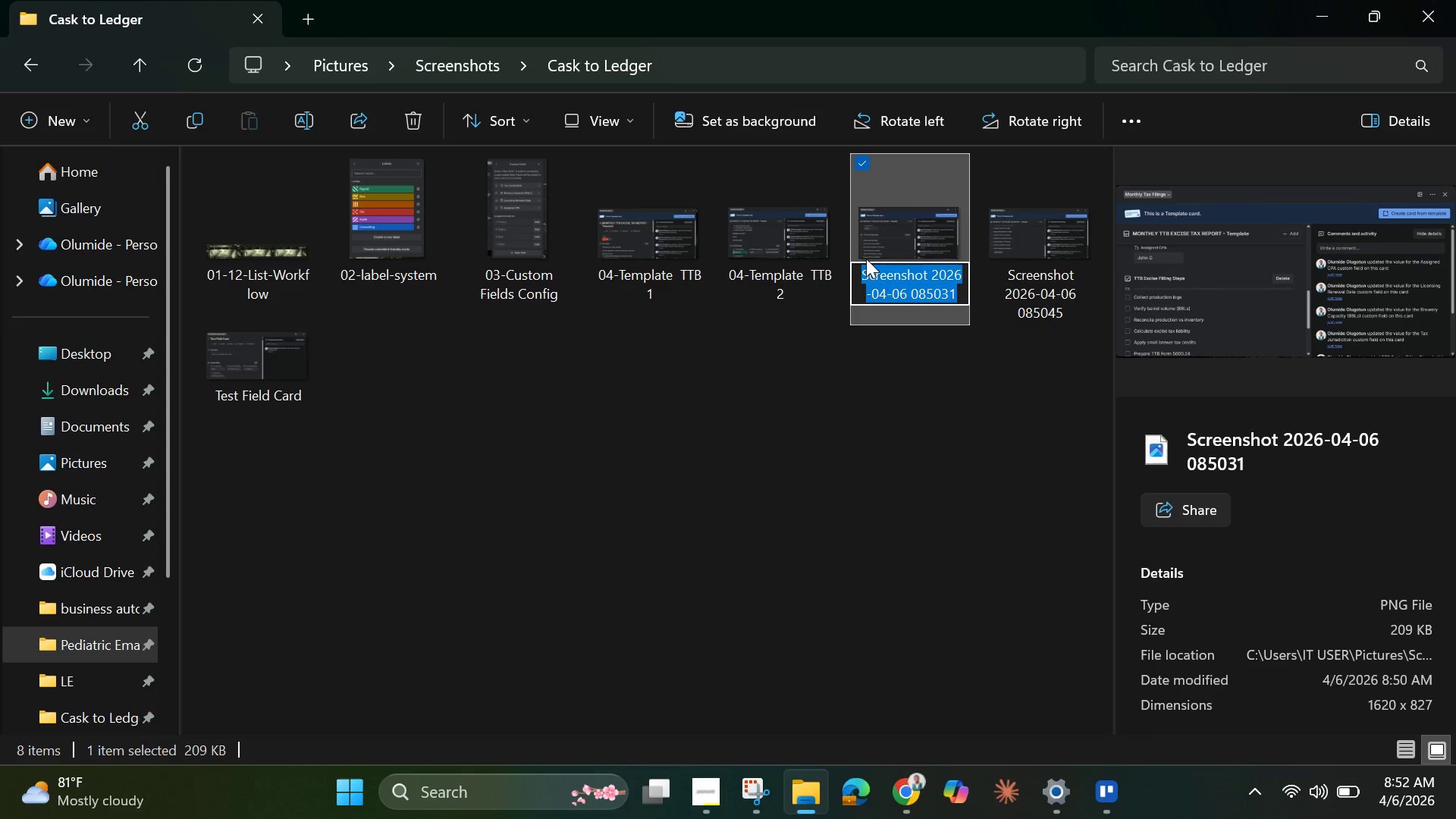 
key(Enter)
 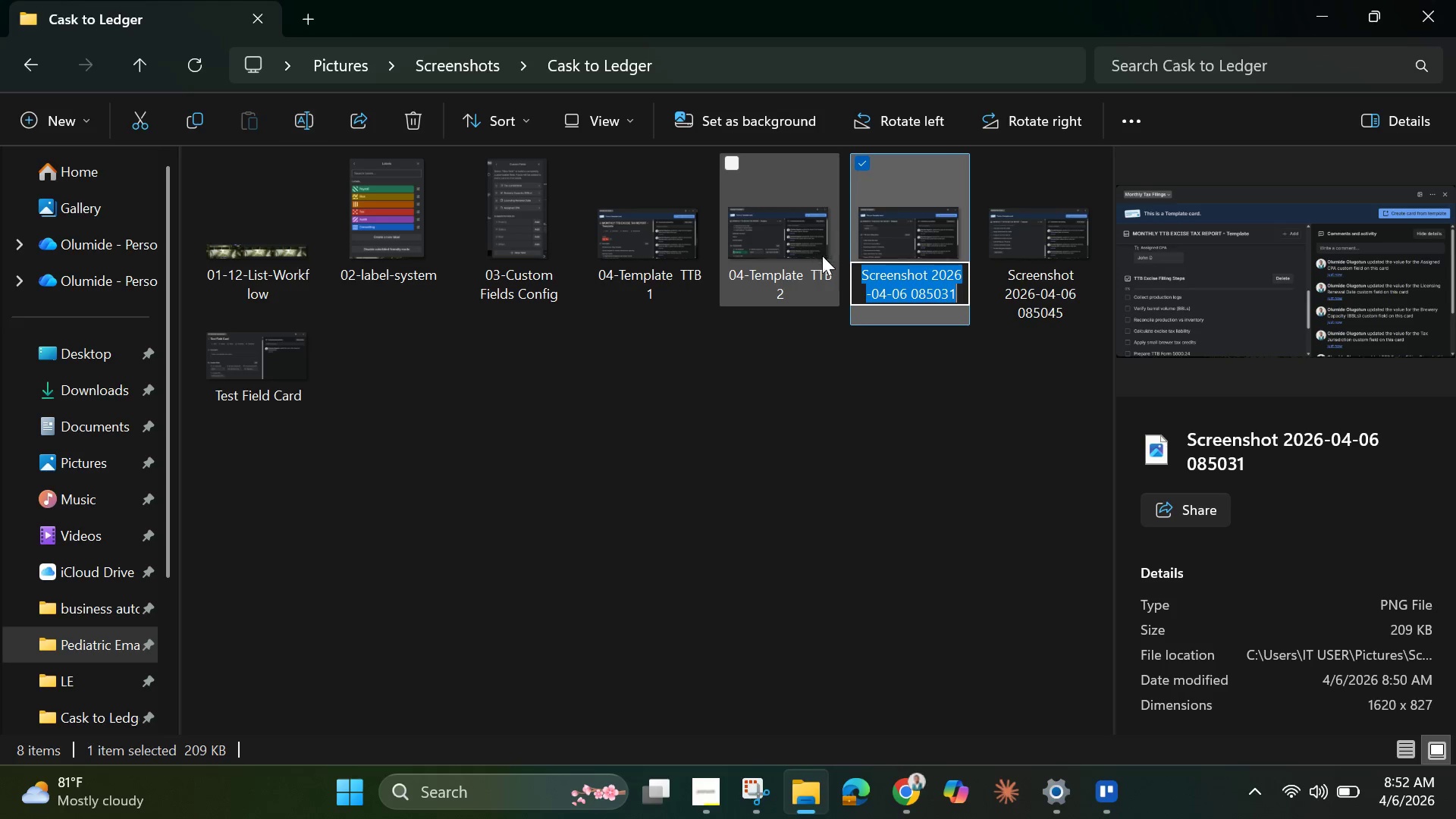 
key(Backspace)
 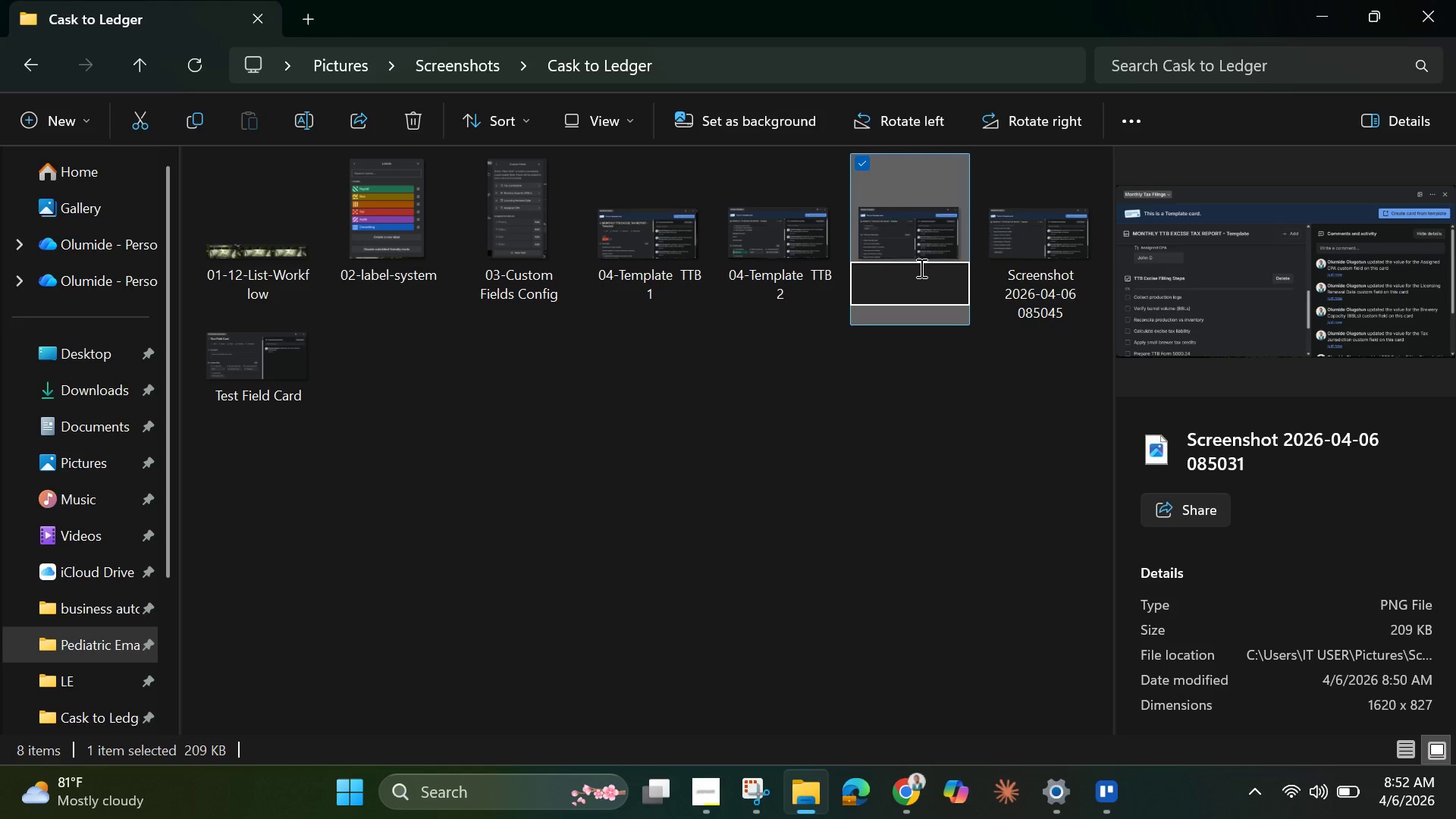 
key(Control+V)
 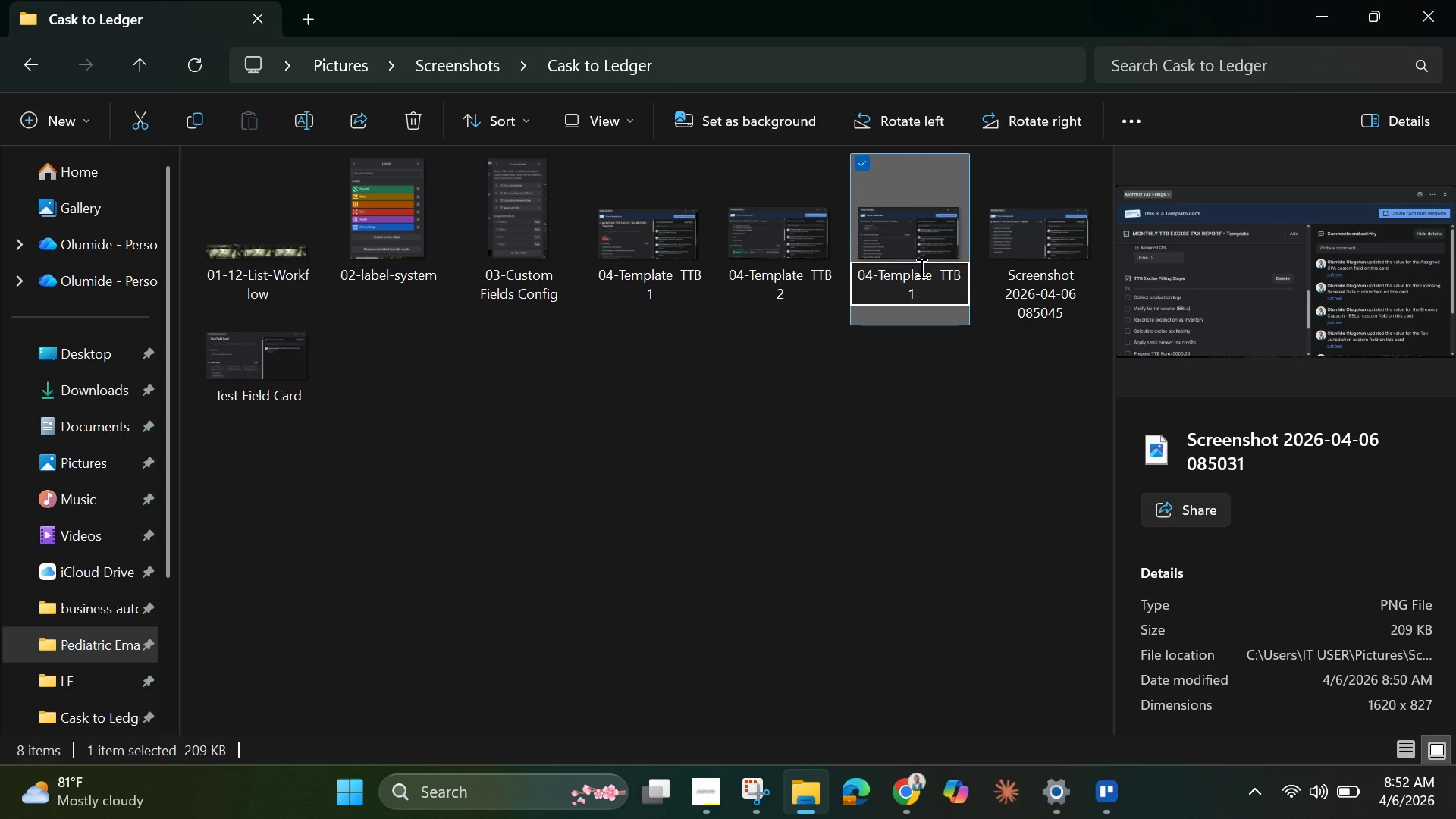 
key(Backspace)
 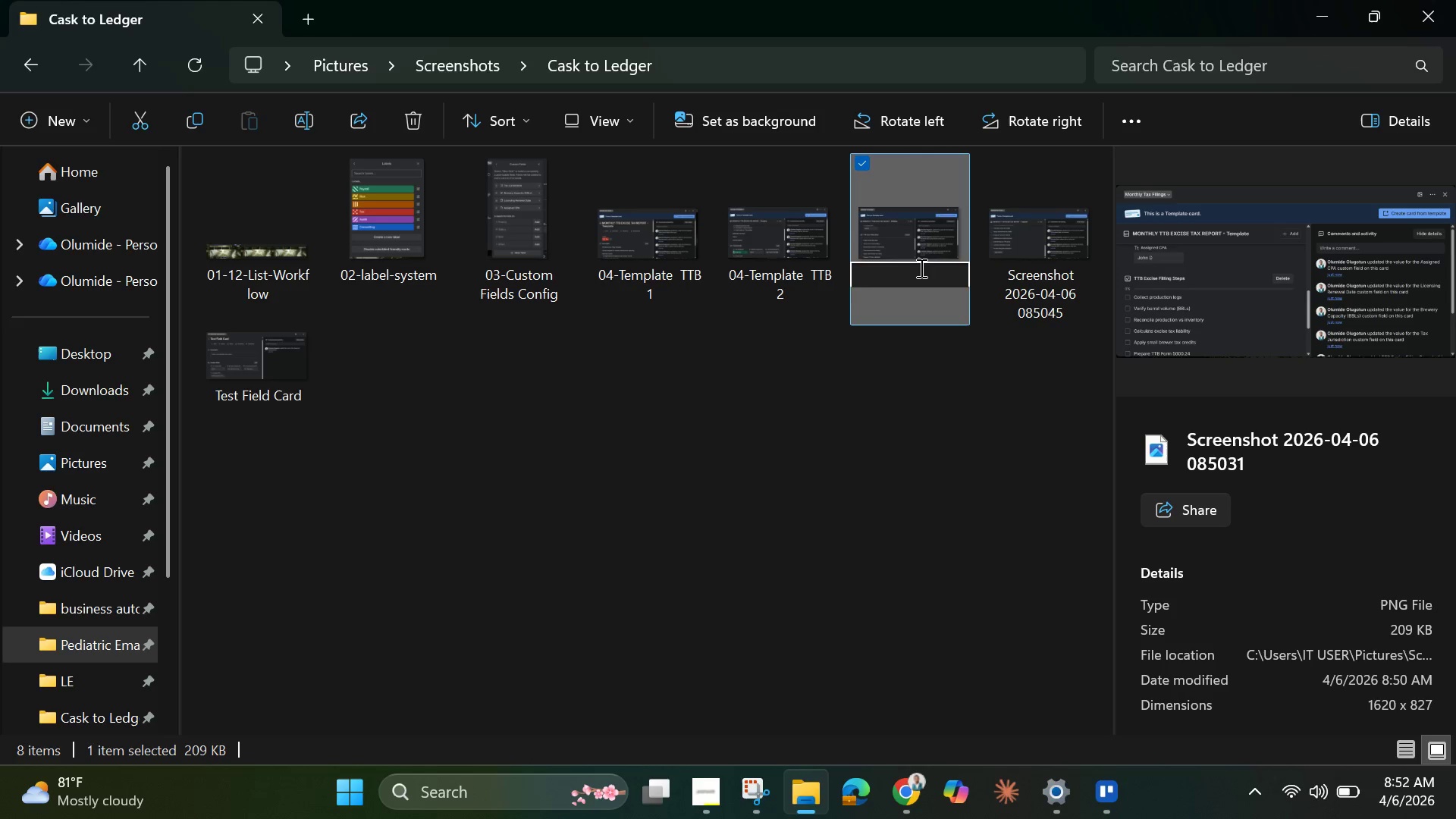 
key(3)
 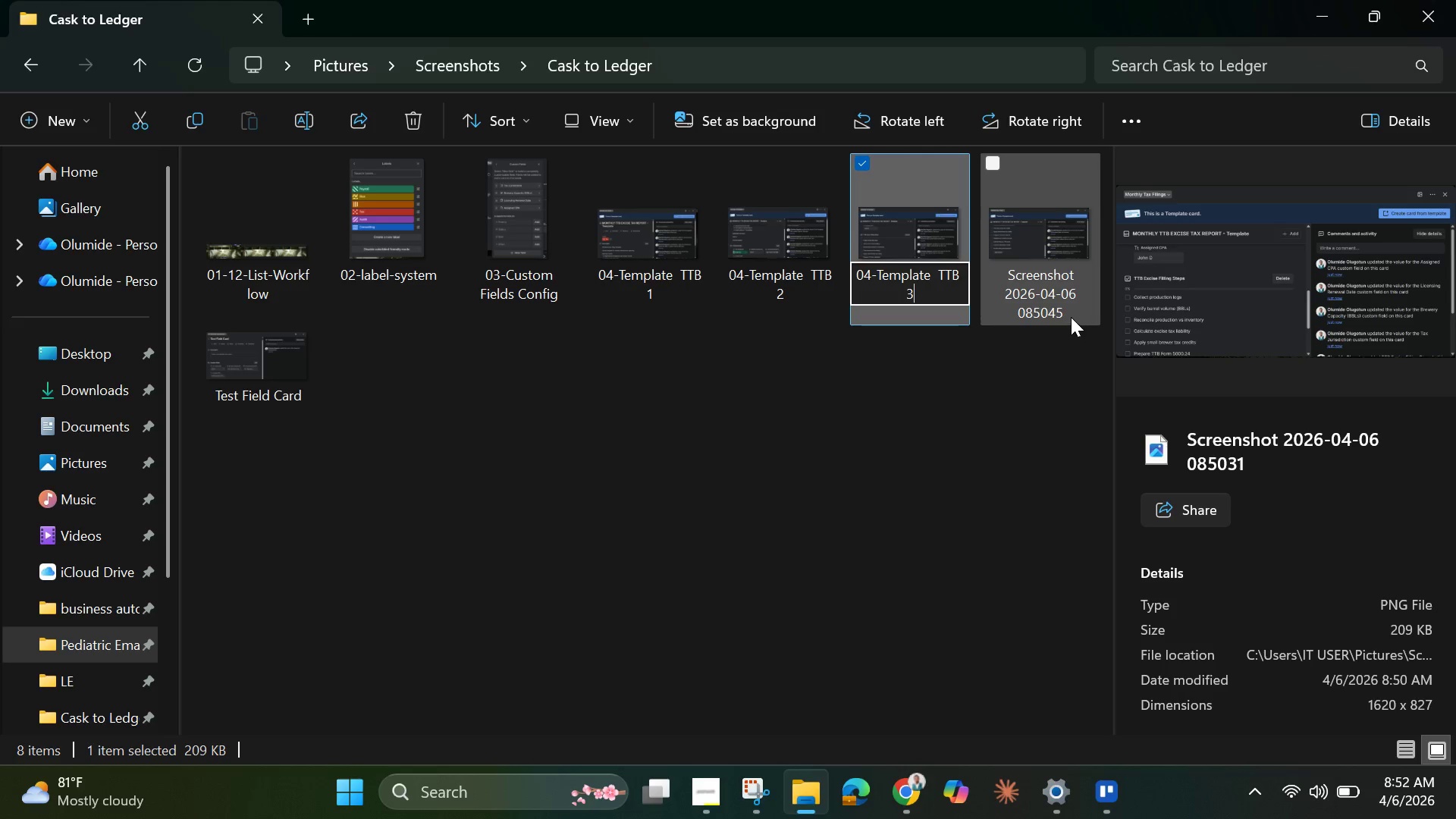 
left_click([1065, 314])
 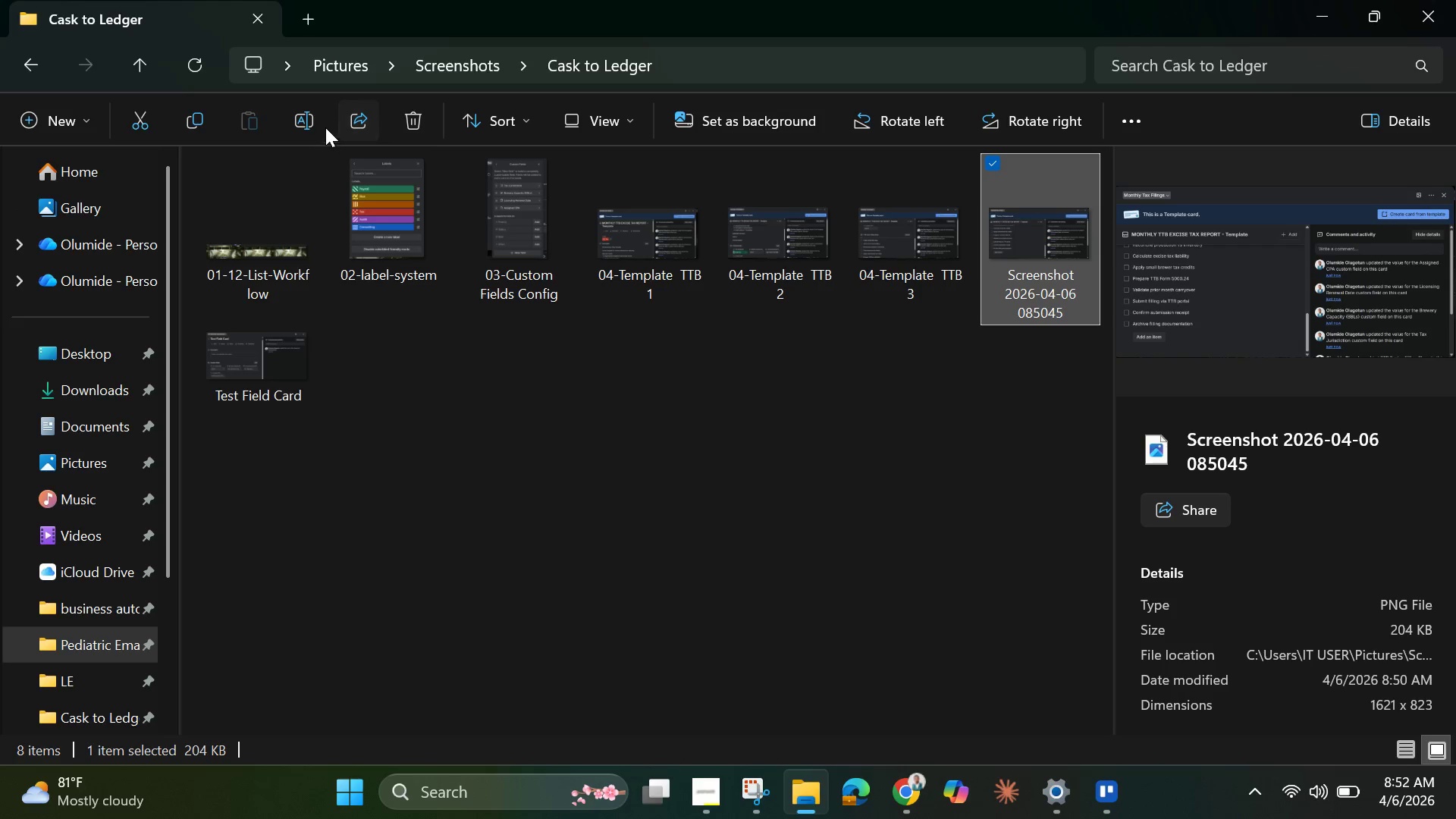 
left_click([302, 121])
 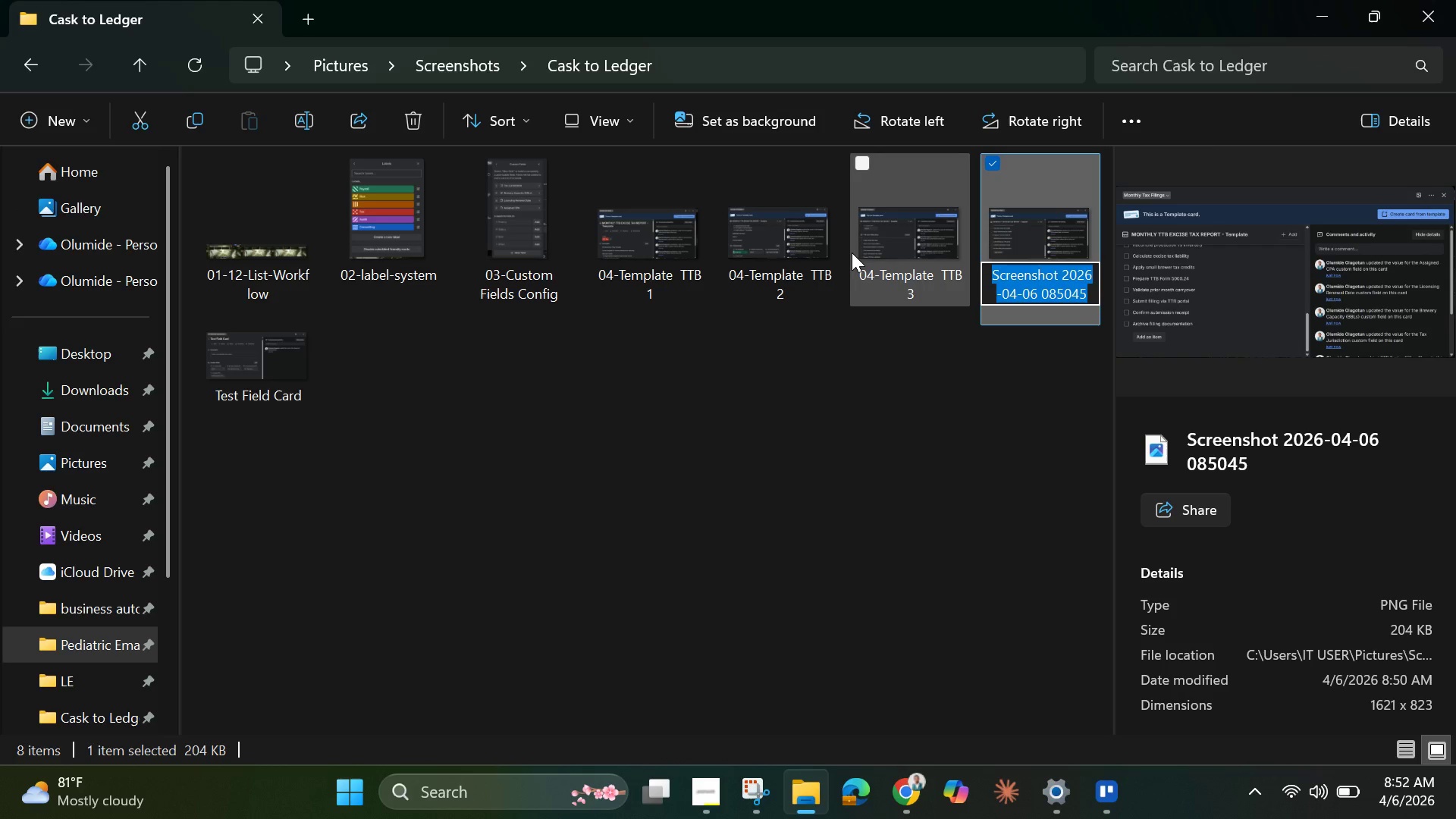 
key(Backspace)
 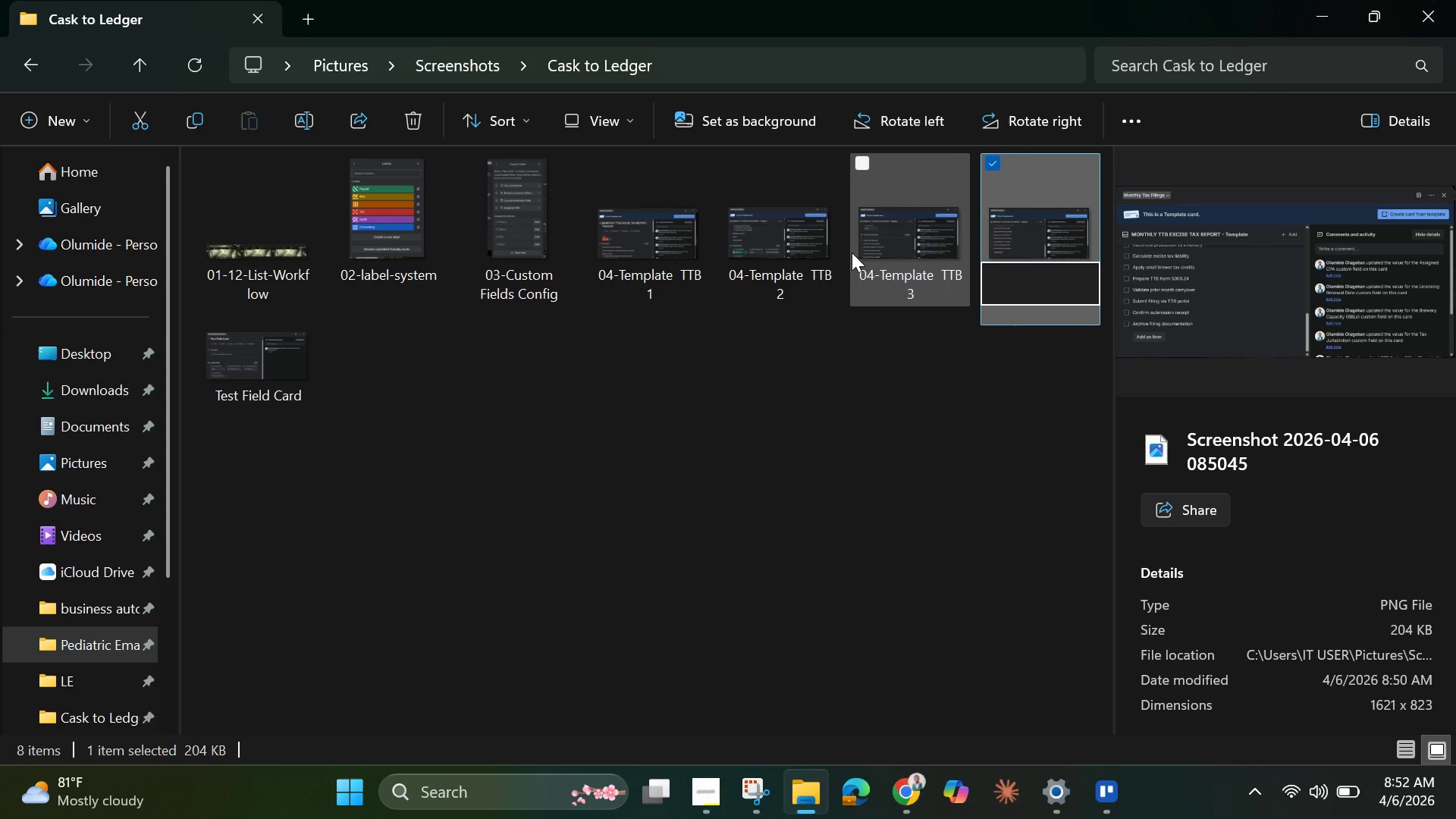 
key(Control+V)
 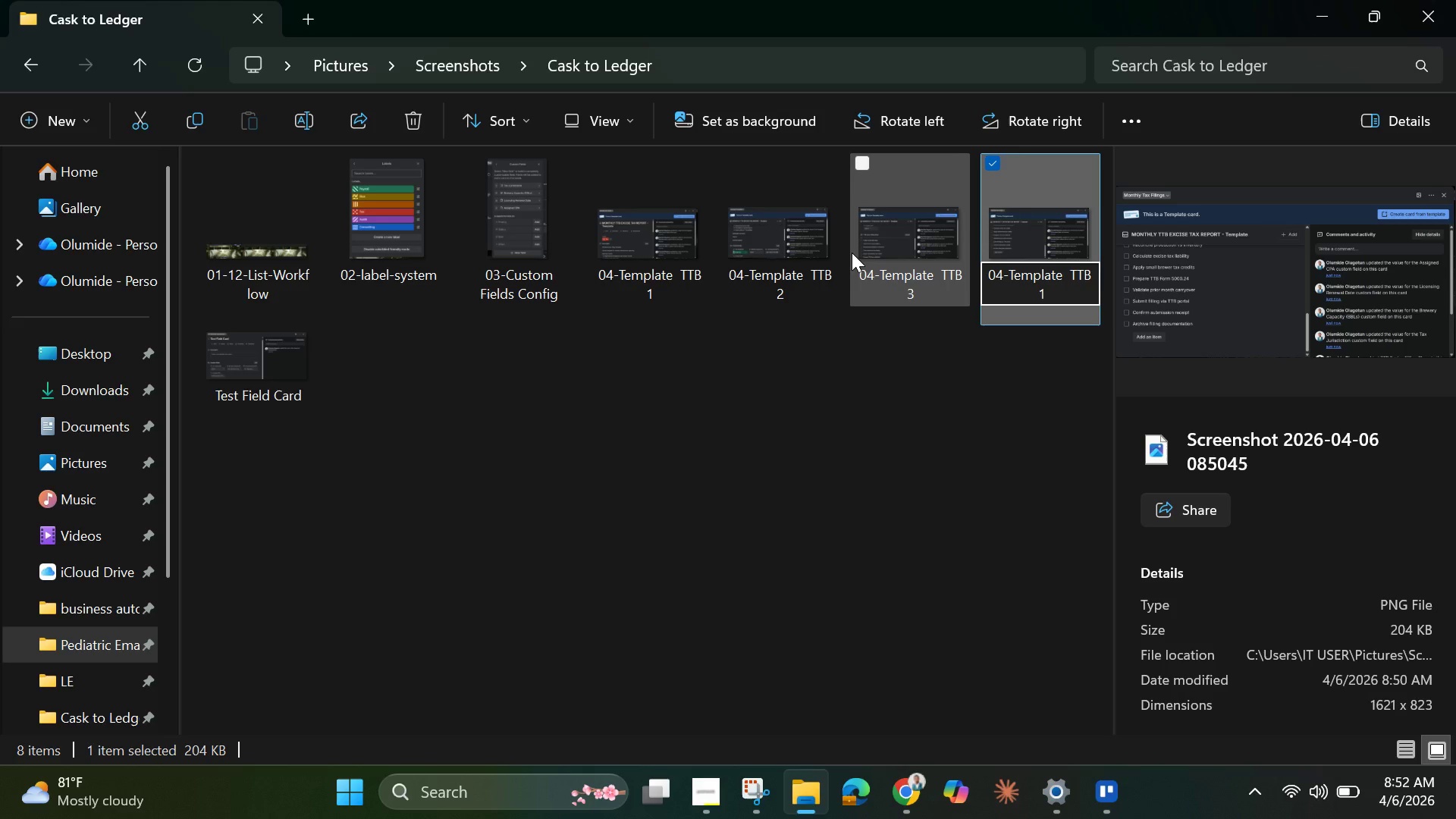 
key(Backspace)
 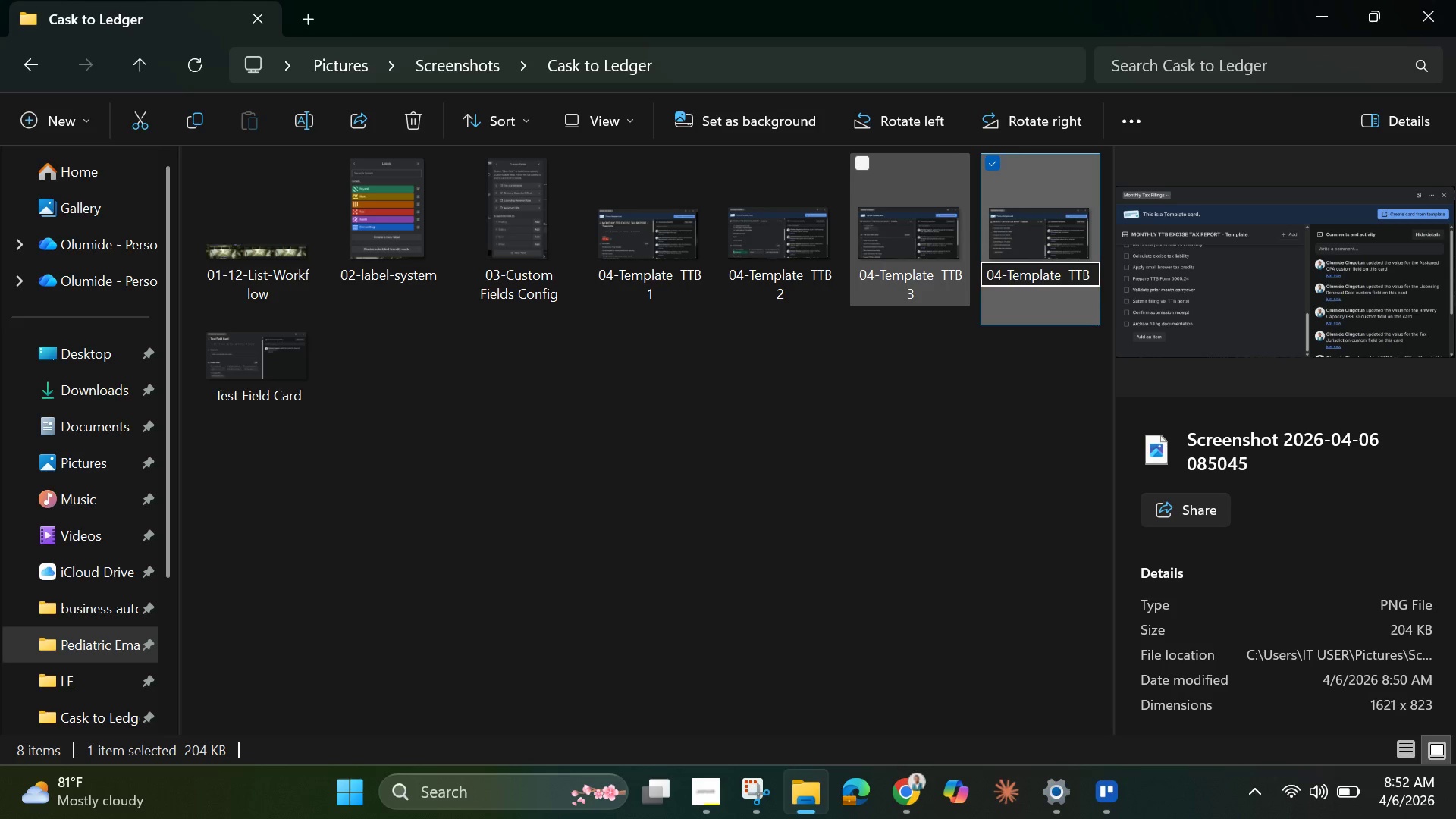 
key(4)
 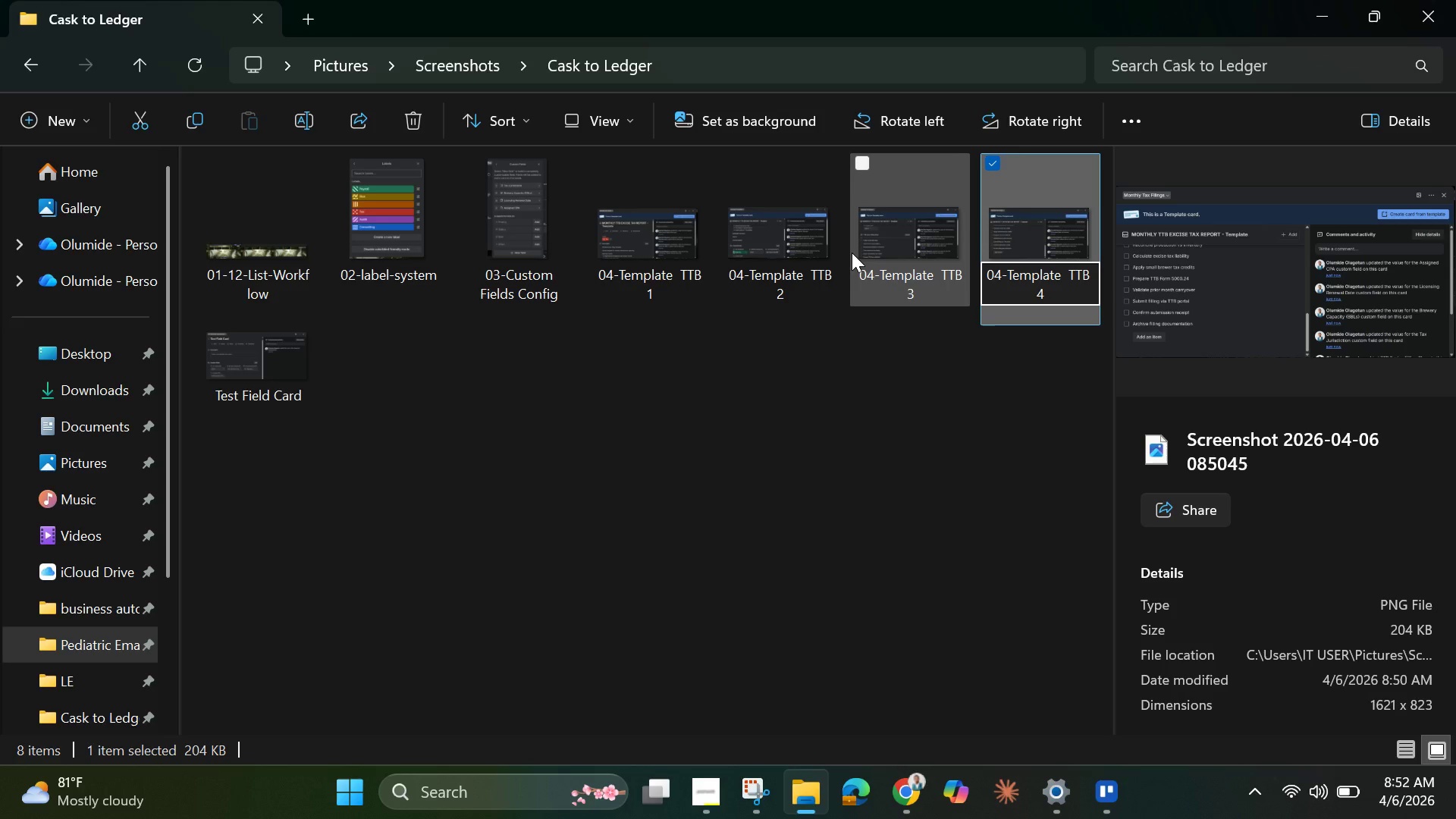 
key(Enter)
 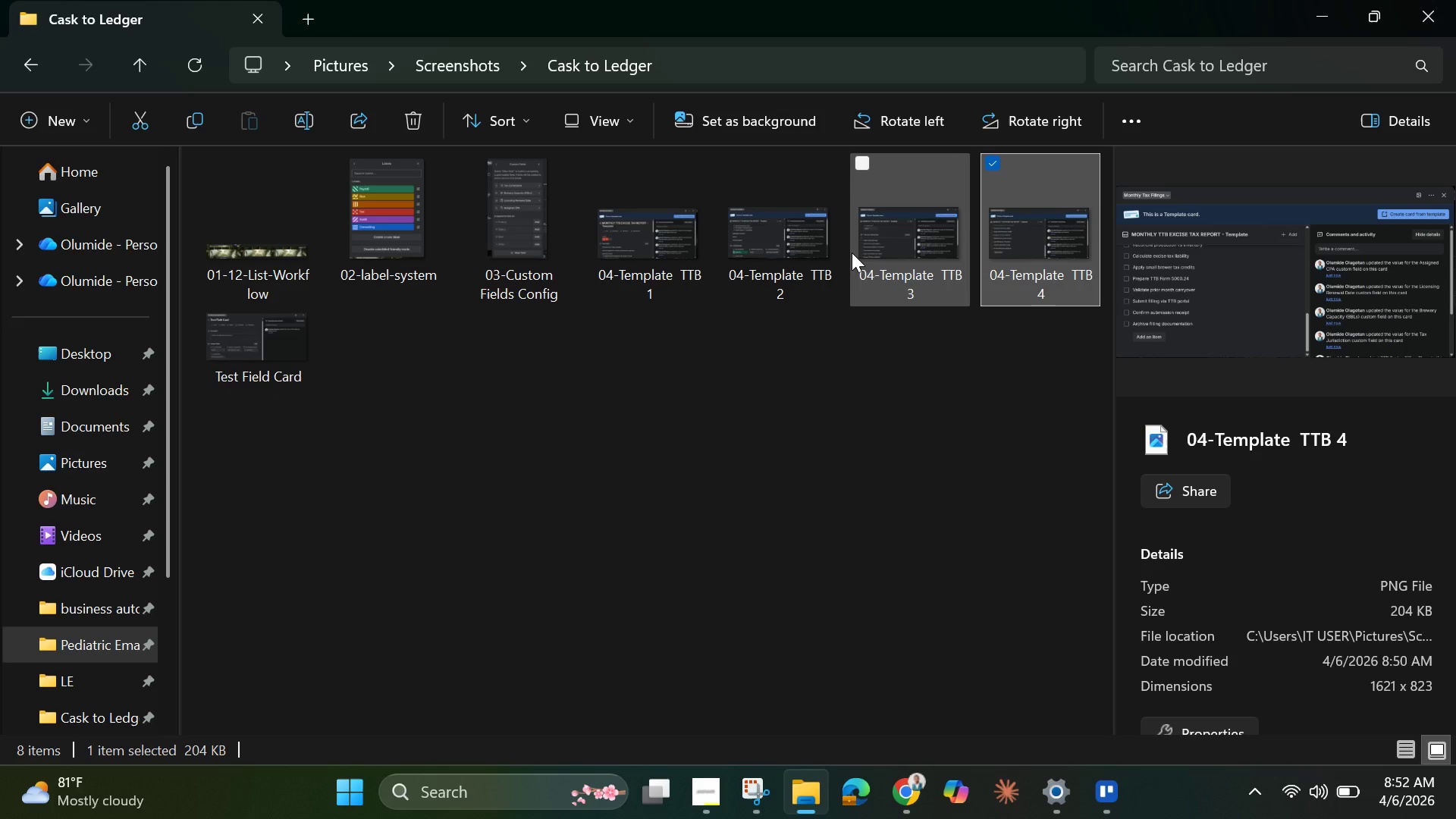 
wait(31.02)
 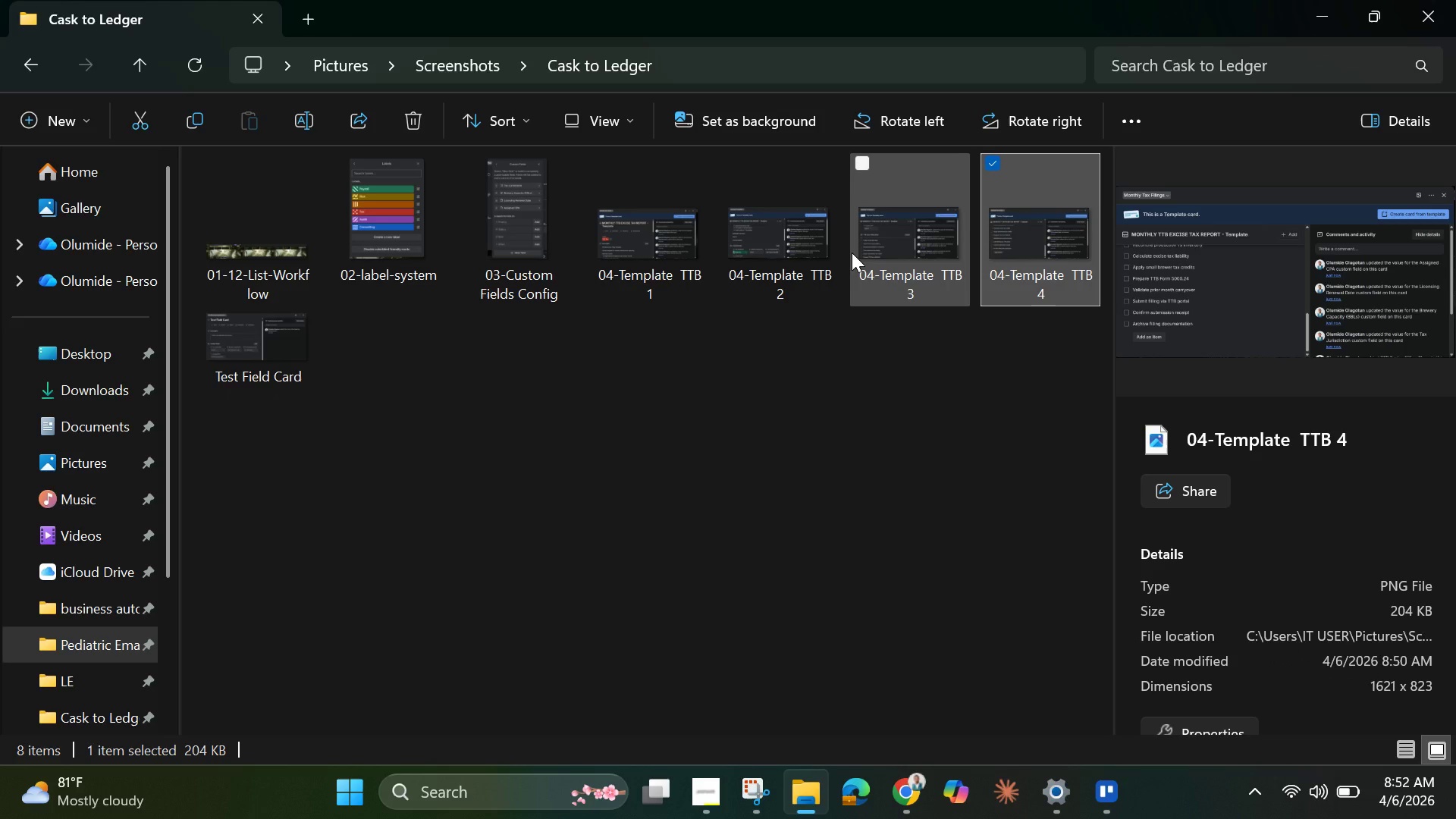 
left_click([1326, 18])
 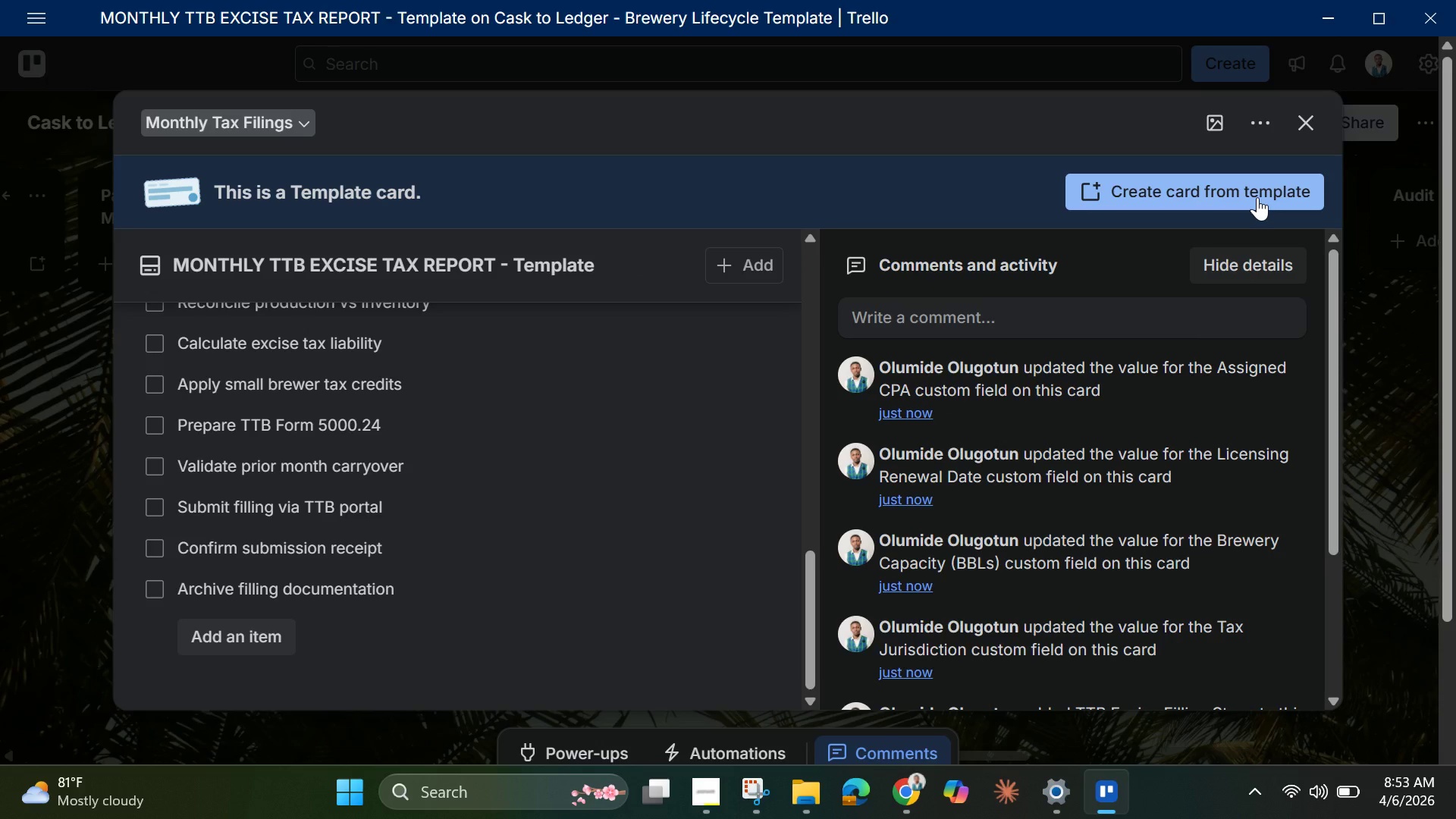 
left_click([1257, 197])
 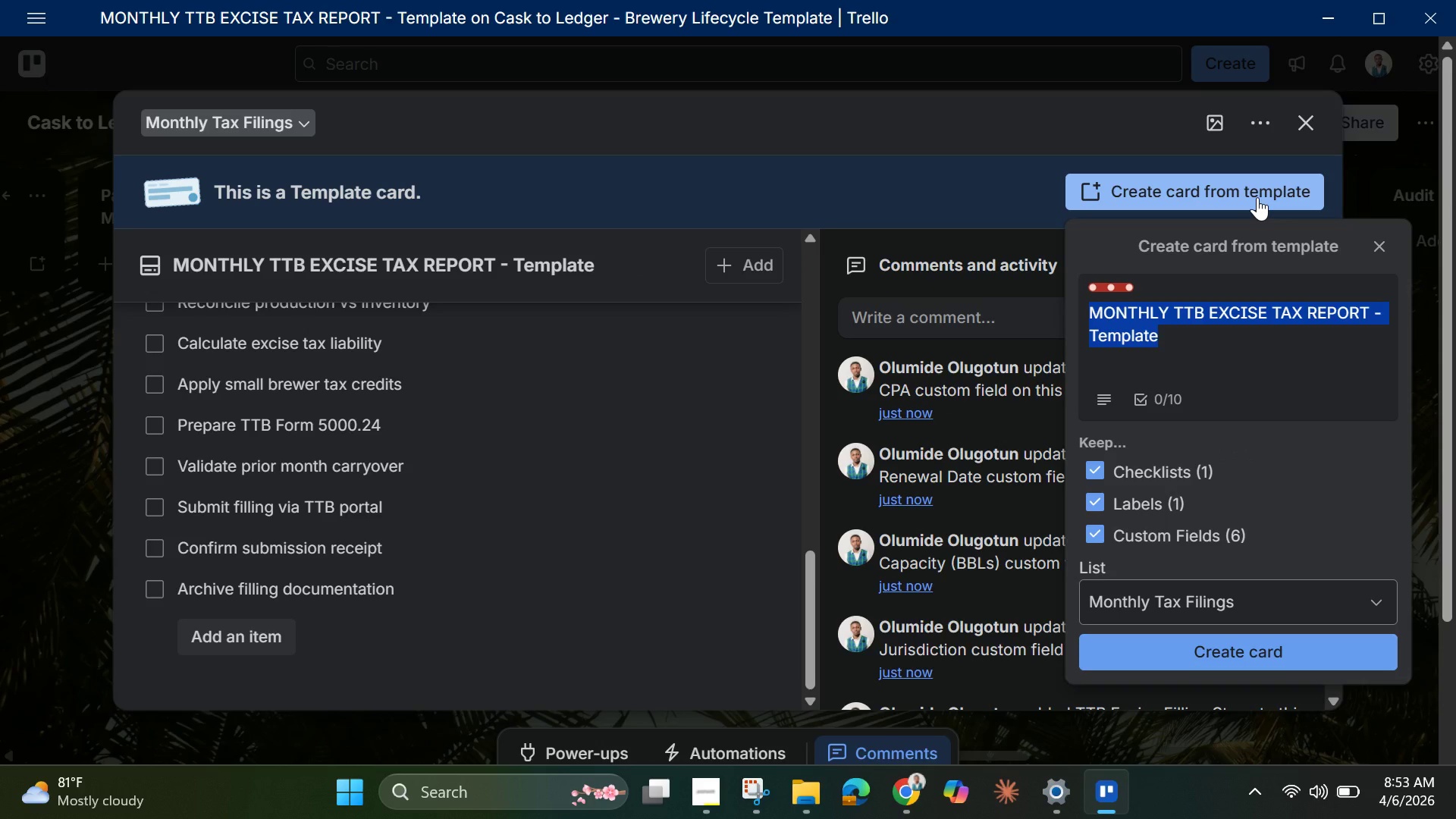 
key(Backspace)
 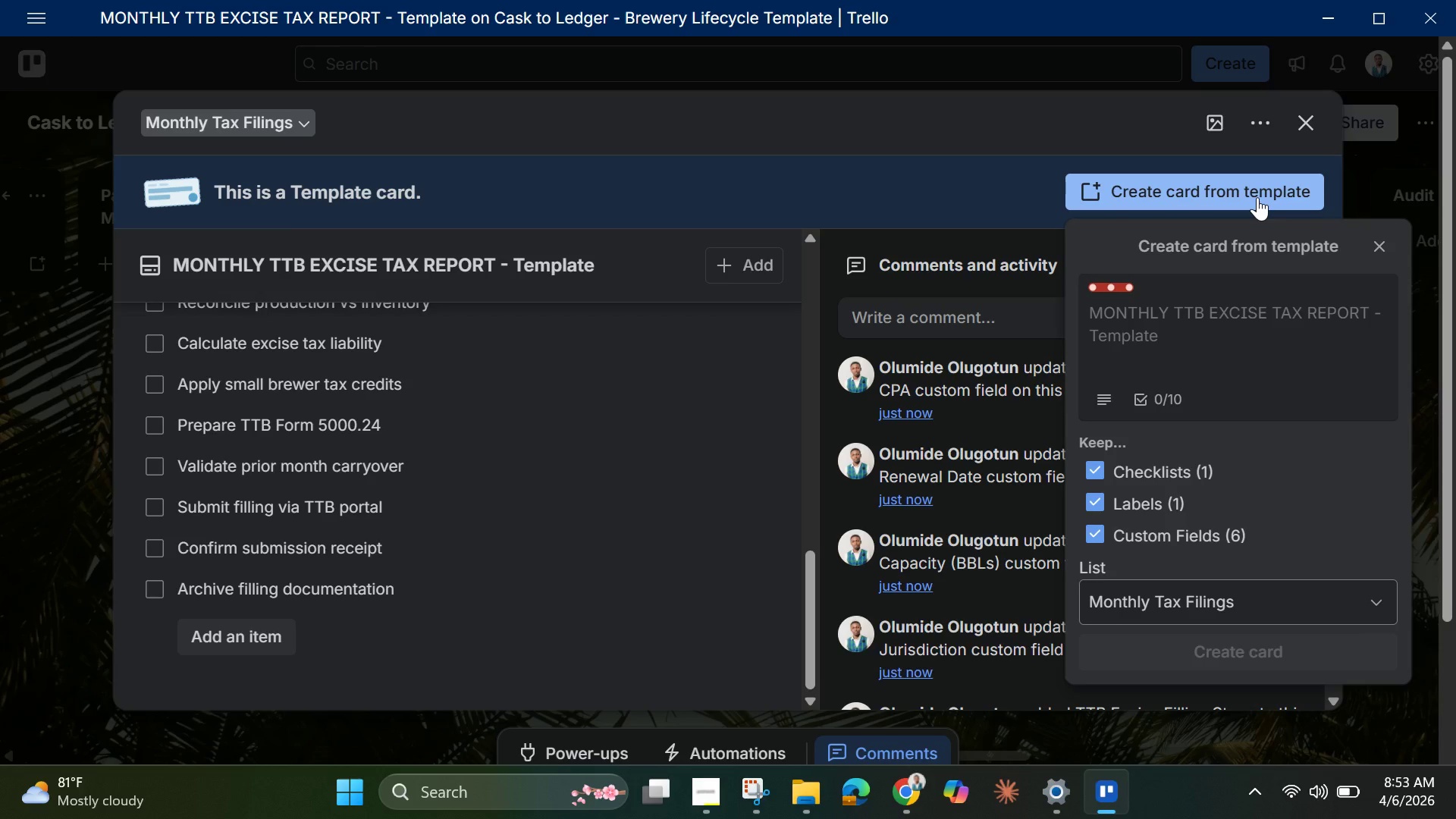 
wait(8.05)
 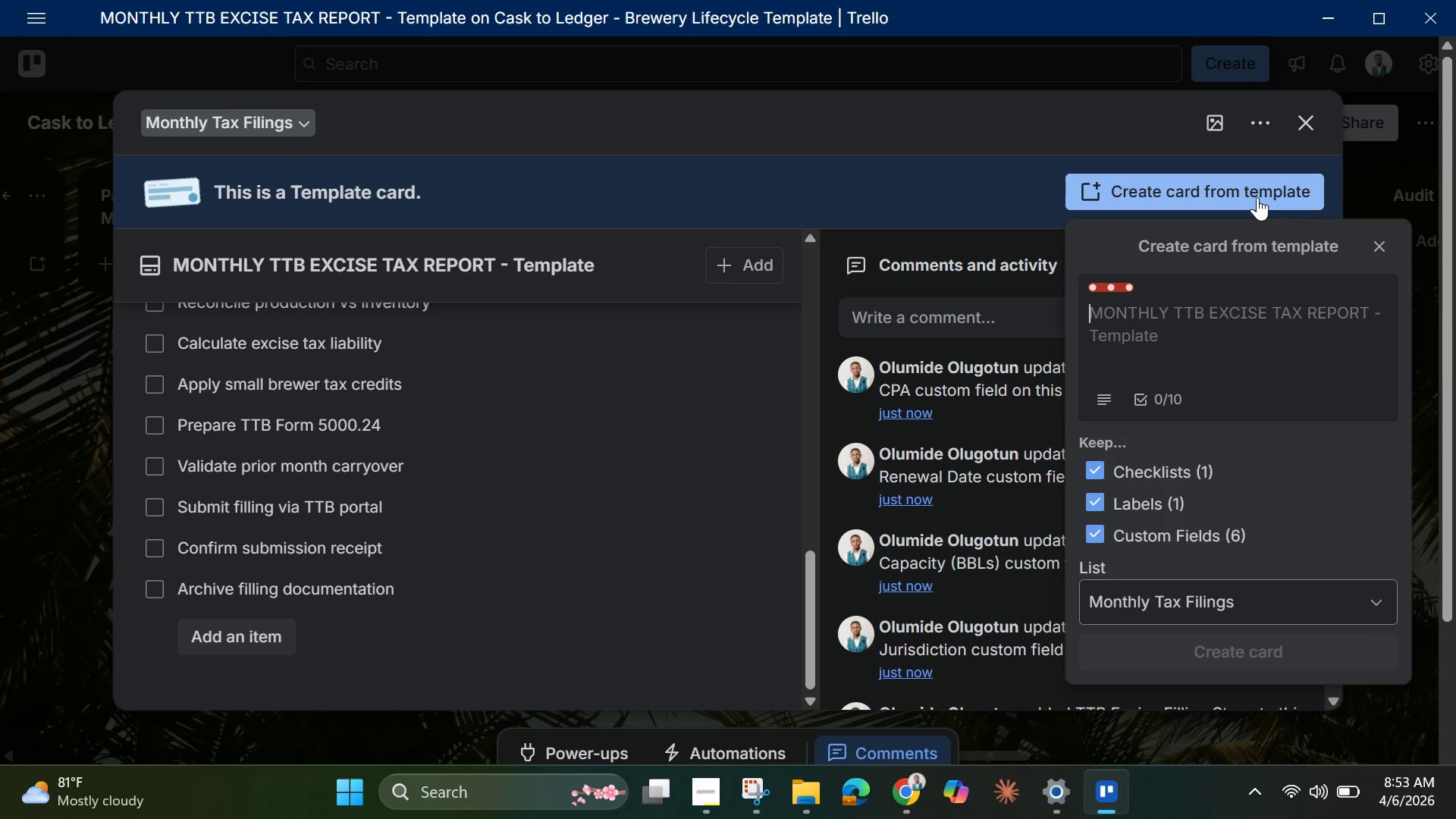 
type(State )
key(Backspace)
key(Backspace)
key(Backspace)
key(Backspace)
key(Backspace)
type(TATE SALES TAX FILING - Template)
 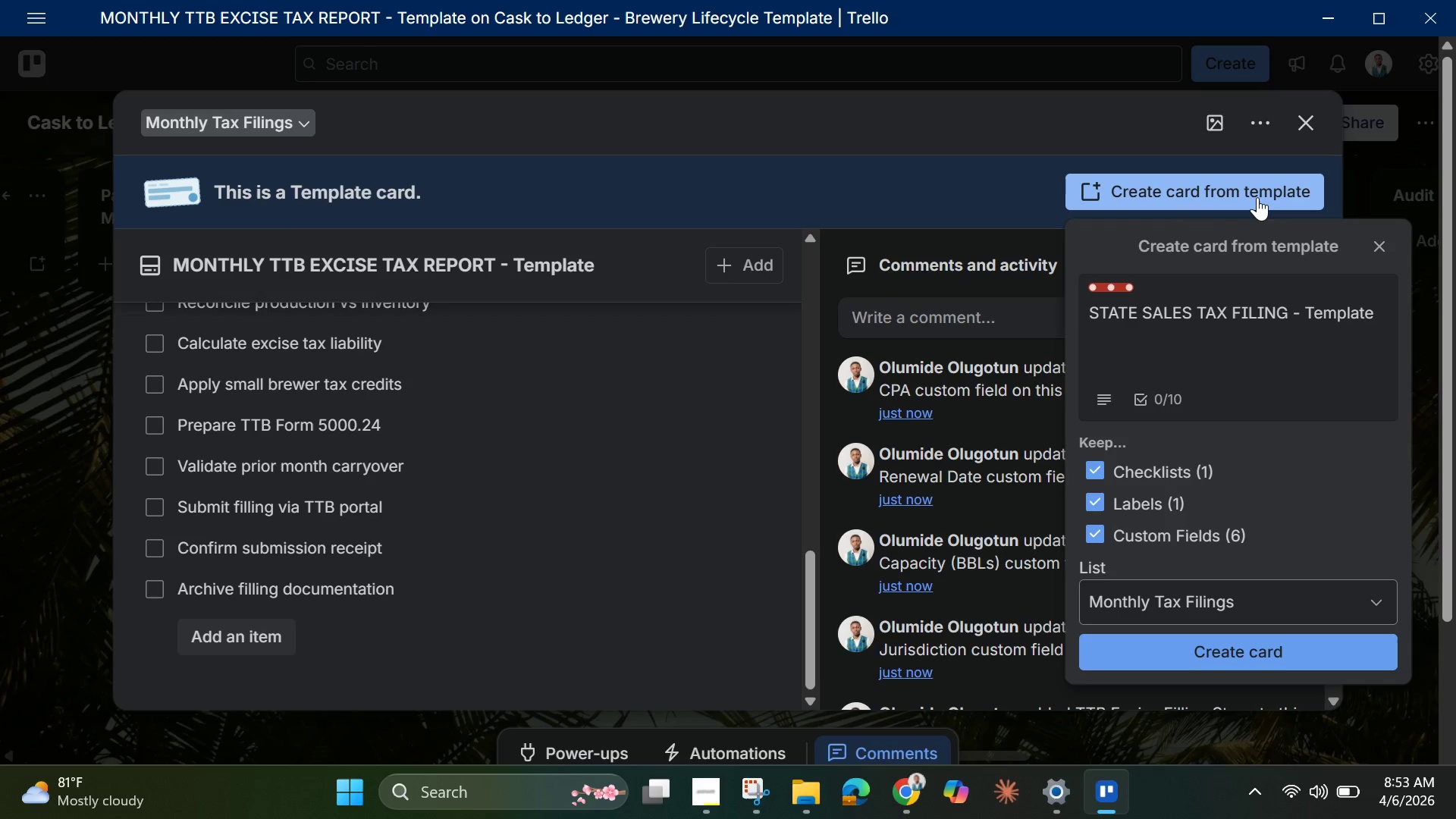 
wait(6.14)
 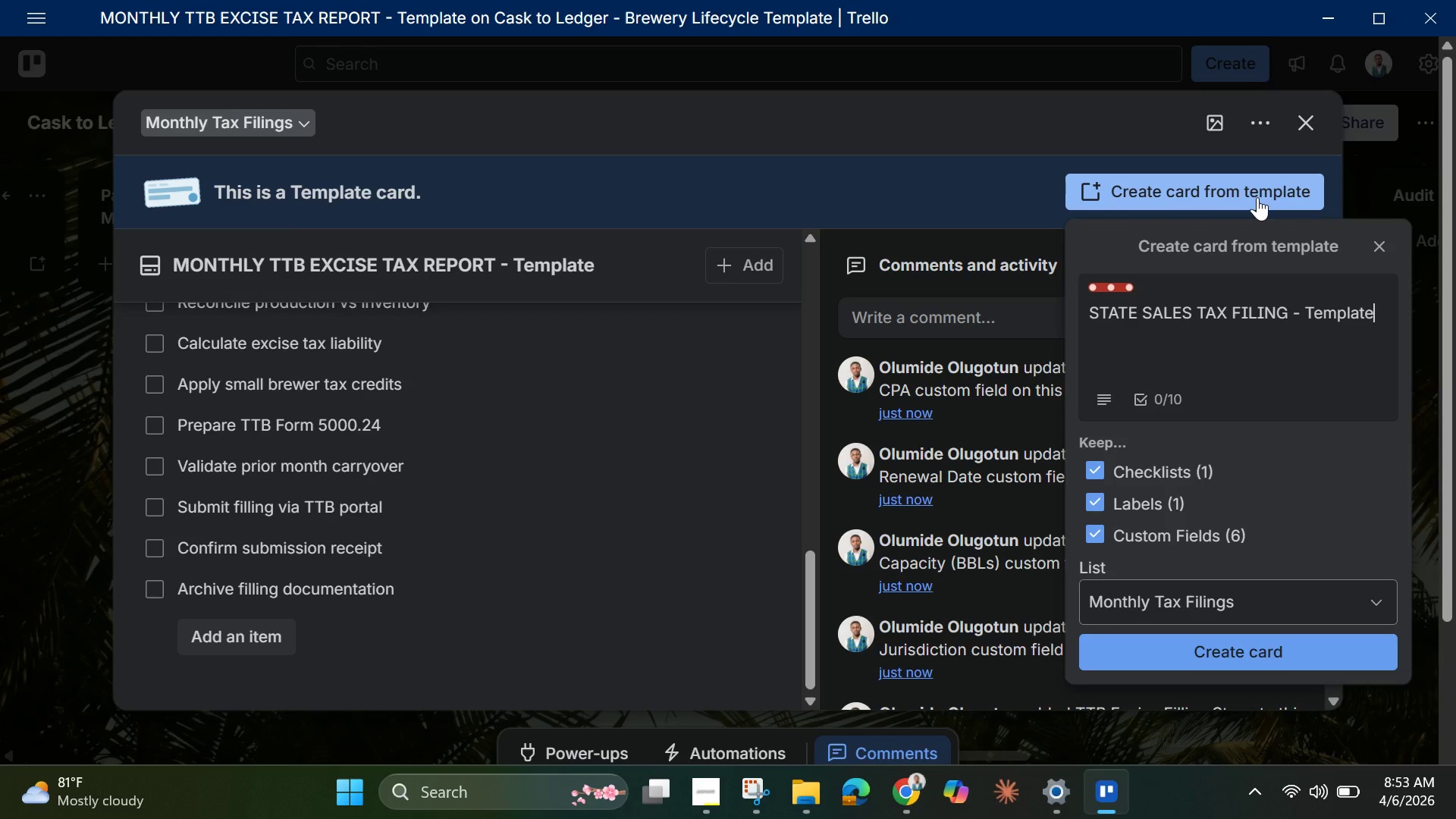 
scroll: coordinate [1286, 371], scroll_direction: down, amount: 5.0
 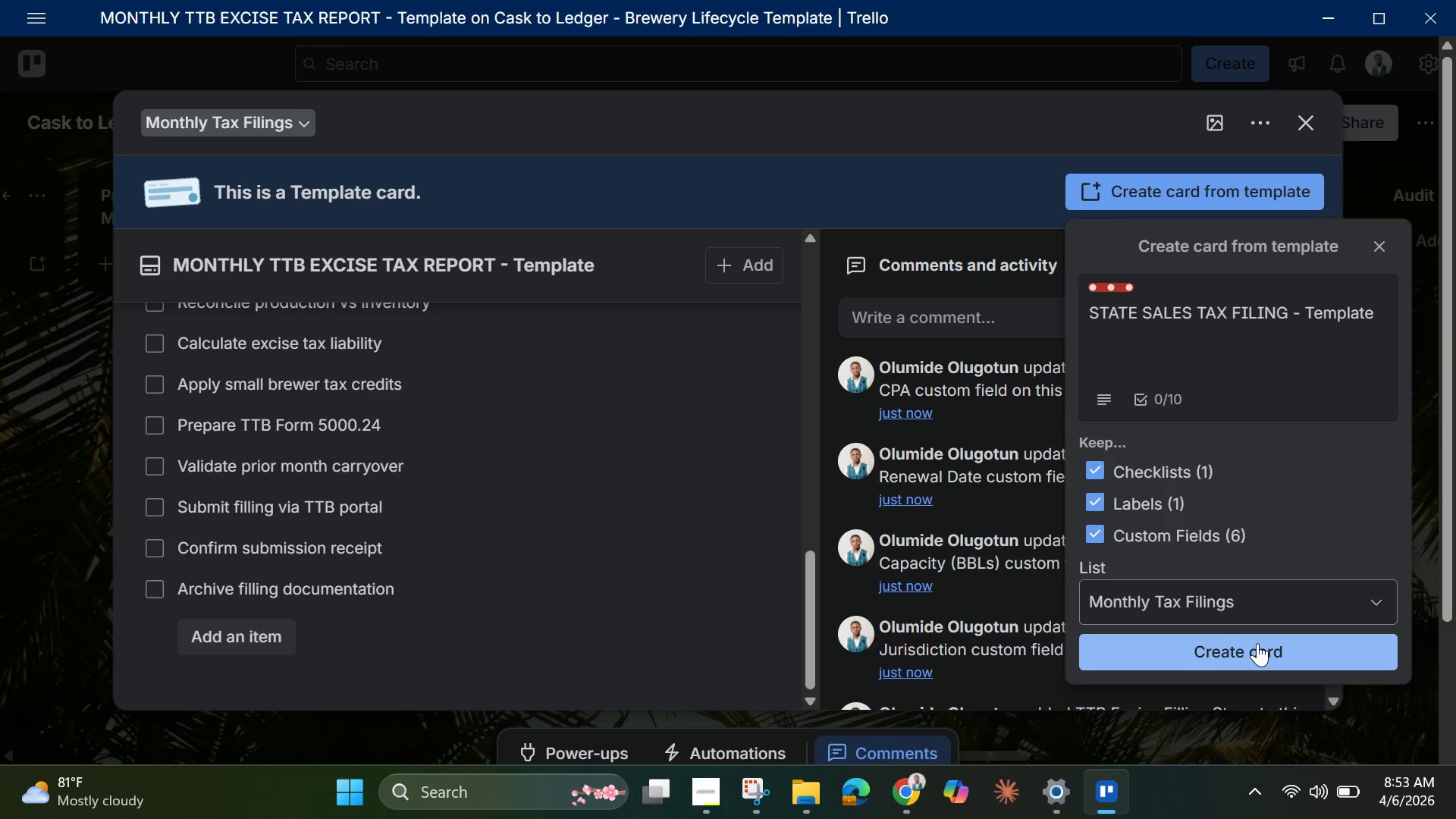 
wait(8.79)
 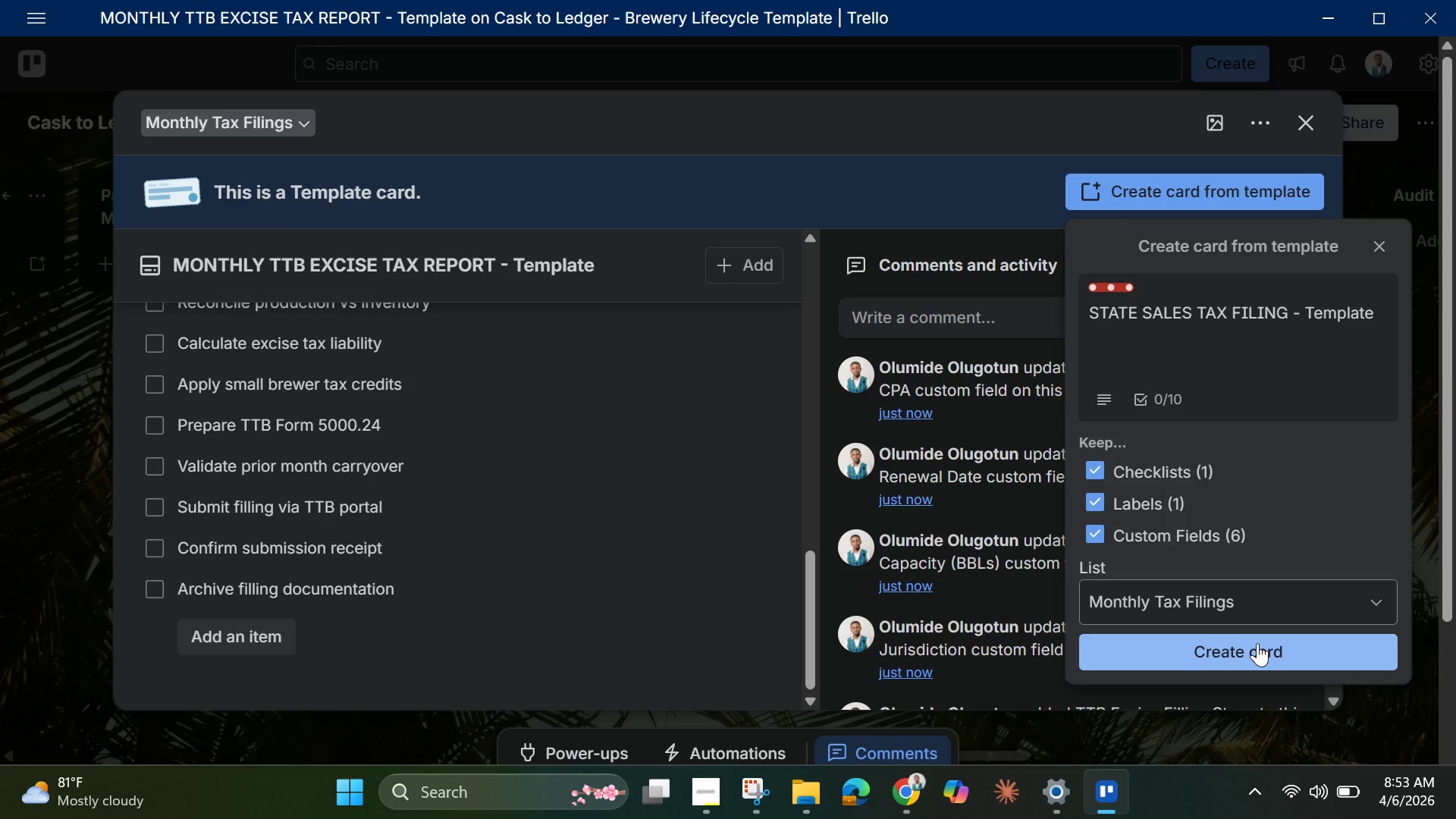 
scroll: coordinate [1205, 525], scroll_direction: down, amount: 3.0
 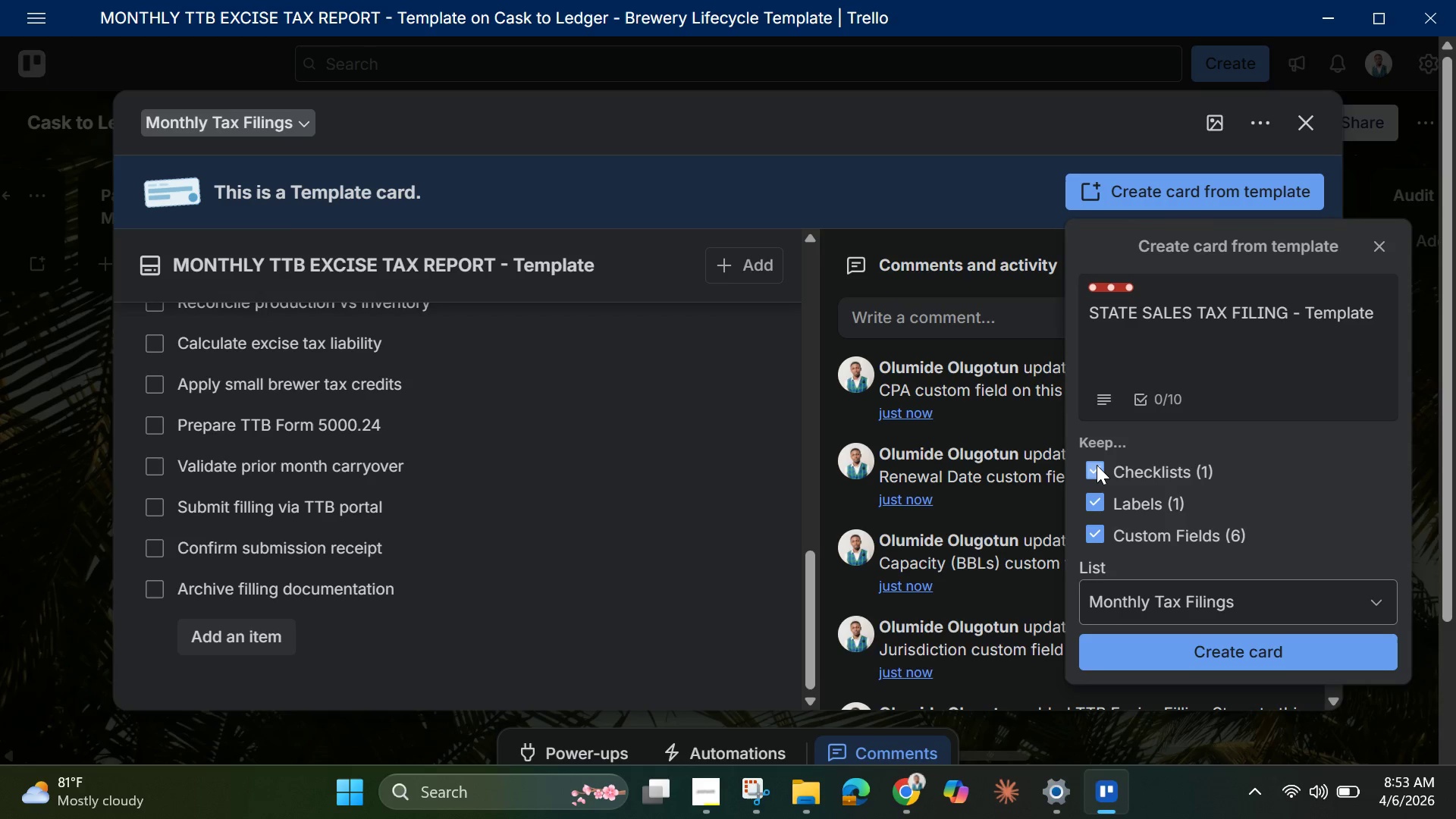 
left_click([1097, 463])
 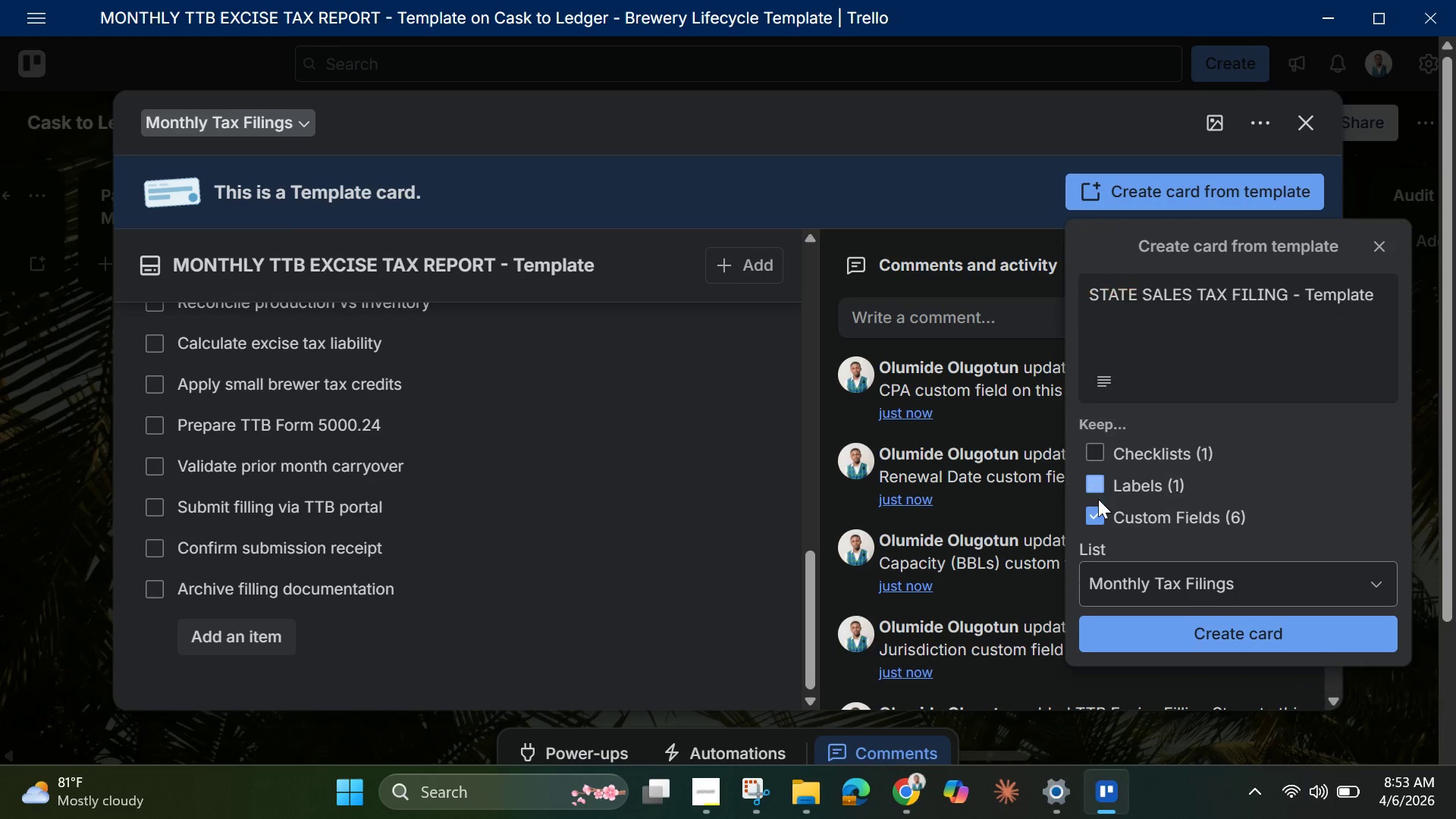 
left_click([1098, 497])
 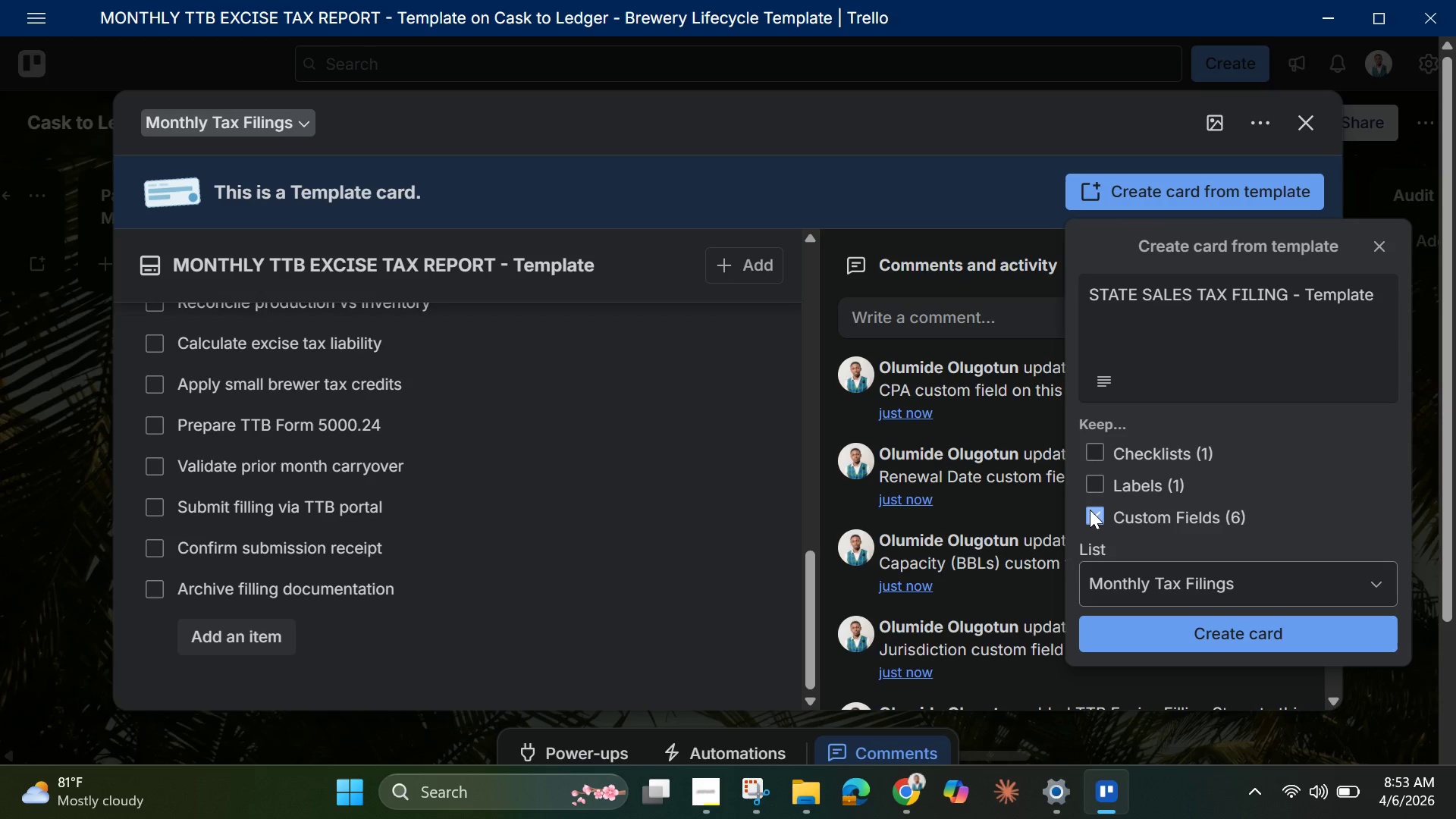 
left_click([1090, 510])
 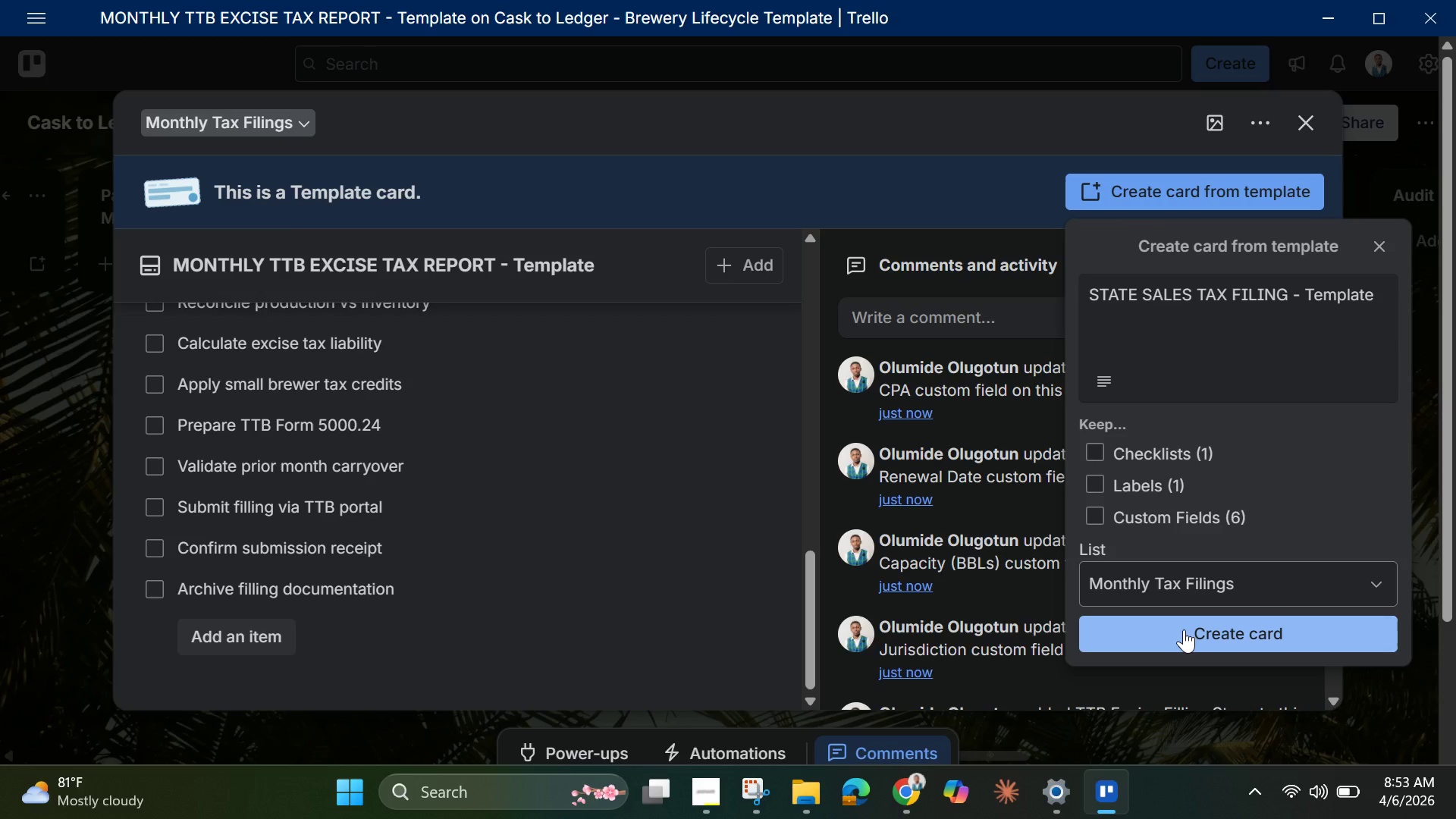 
left_click([1184, 629])
 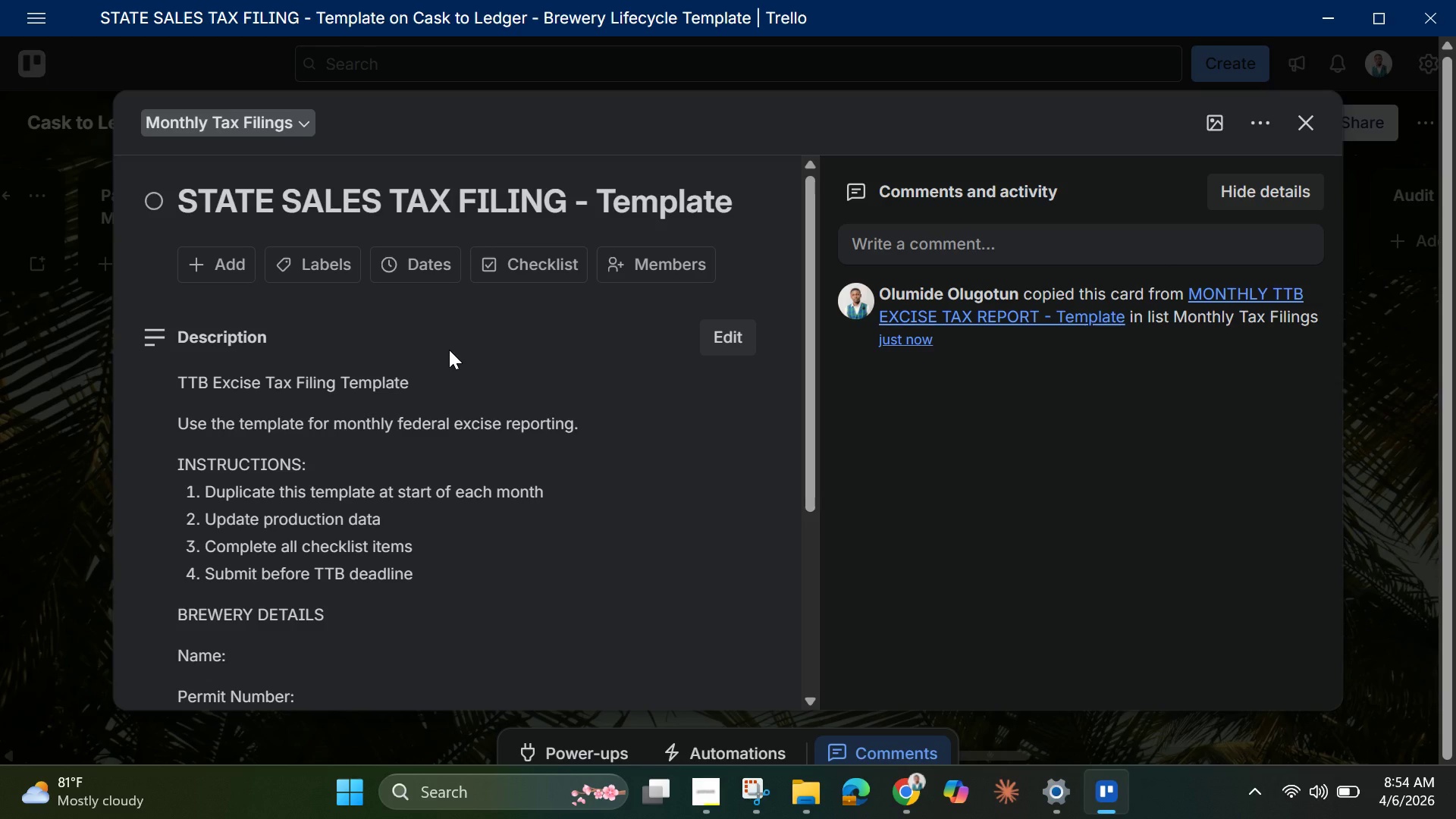 
wait(14.23)
 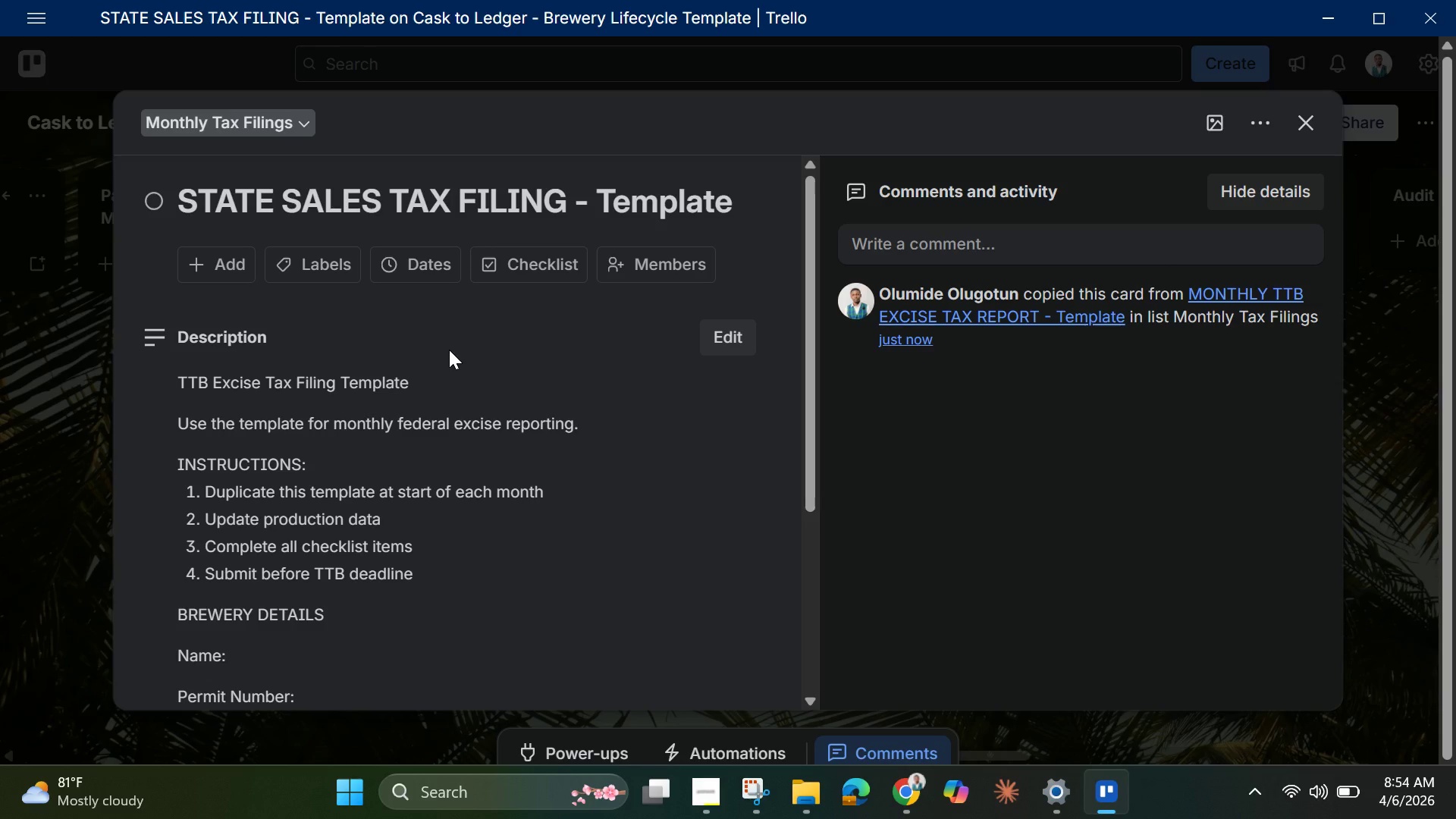 
scroll: coordinate [481, 363], scroll_direction: down, amount: 6.0
 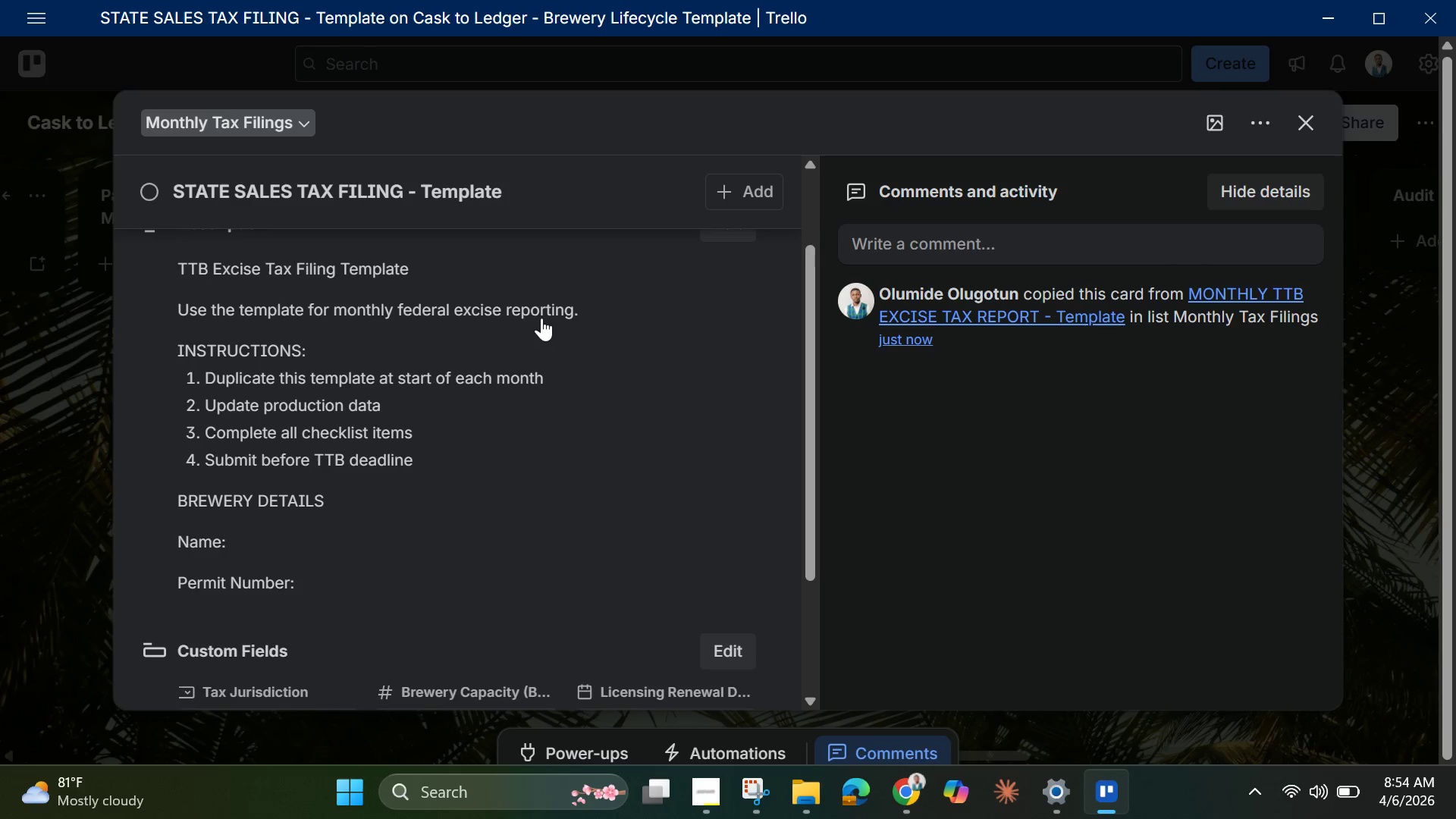 
scroll: coordinate [541, 318], scroll_direction: up, amount: 3.0
 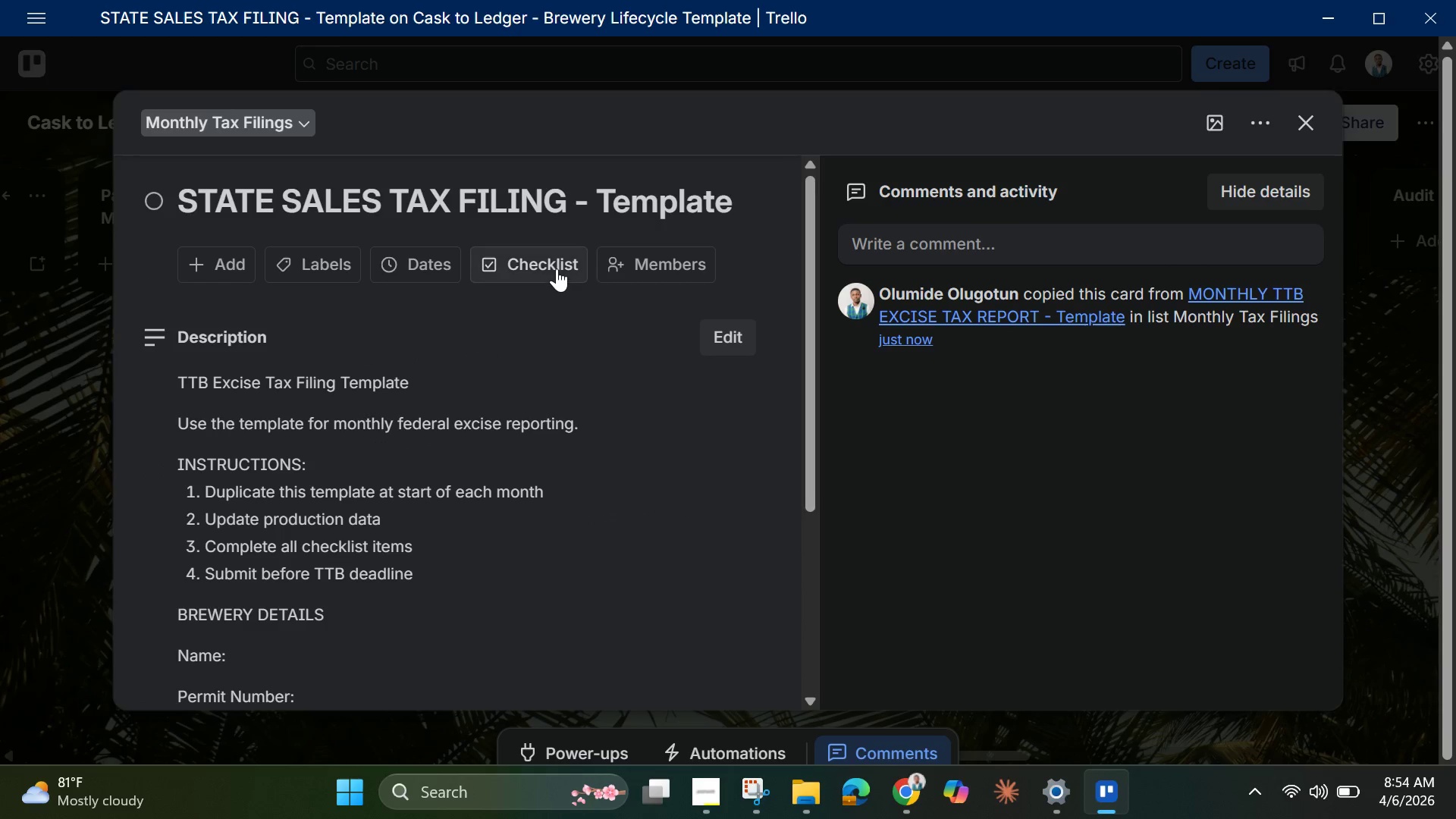 
left_click([557, 268])
 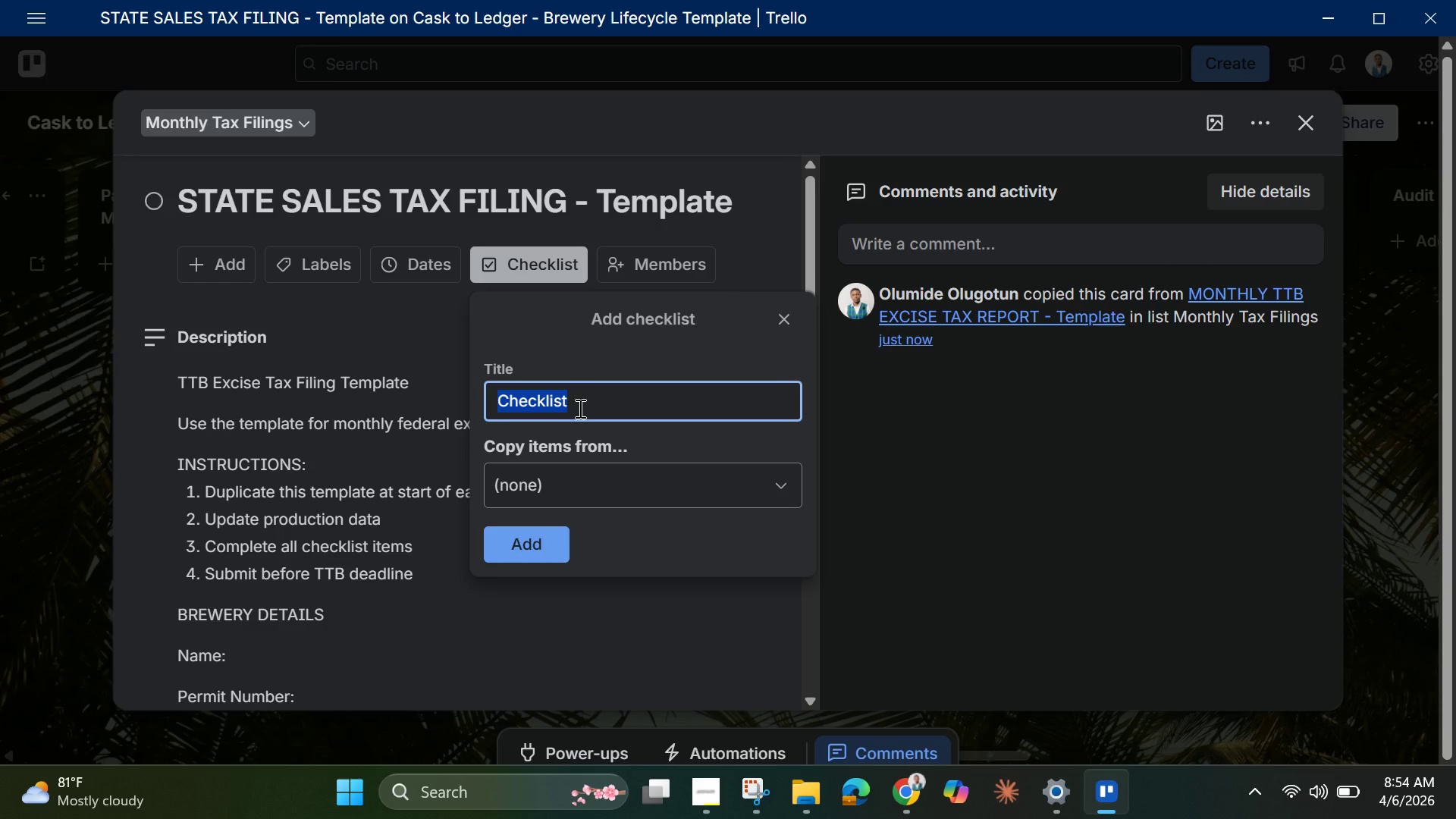 
key(Backspace)
type(State  Filing Steps)
 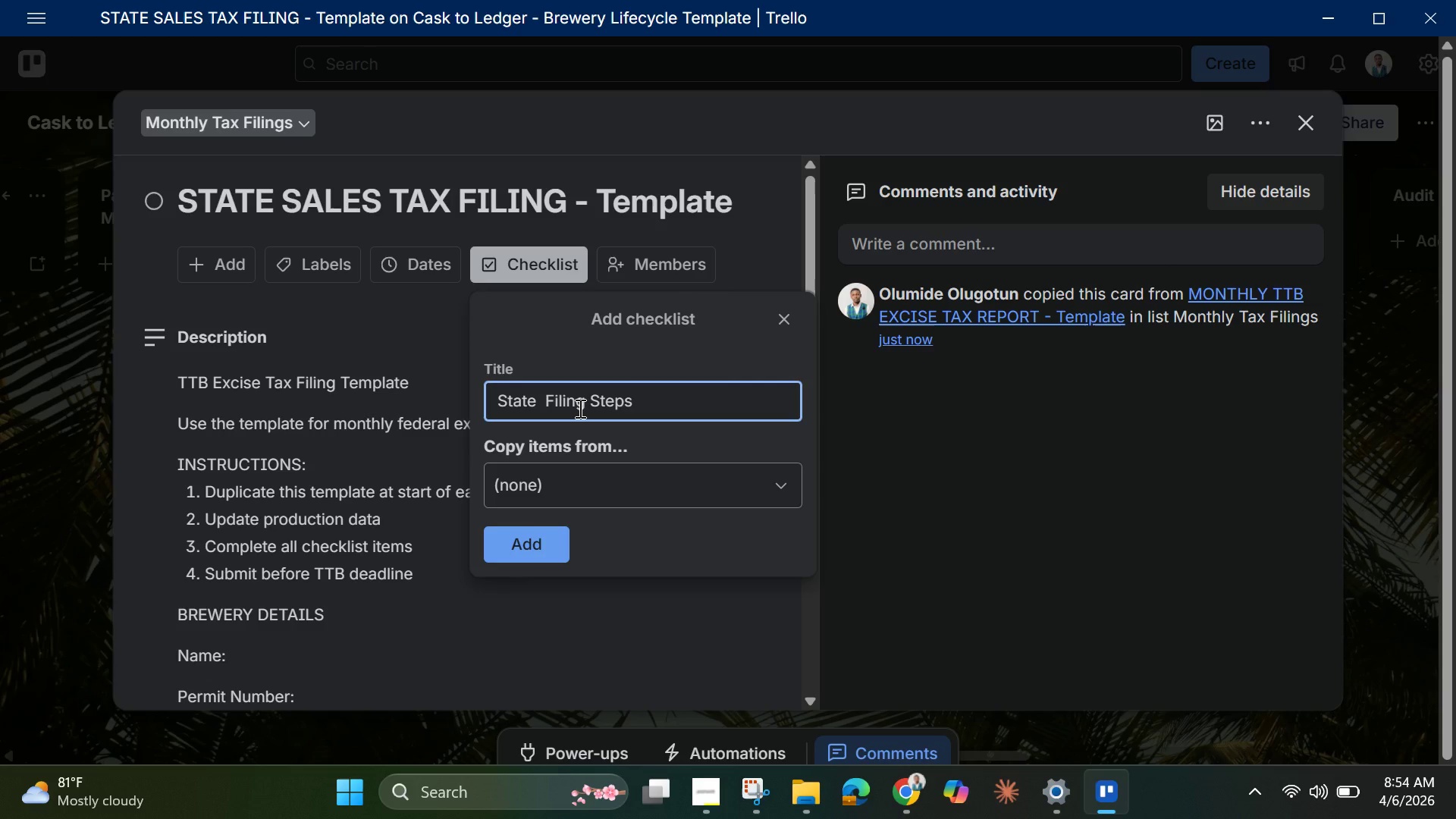 
wait(29.28)
 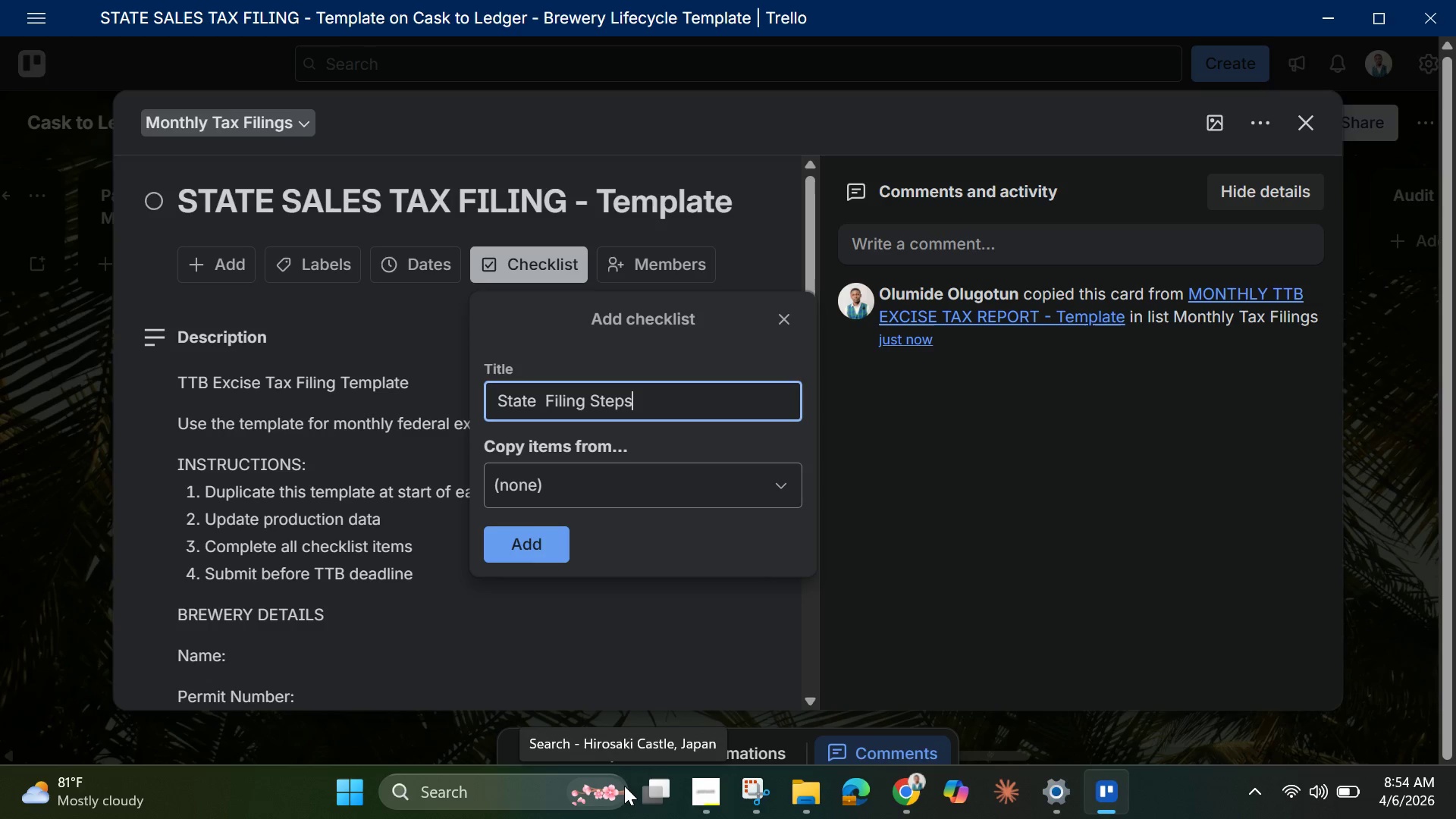 
left_click([516, 551])
 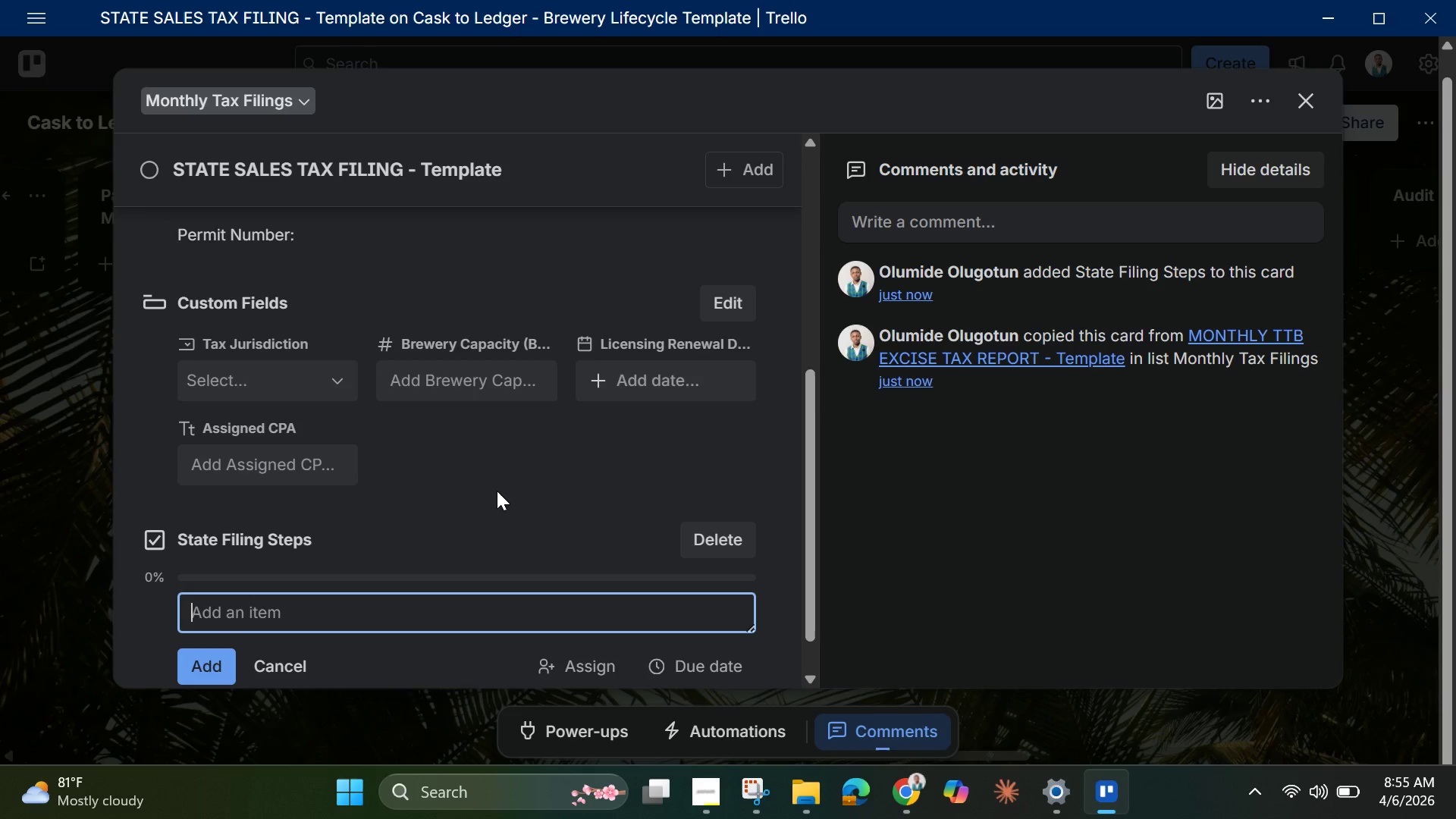 
wait(28.95)
 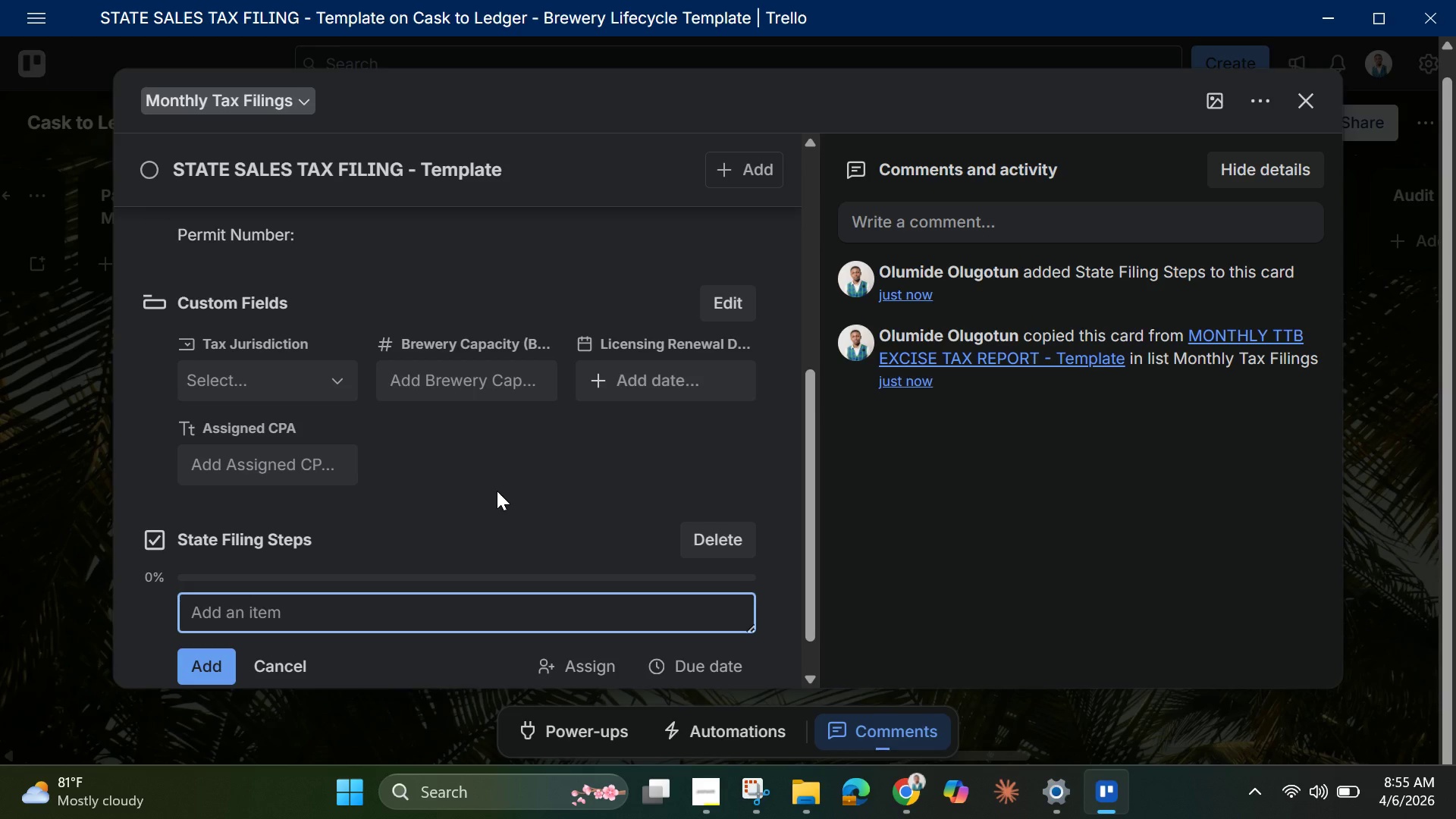 
type(Collect POs )
key(Backspace)
key(Backspace)
type(S sales adat)
key(Backspace)
key(Backspace)
key(Backspace)
key(Backspace)
type(data)
 